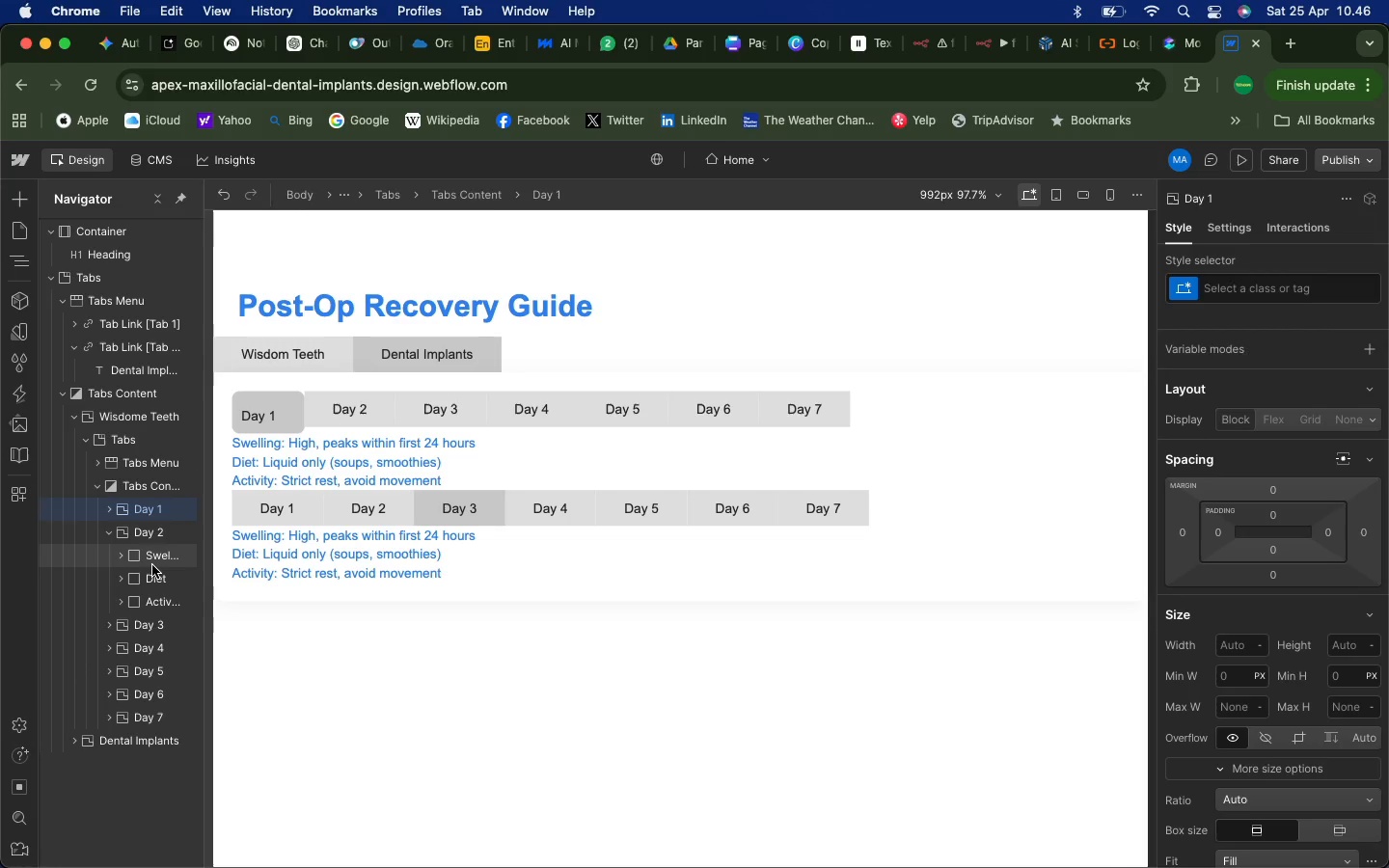 
left_click([152, 565])
 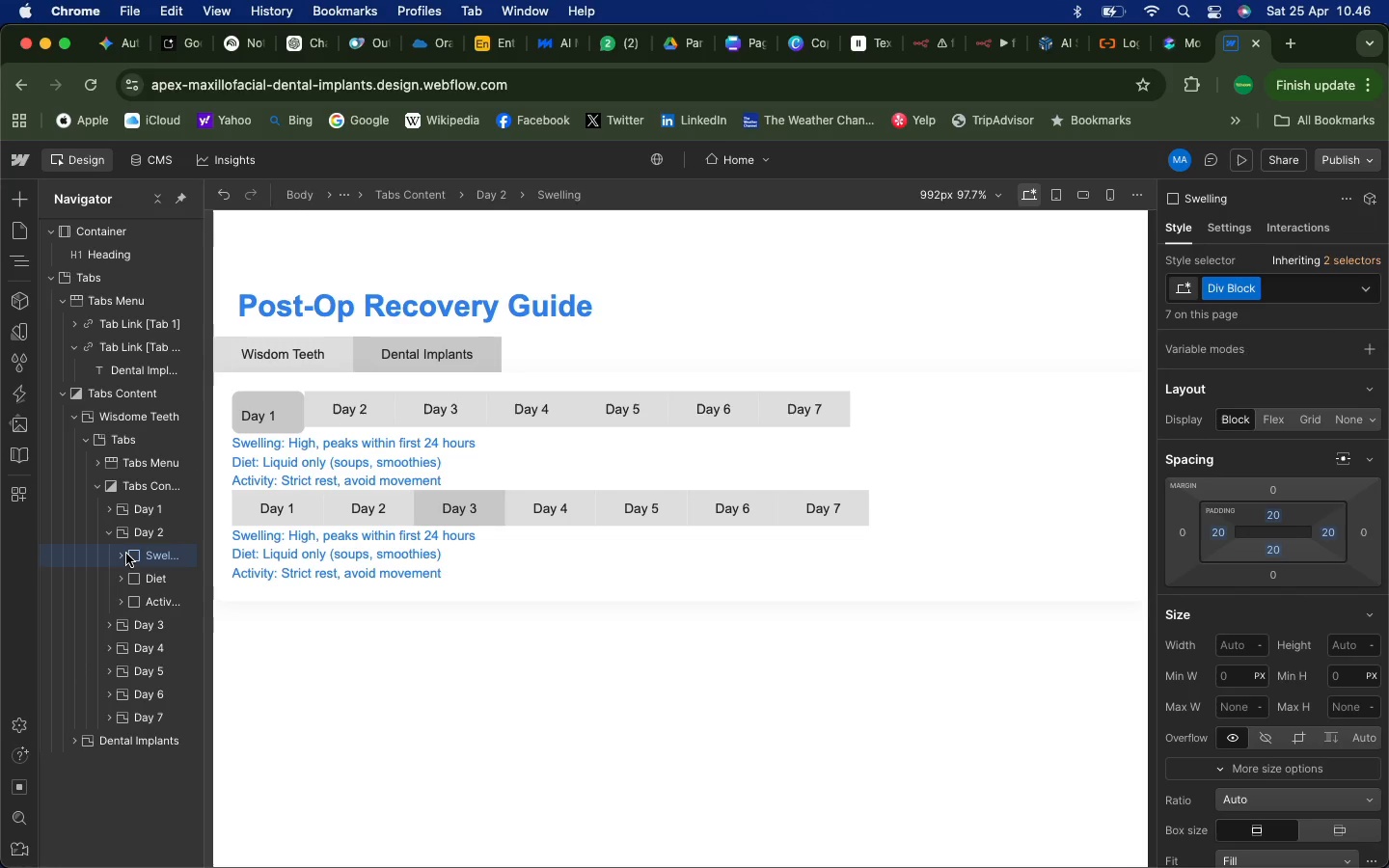 
left_click([126, 554])
 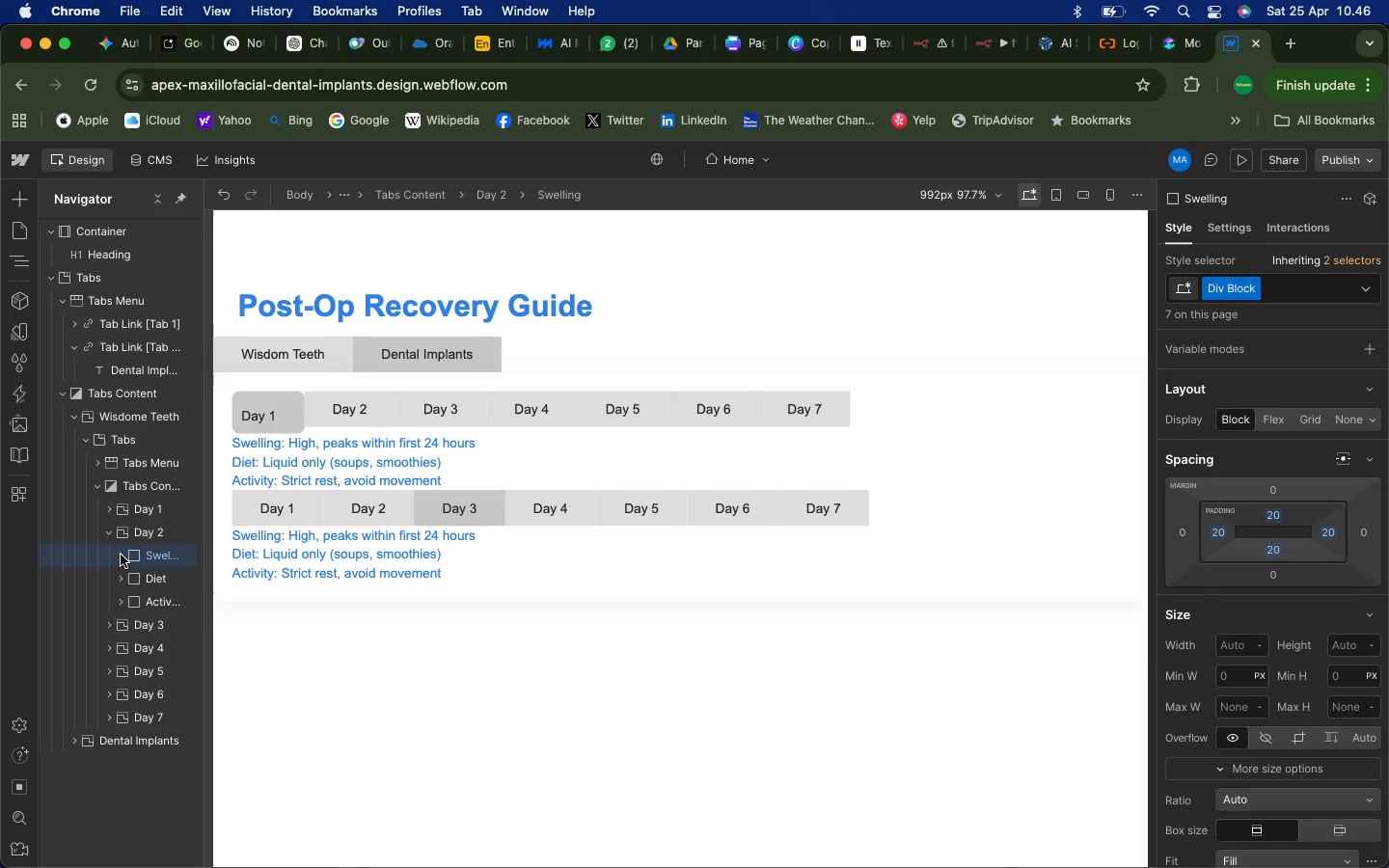 
left_click([121, 555])
 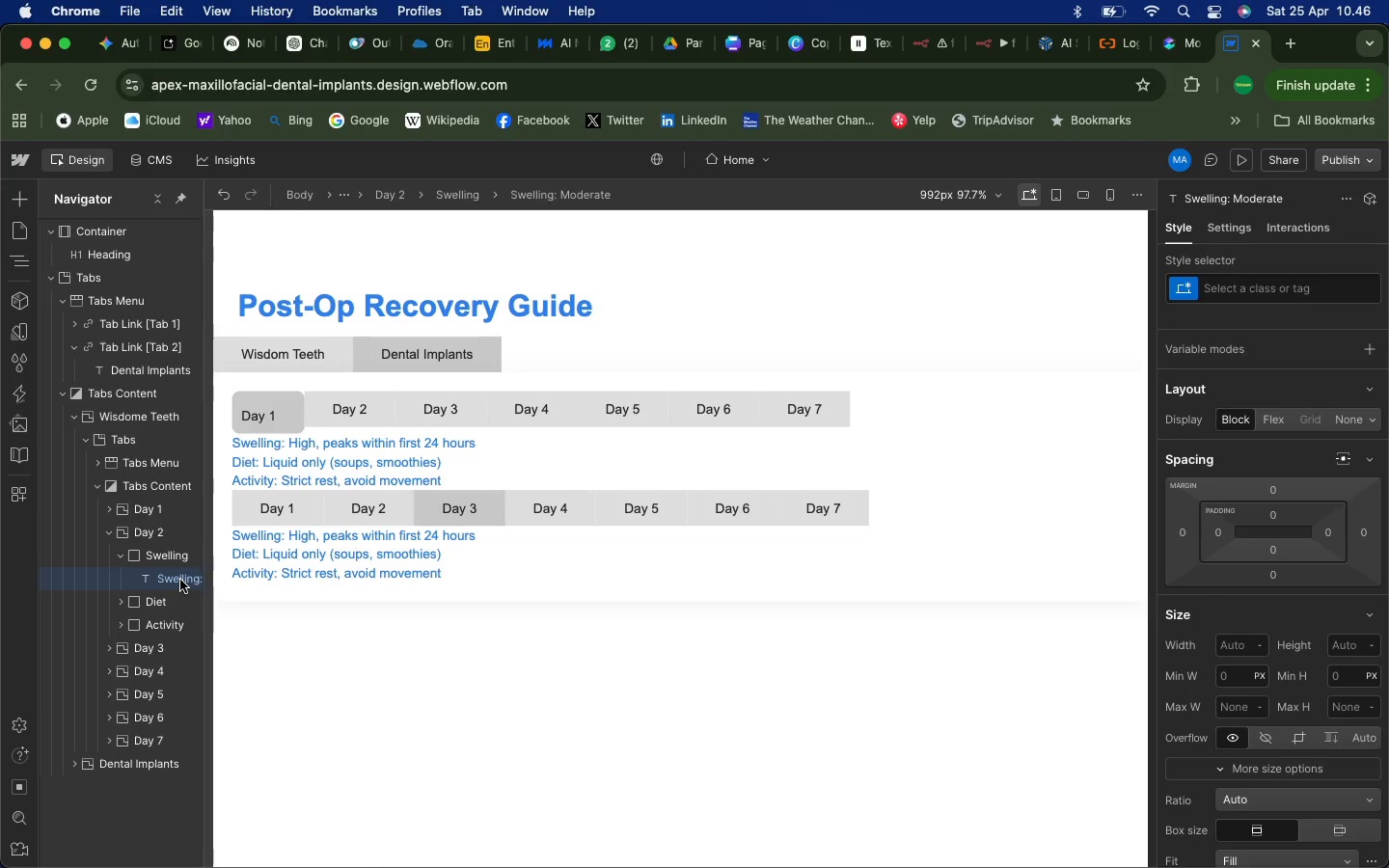 
left_click([182, 580])
 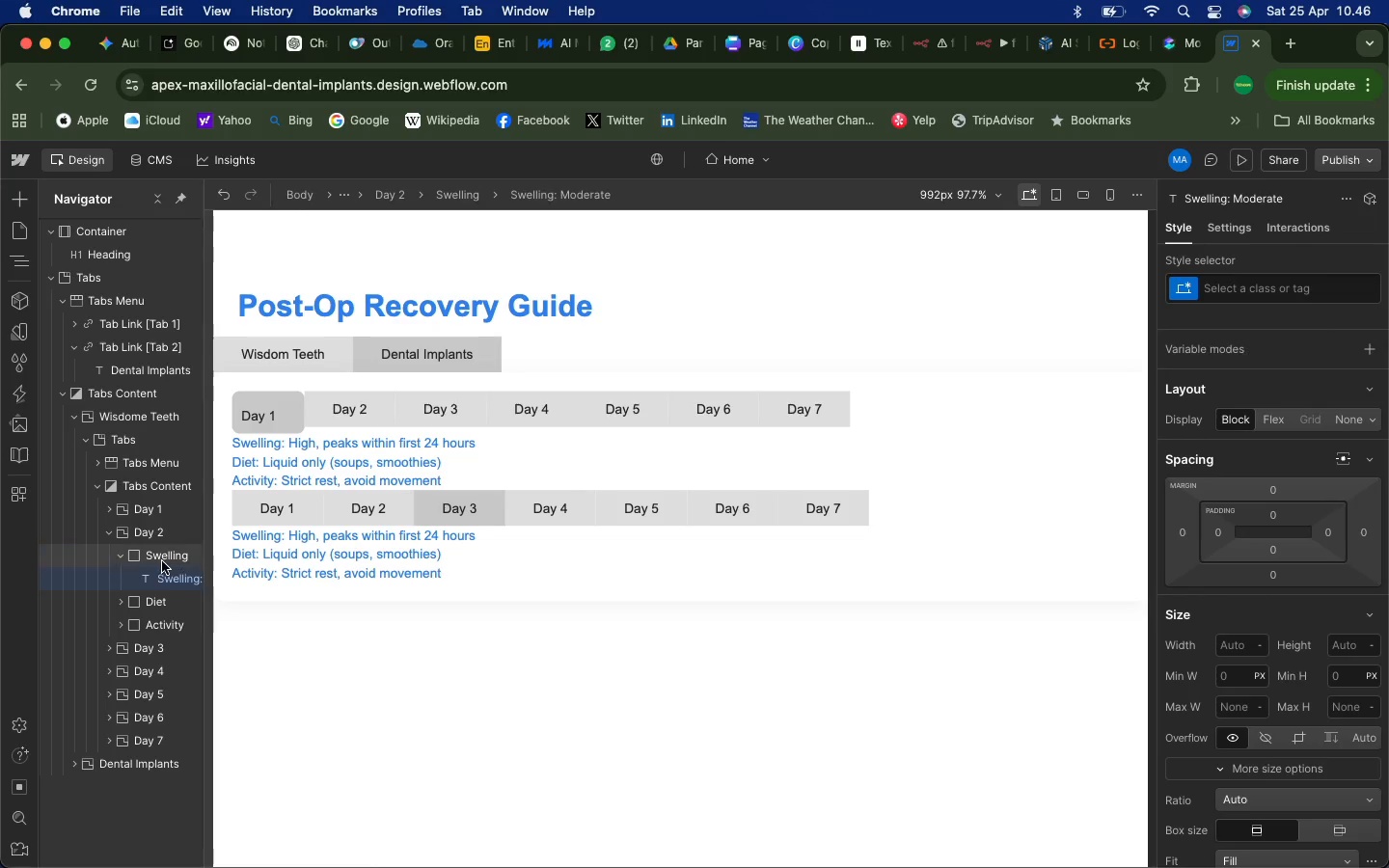 
left_click([162, 560])
 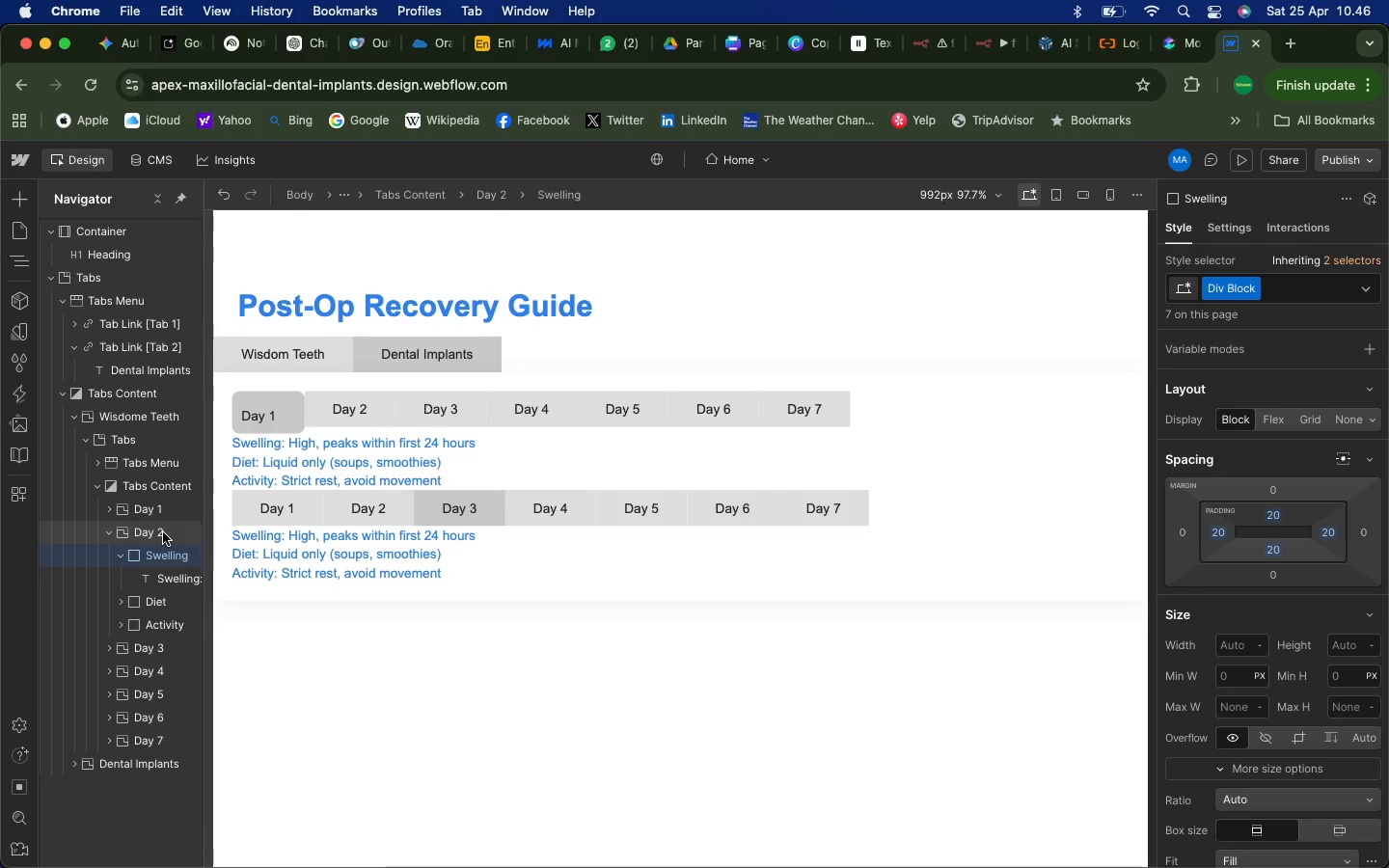 
left_click([163, 532])
 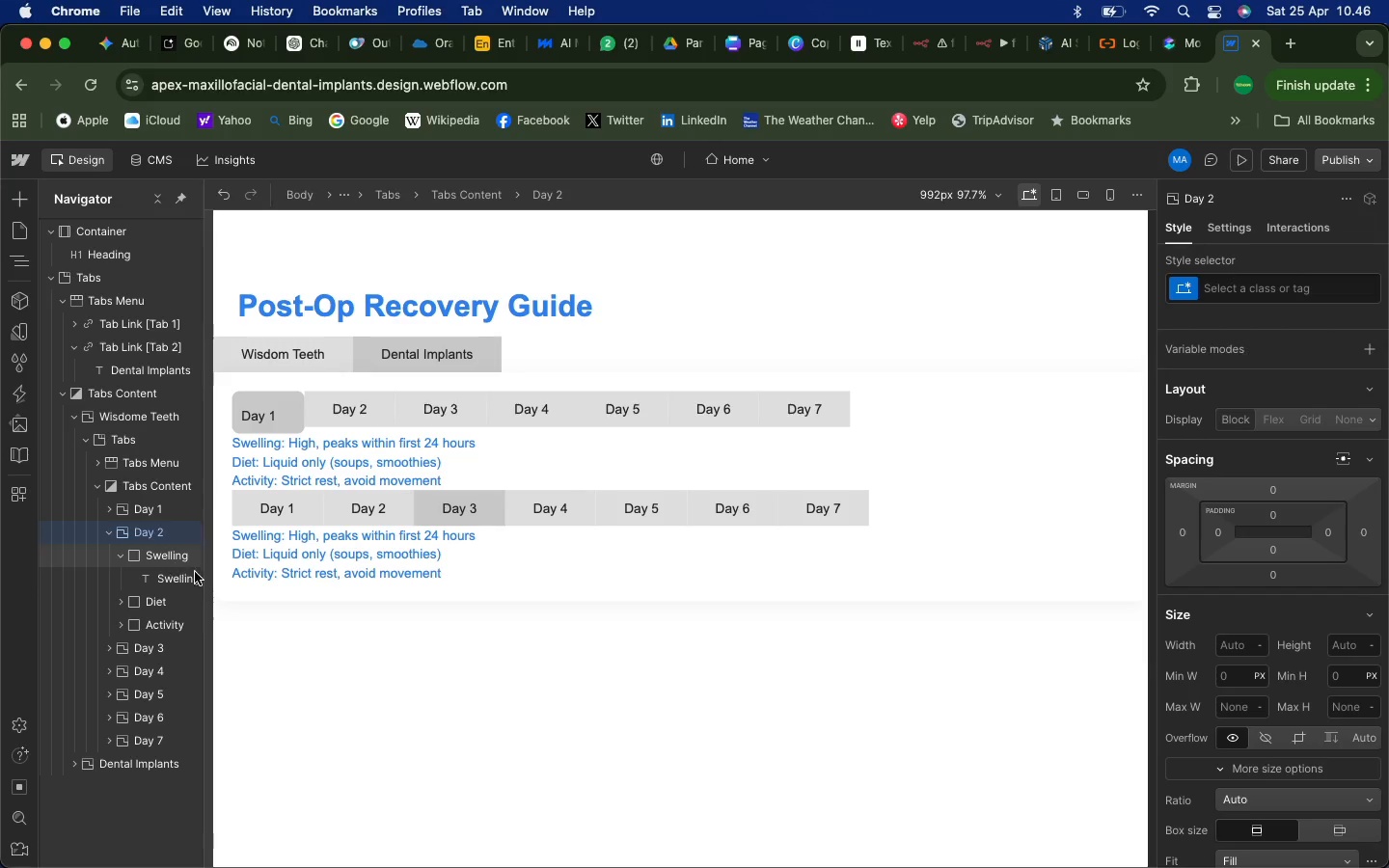 
left_click([161, 556])
 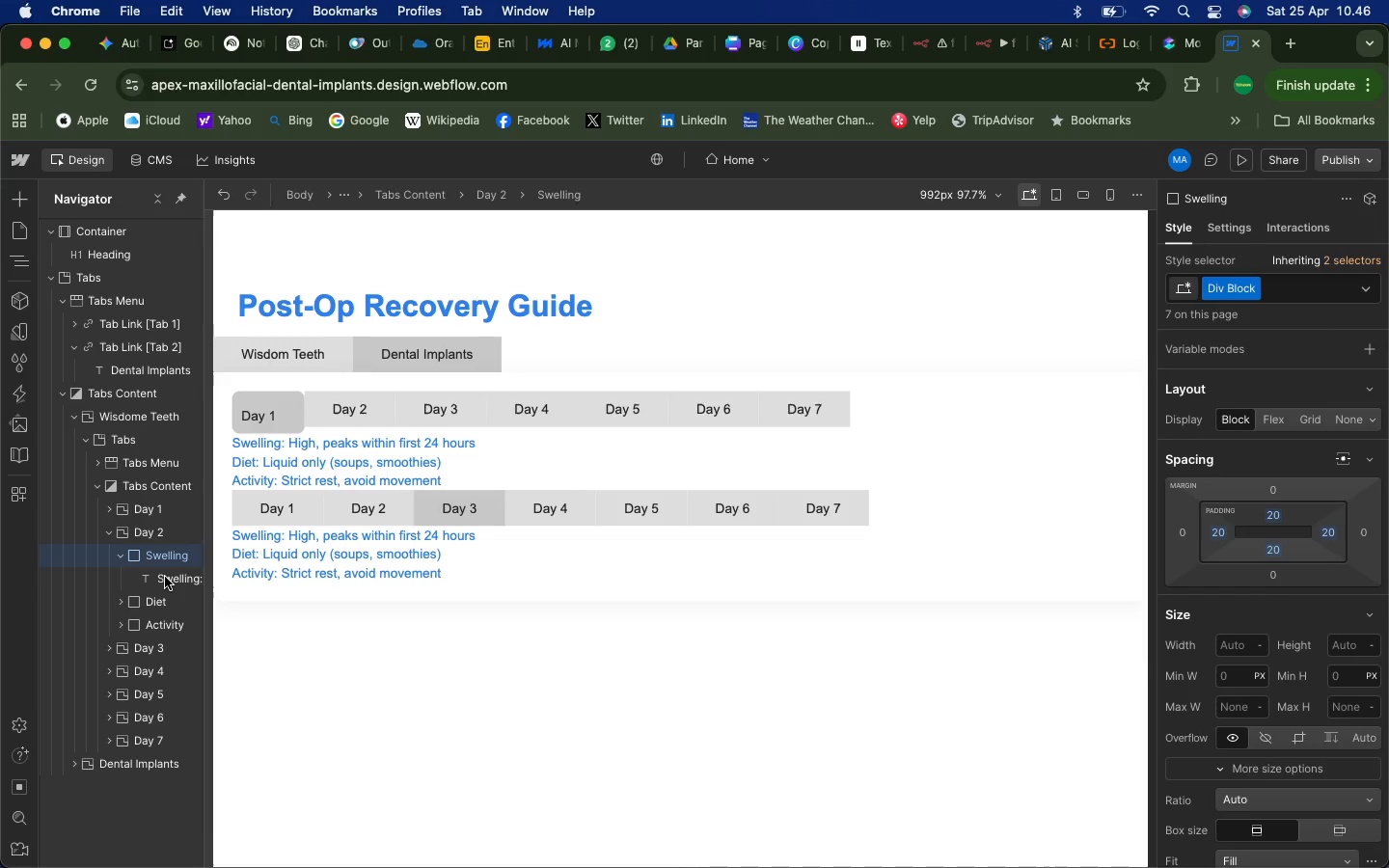 
left_click([165, 577])
 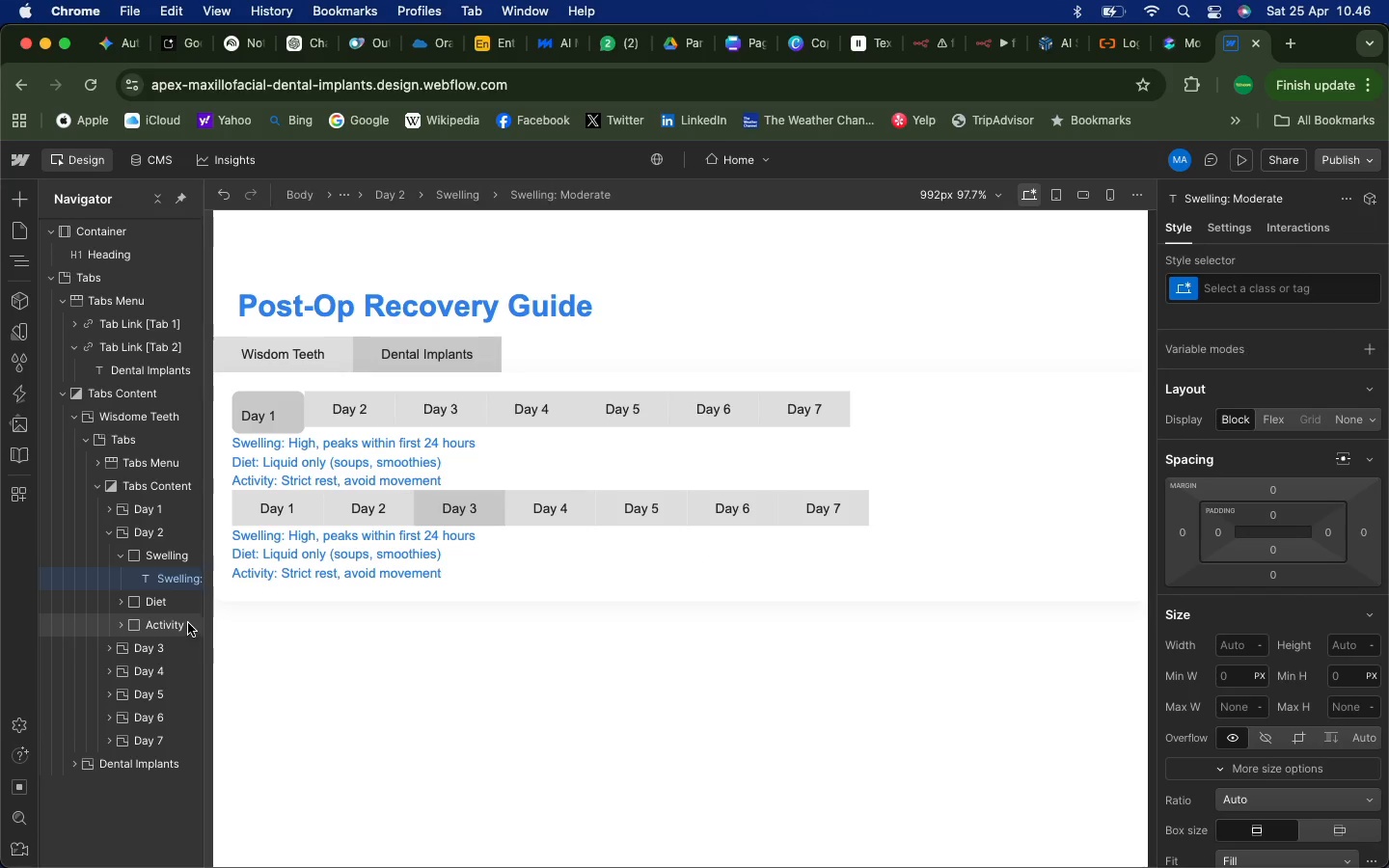 
wait(6.63)
 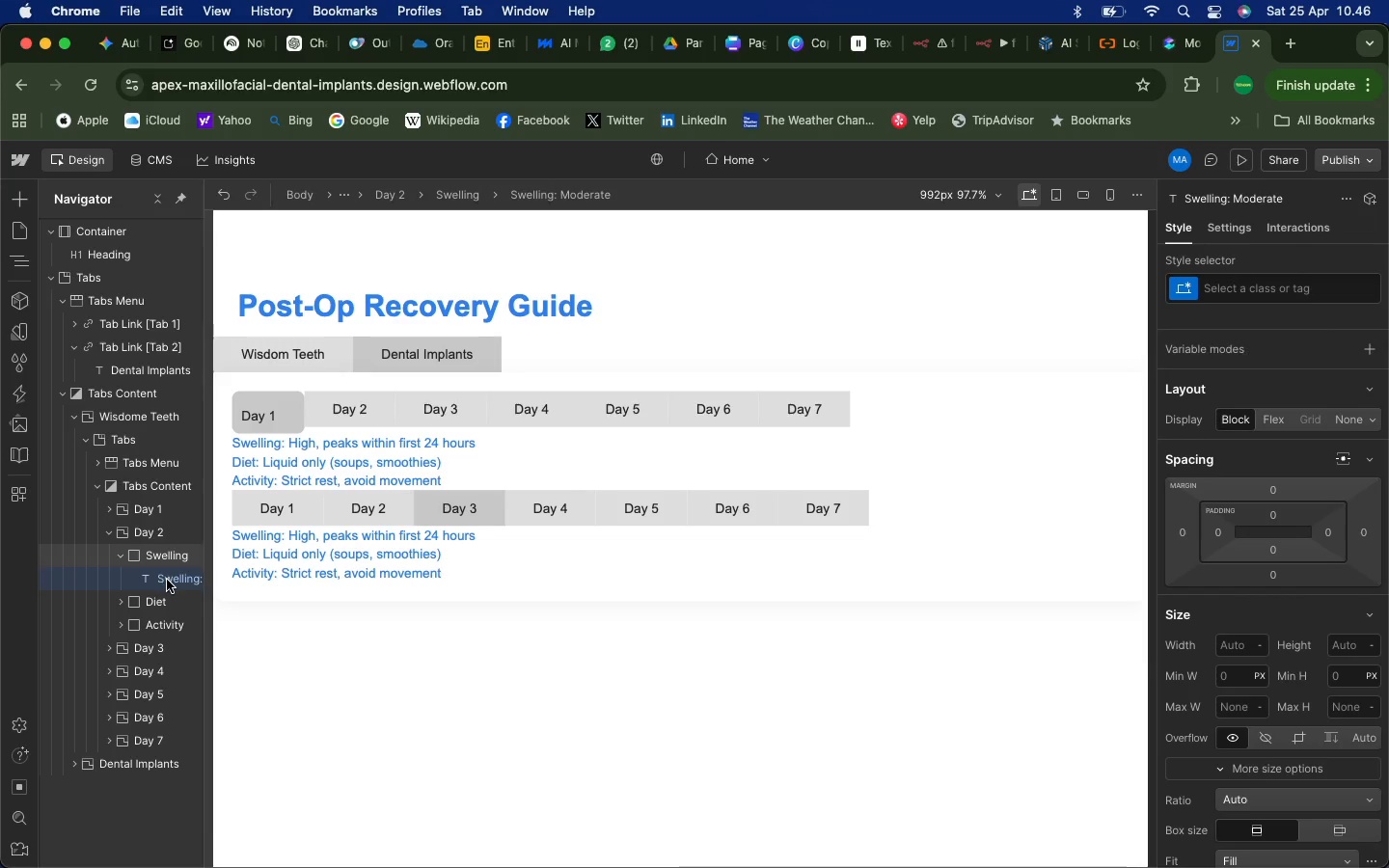 
scroll: coordinate [179, 577], scroll_direction: down, amount: 25.0
 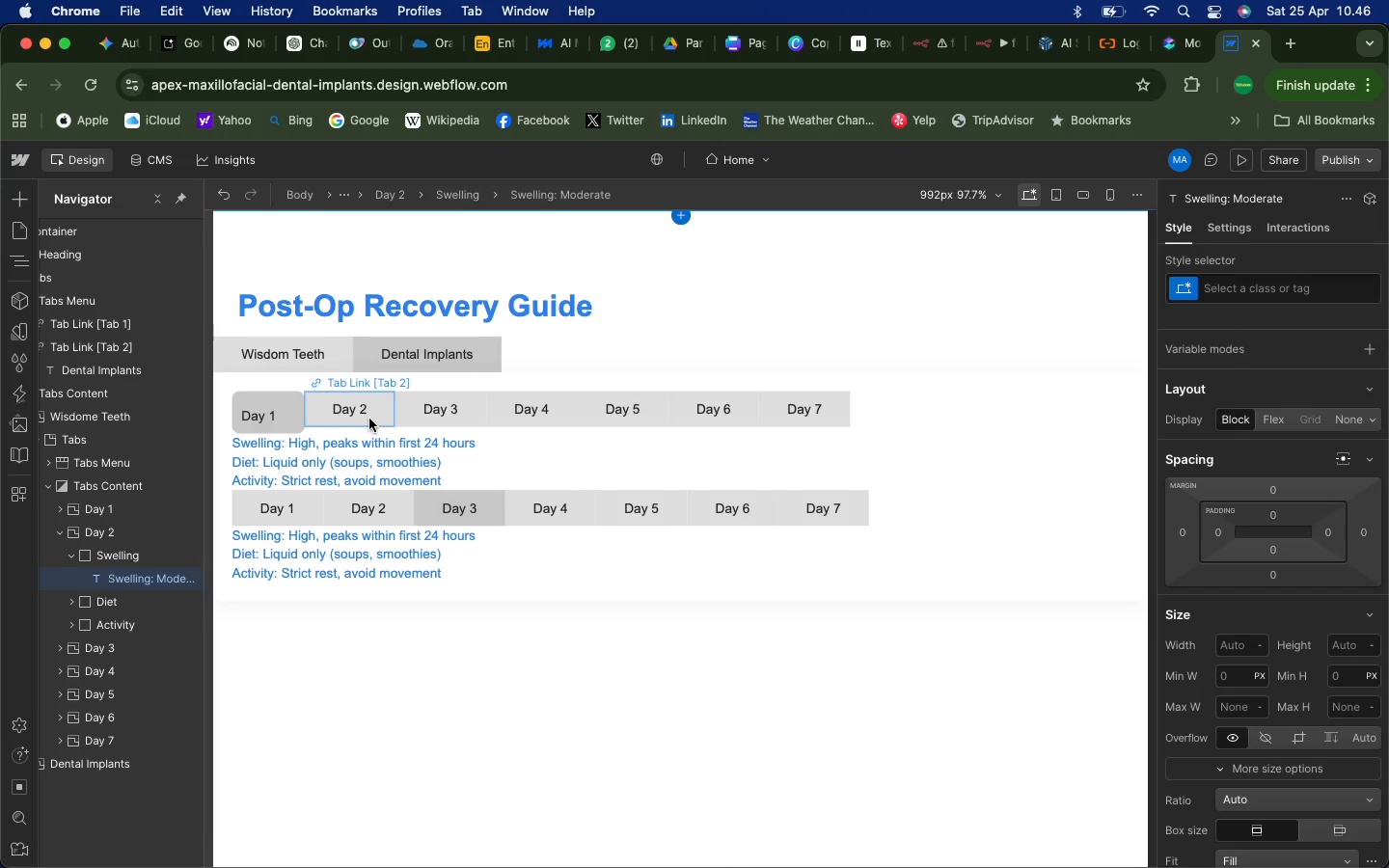 
left_click([369, 419])
 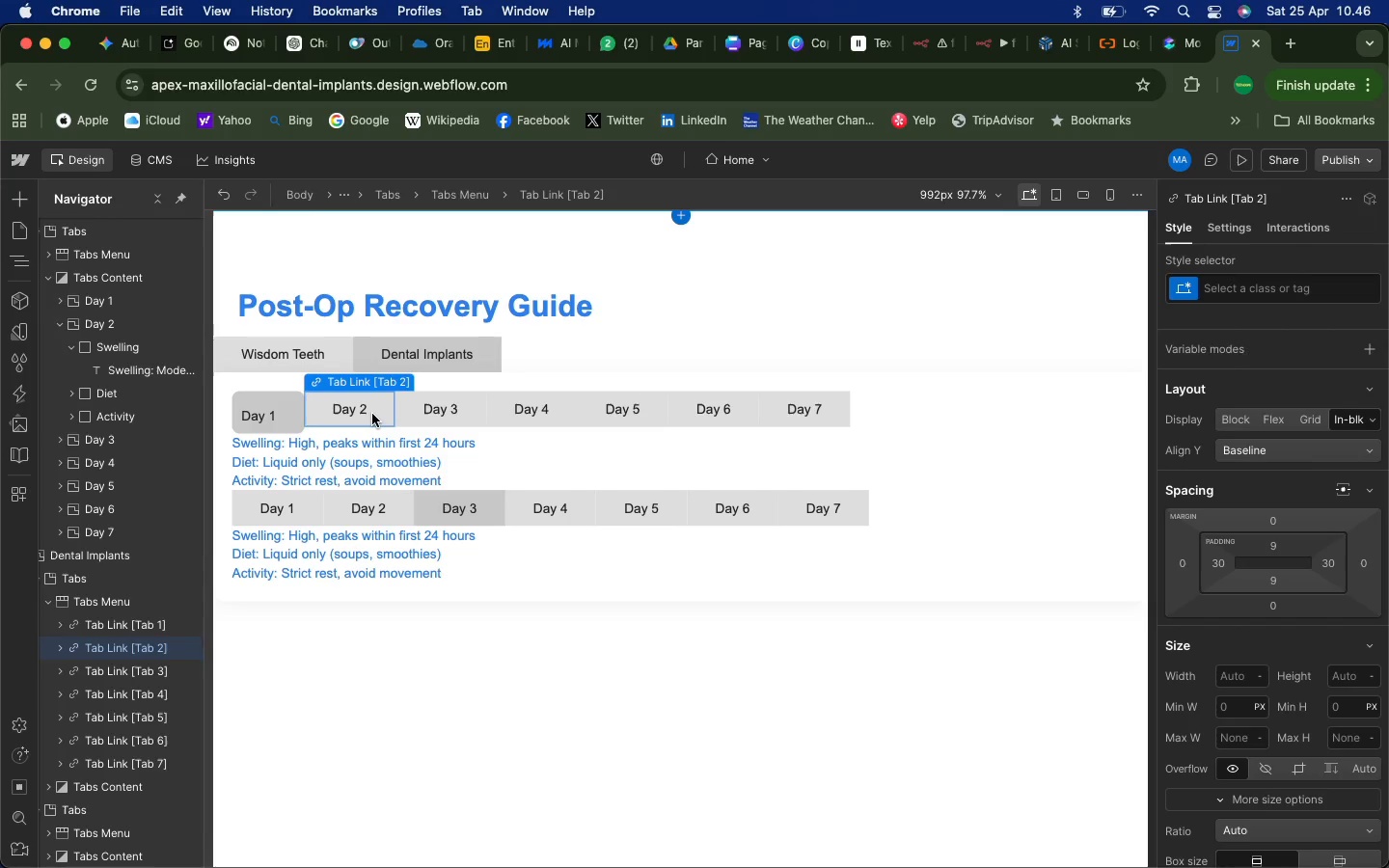 
left_click([372, 414])
 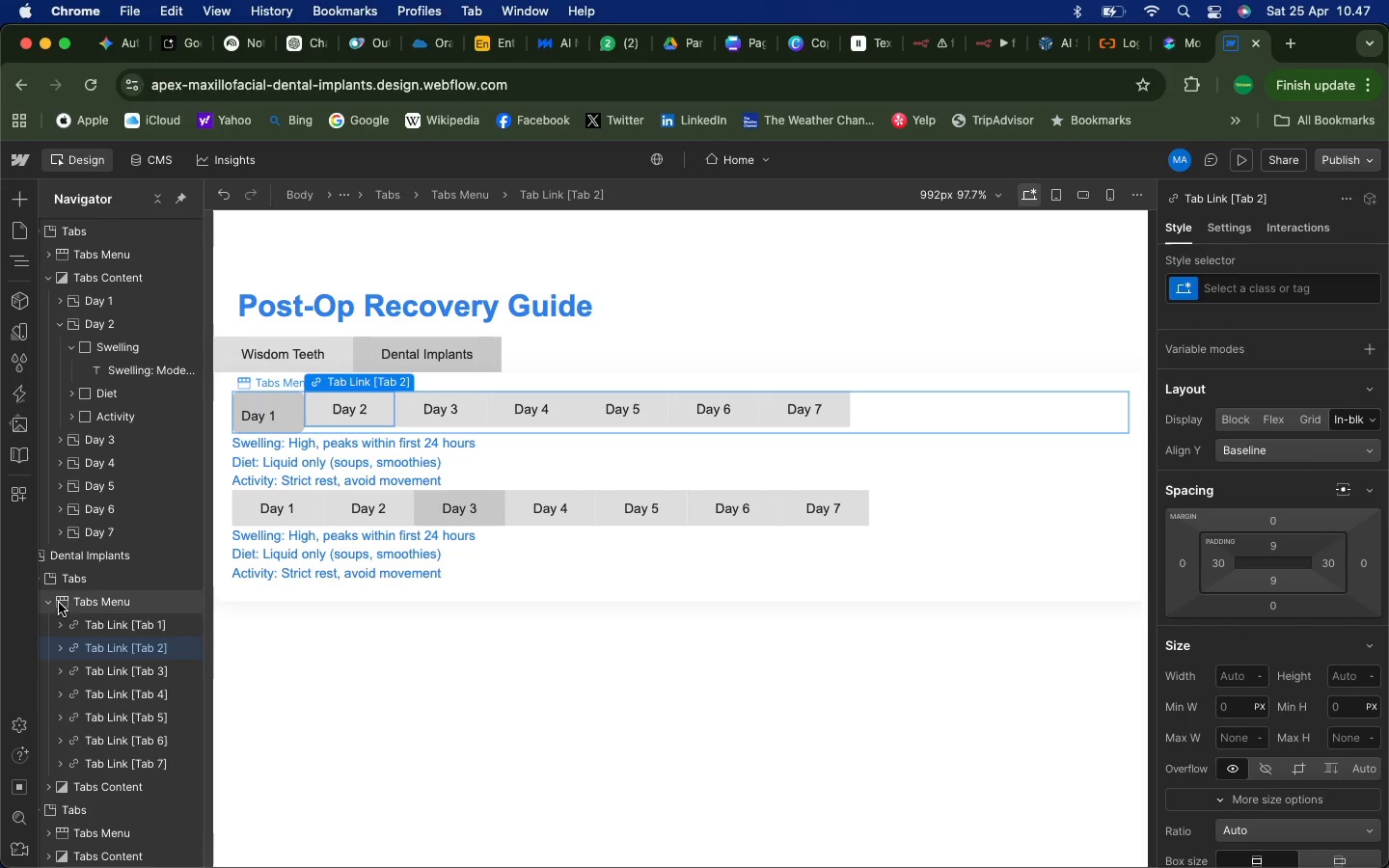 
left_click([48, 606])
 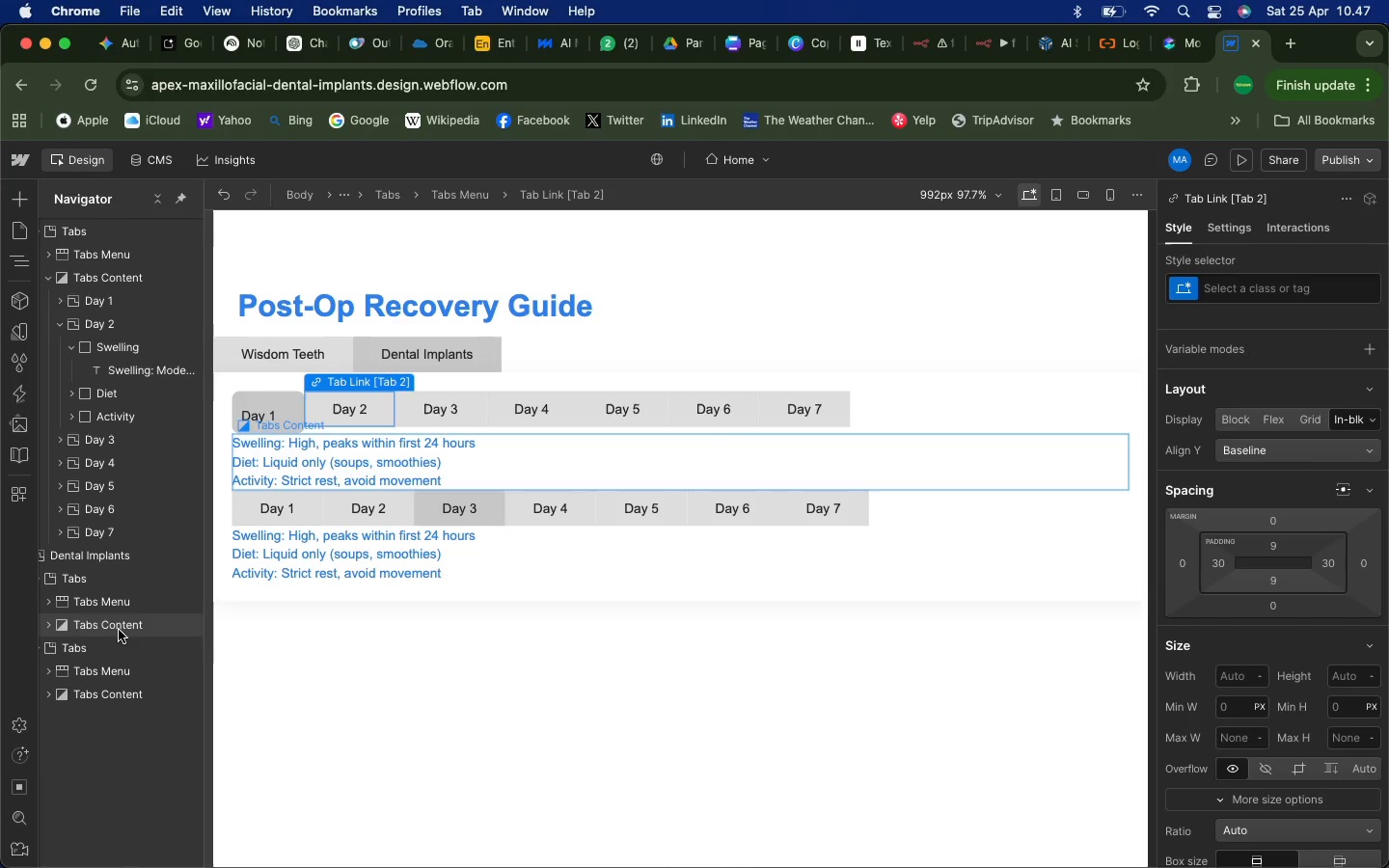 
left_click([119, 630])
 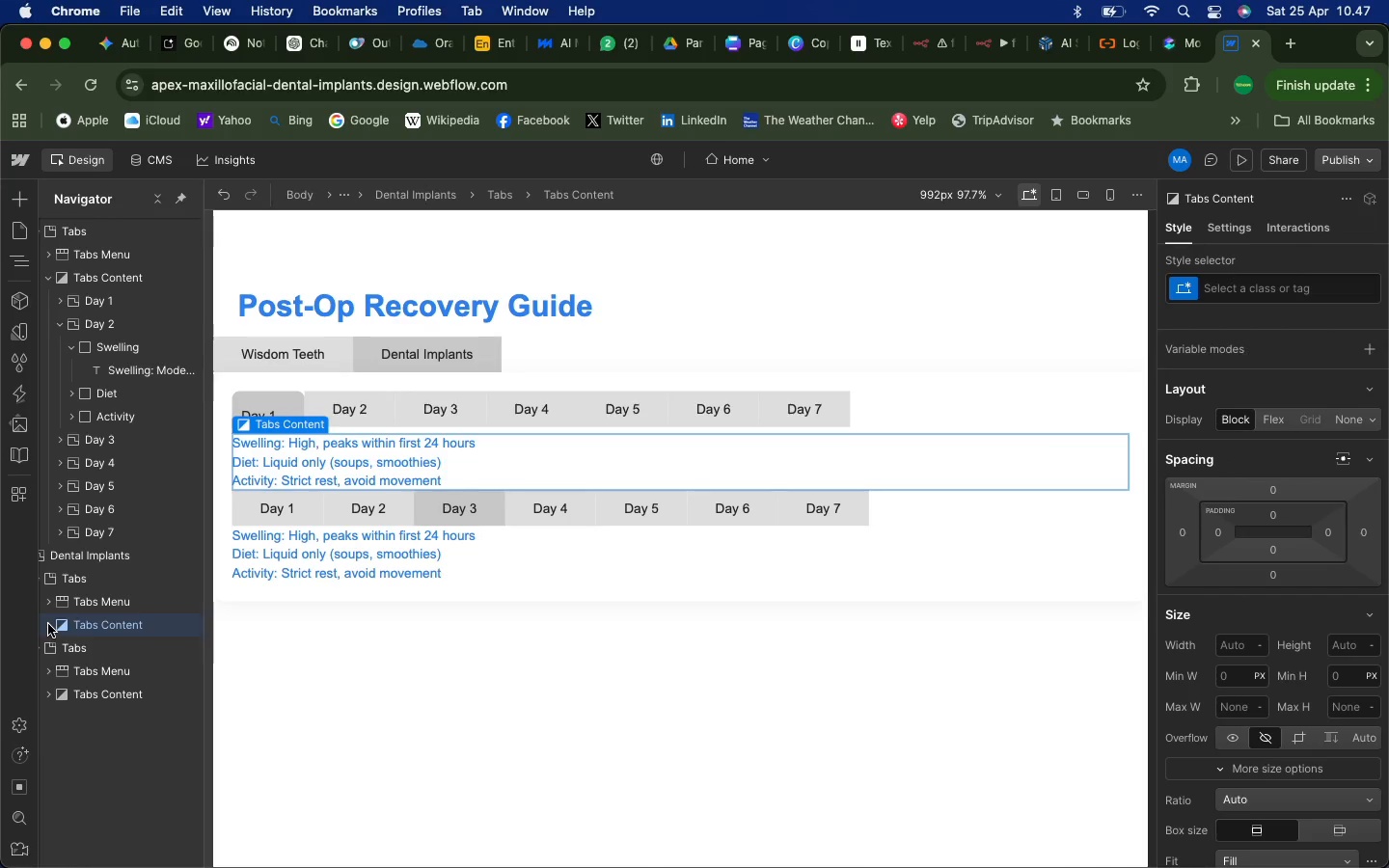 
left_click([48, 624])
 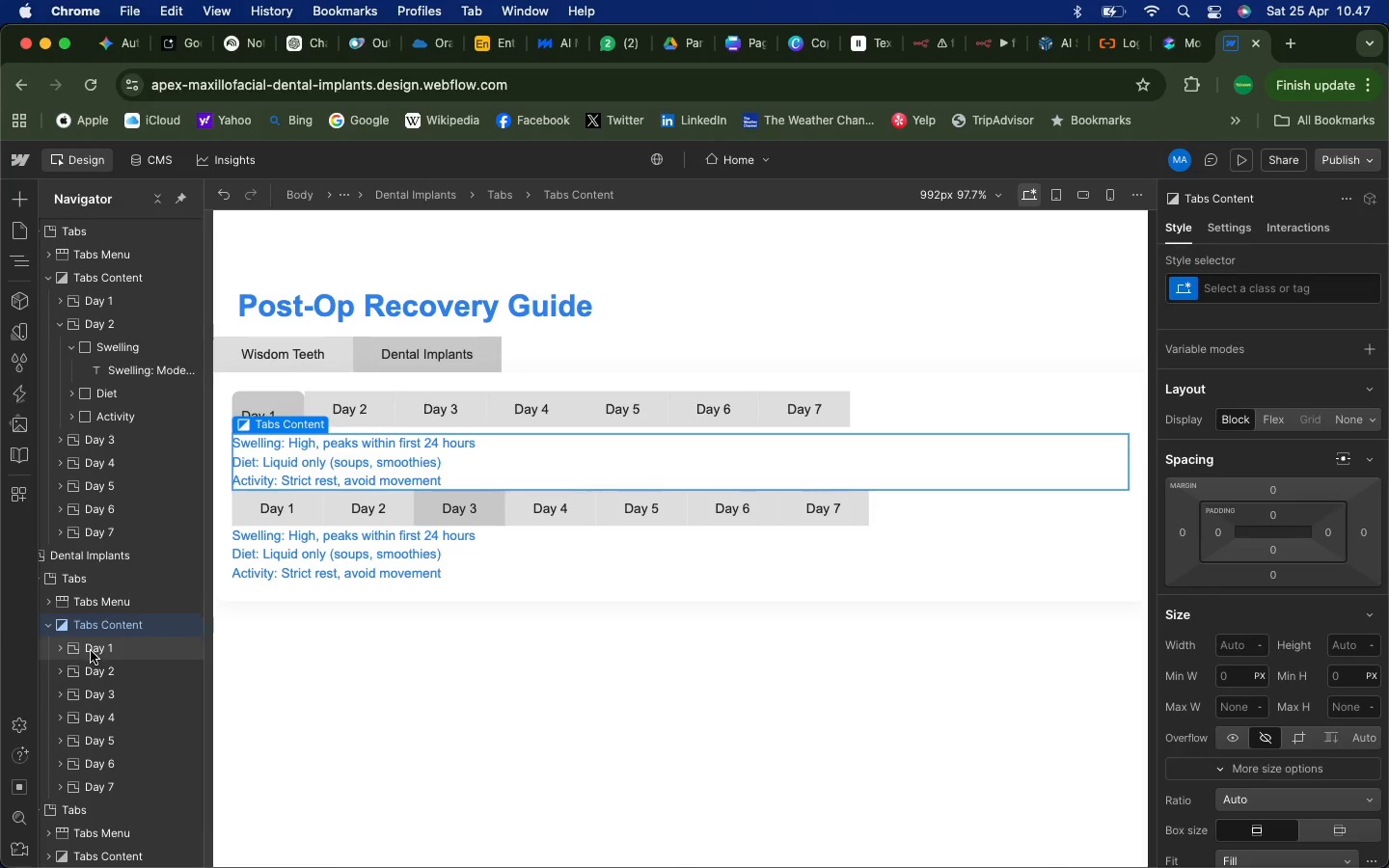 
left_click([91, 651])
 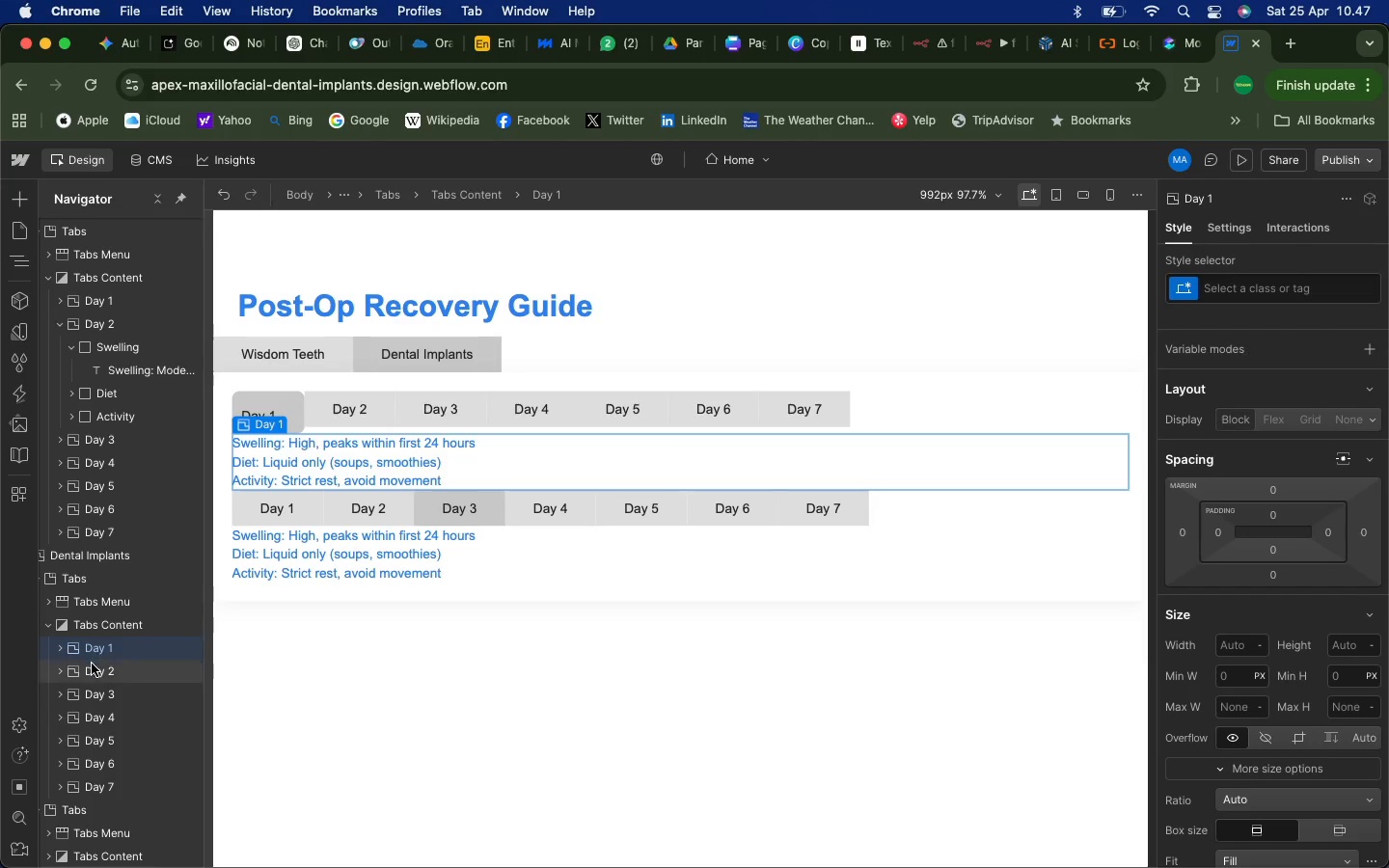 
left_click([90, 667])
 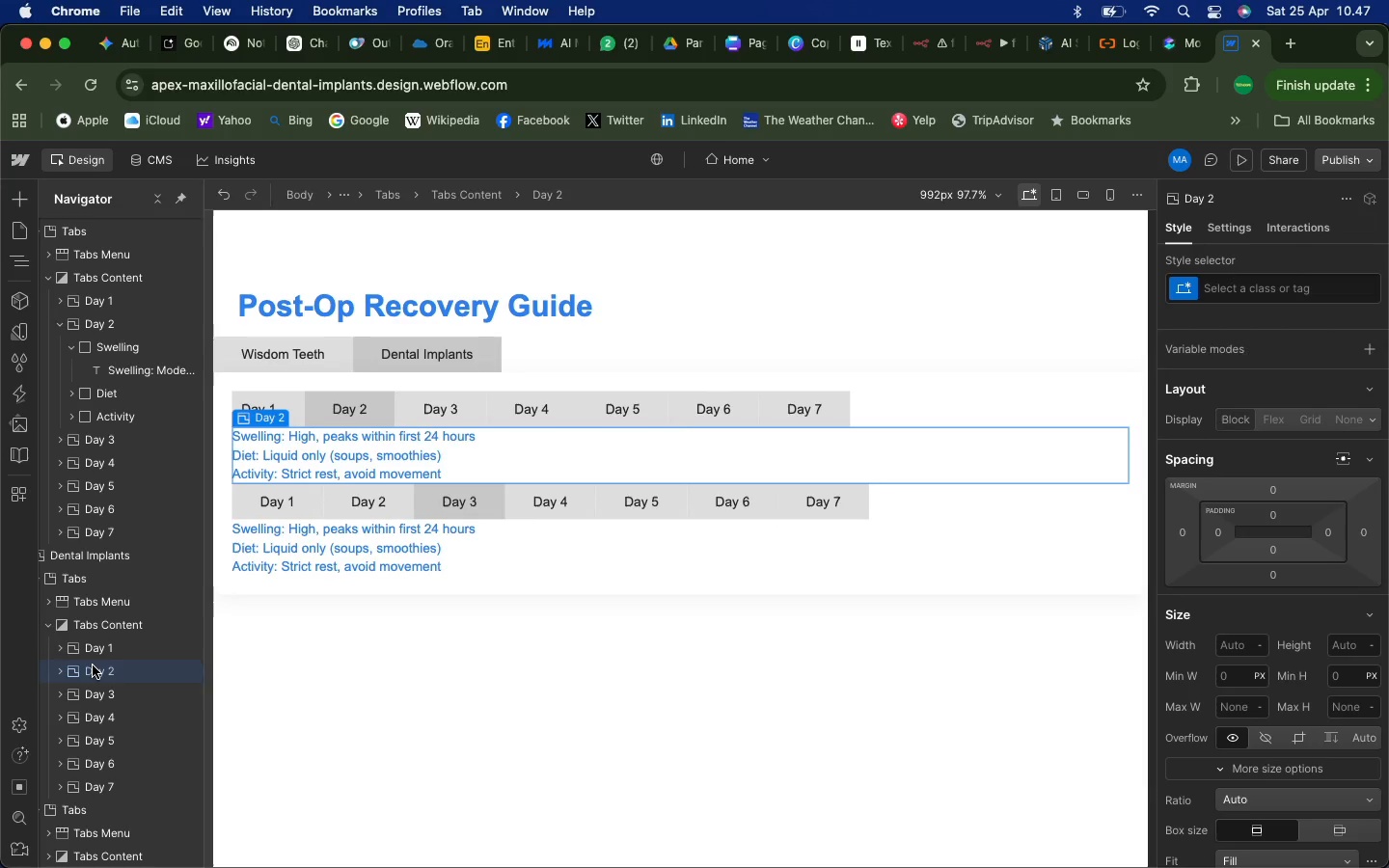 
left_click([99, 651])
 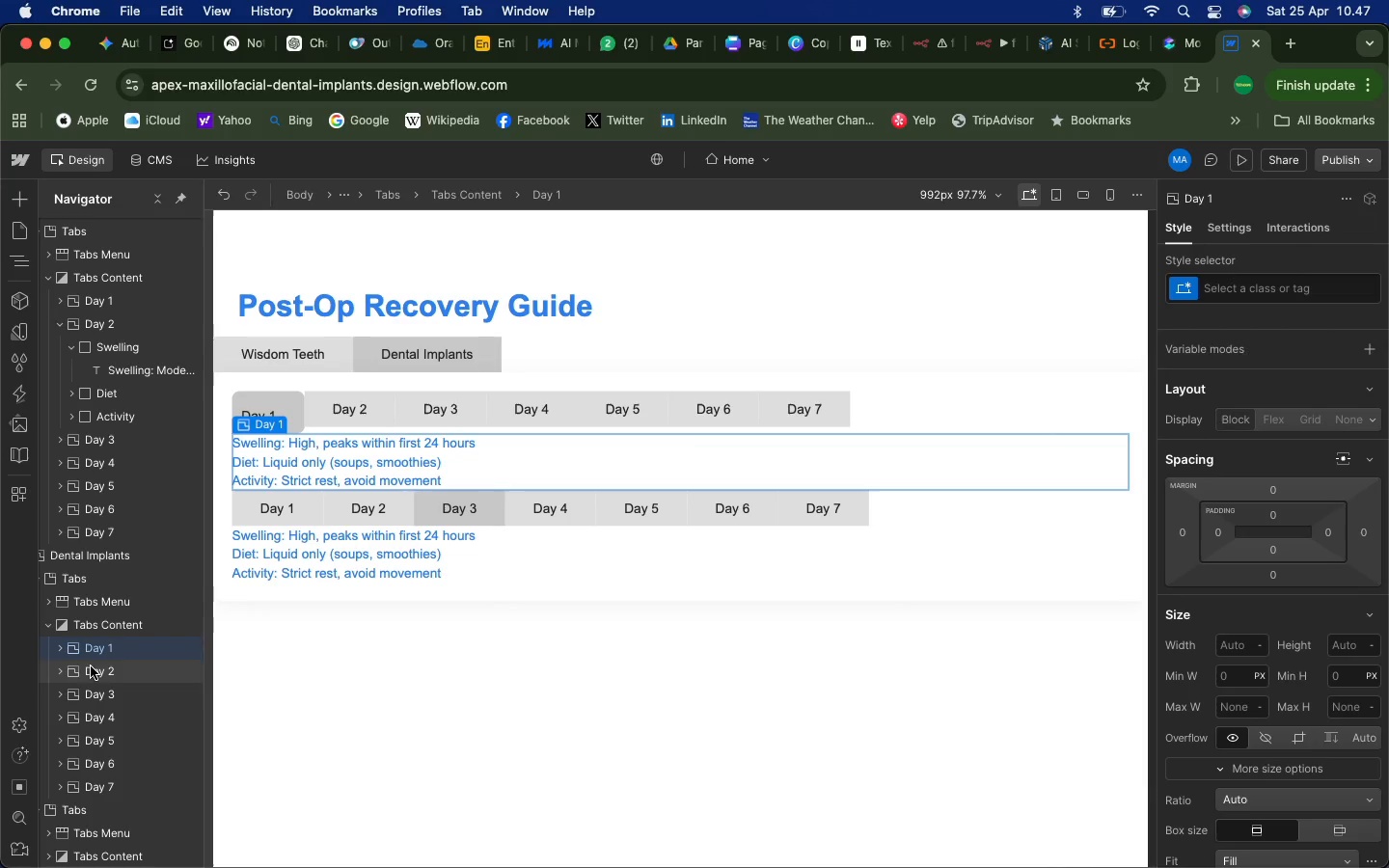 
left_click([87, 672])
 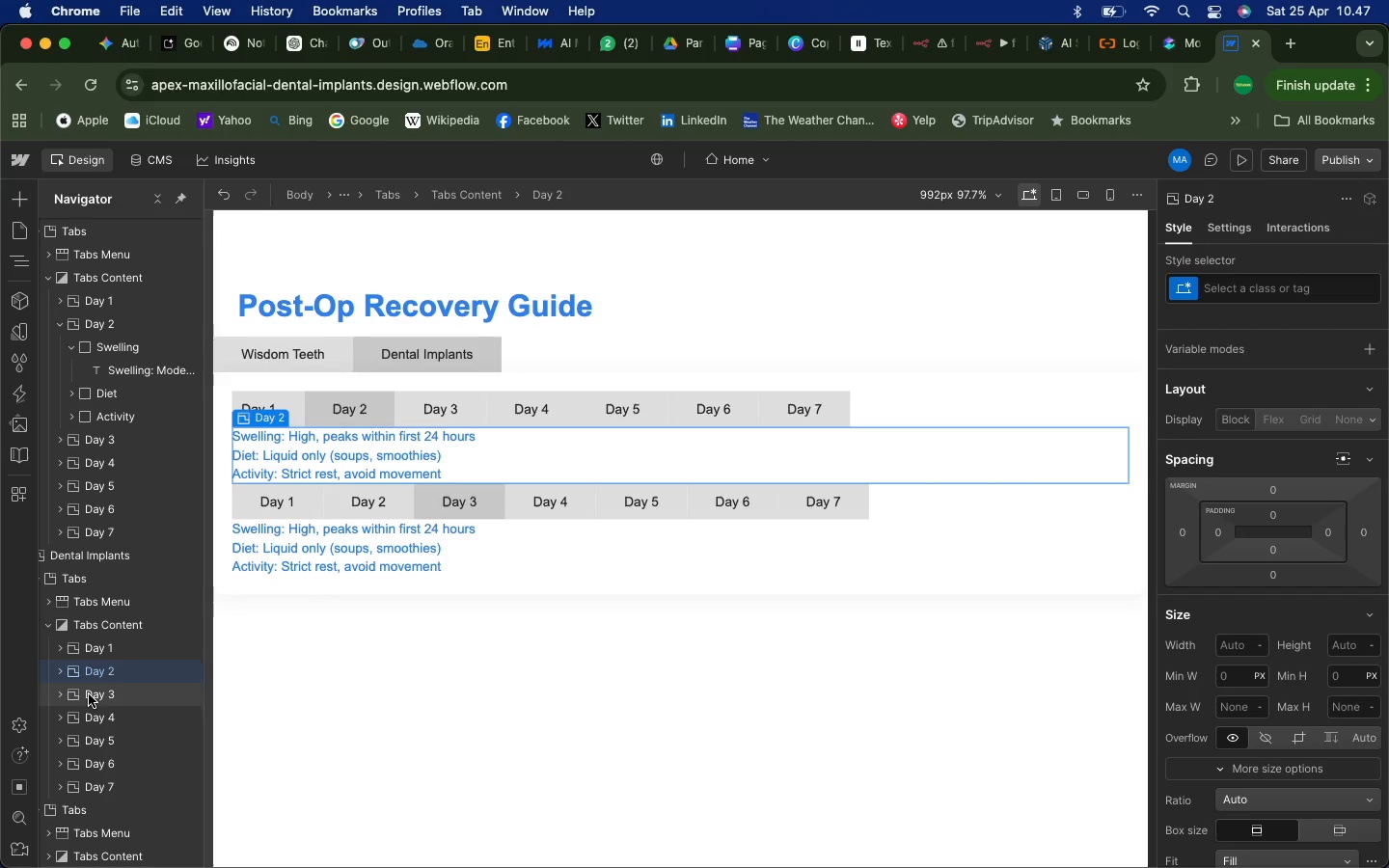 
left_click([89, 694])
 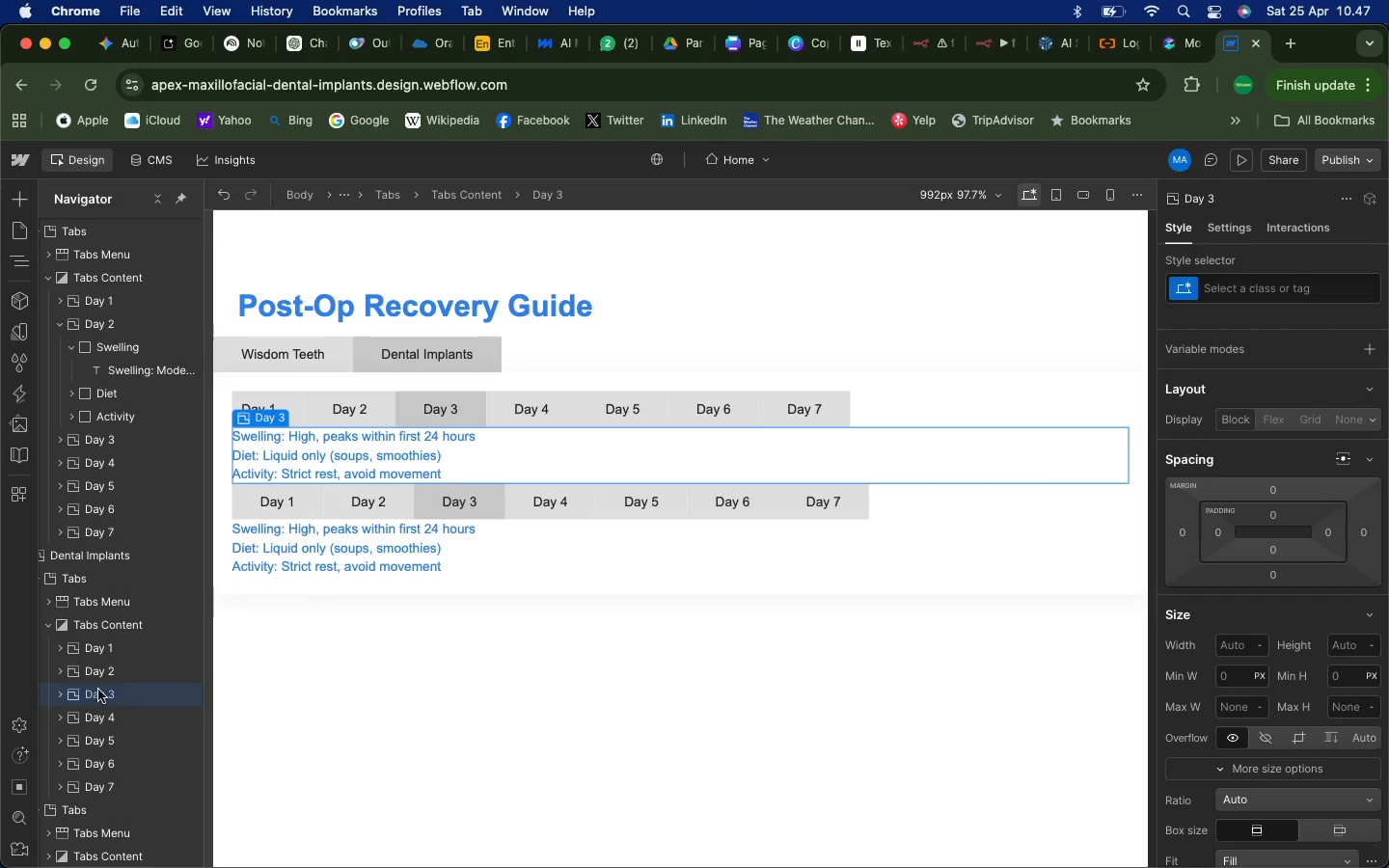 
left_click([101, 661])
 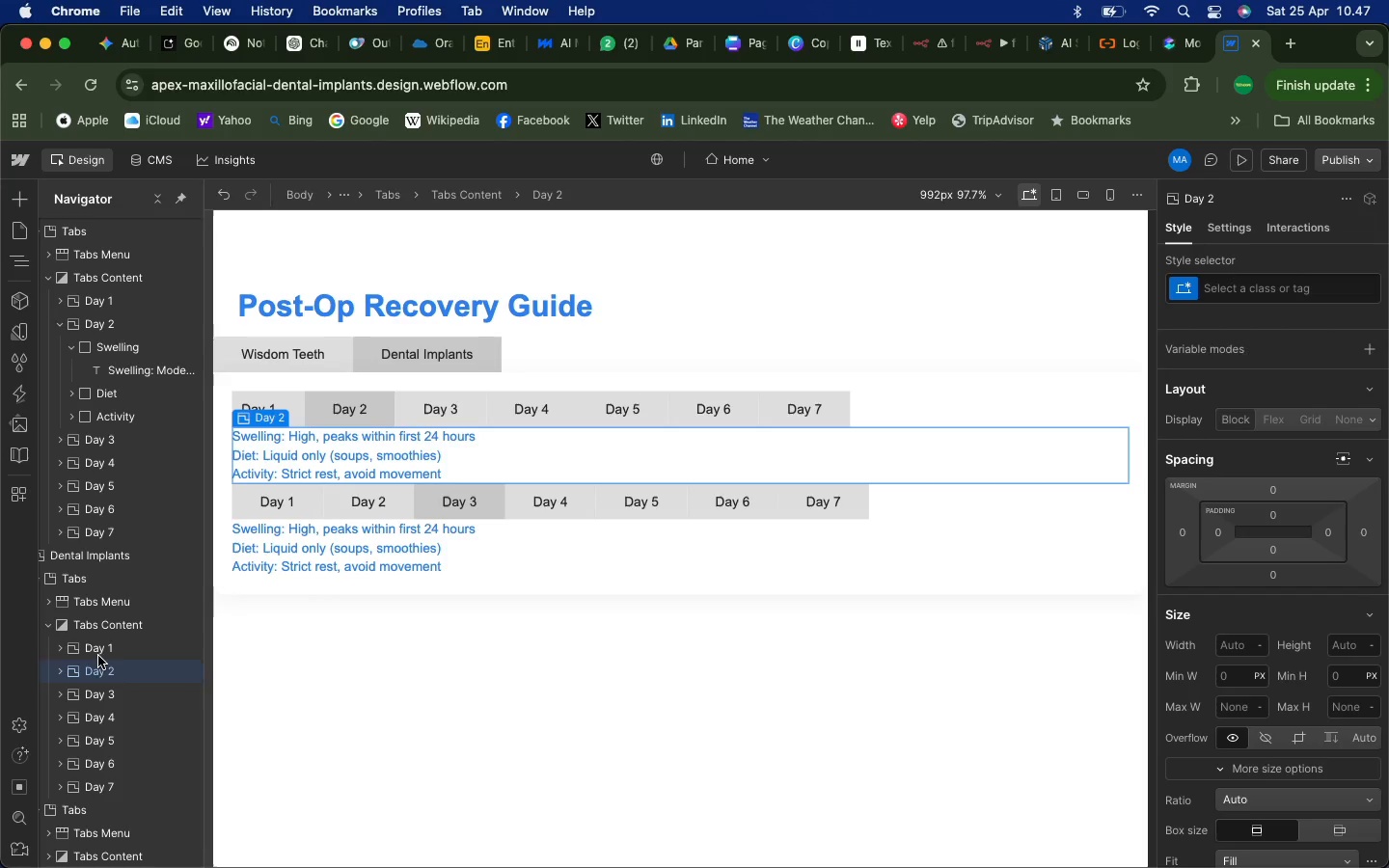 
left_click([102, 647])
 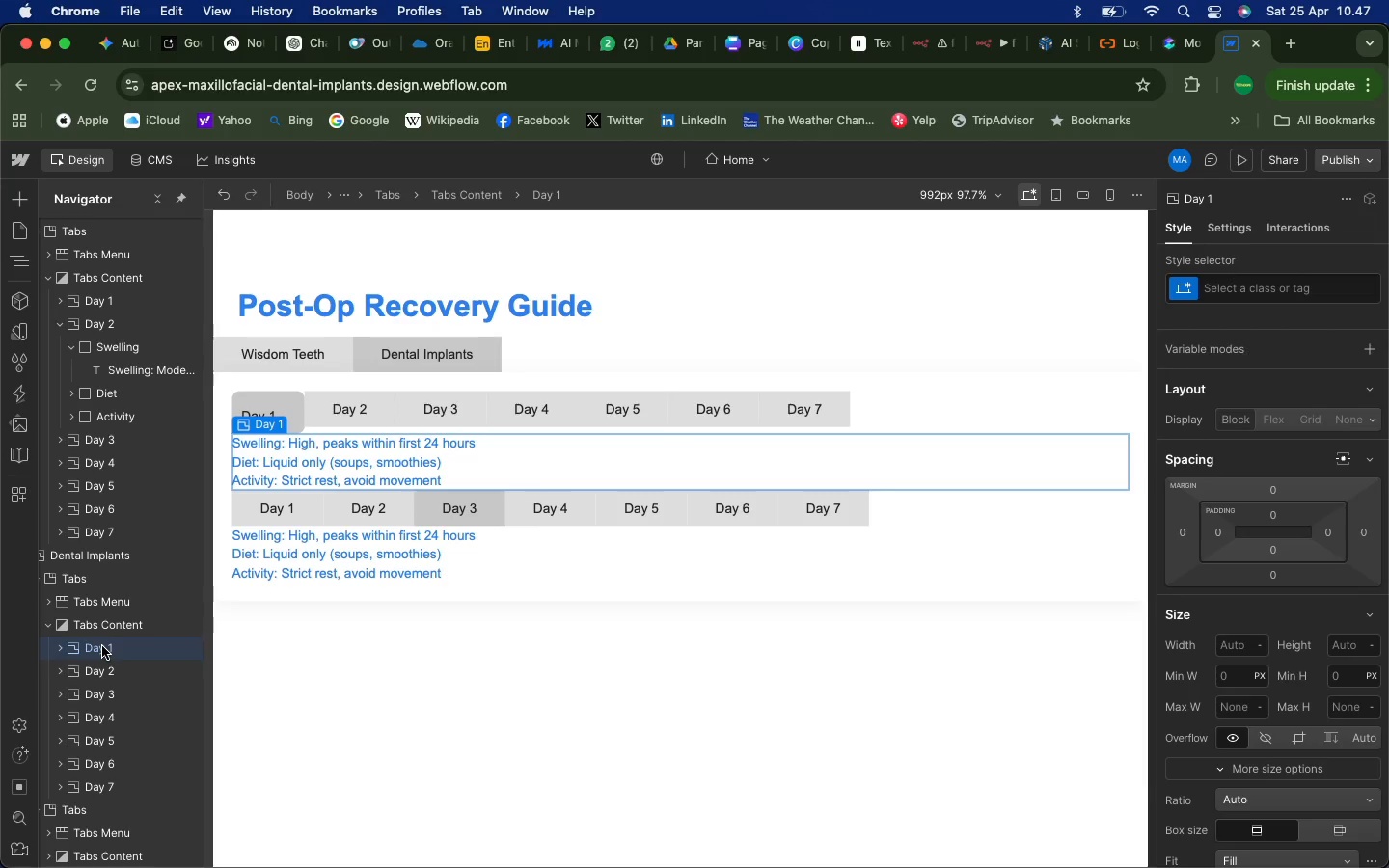 
scroll: coordinate [120, 700], scroll_direction: down, amount: 27.0
 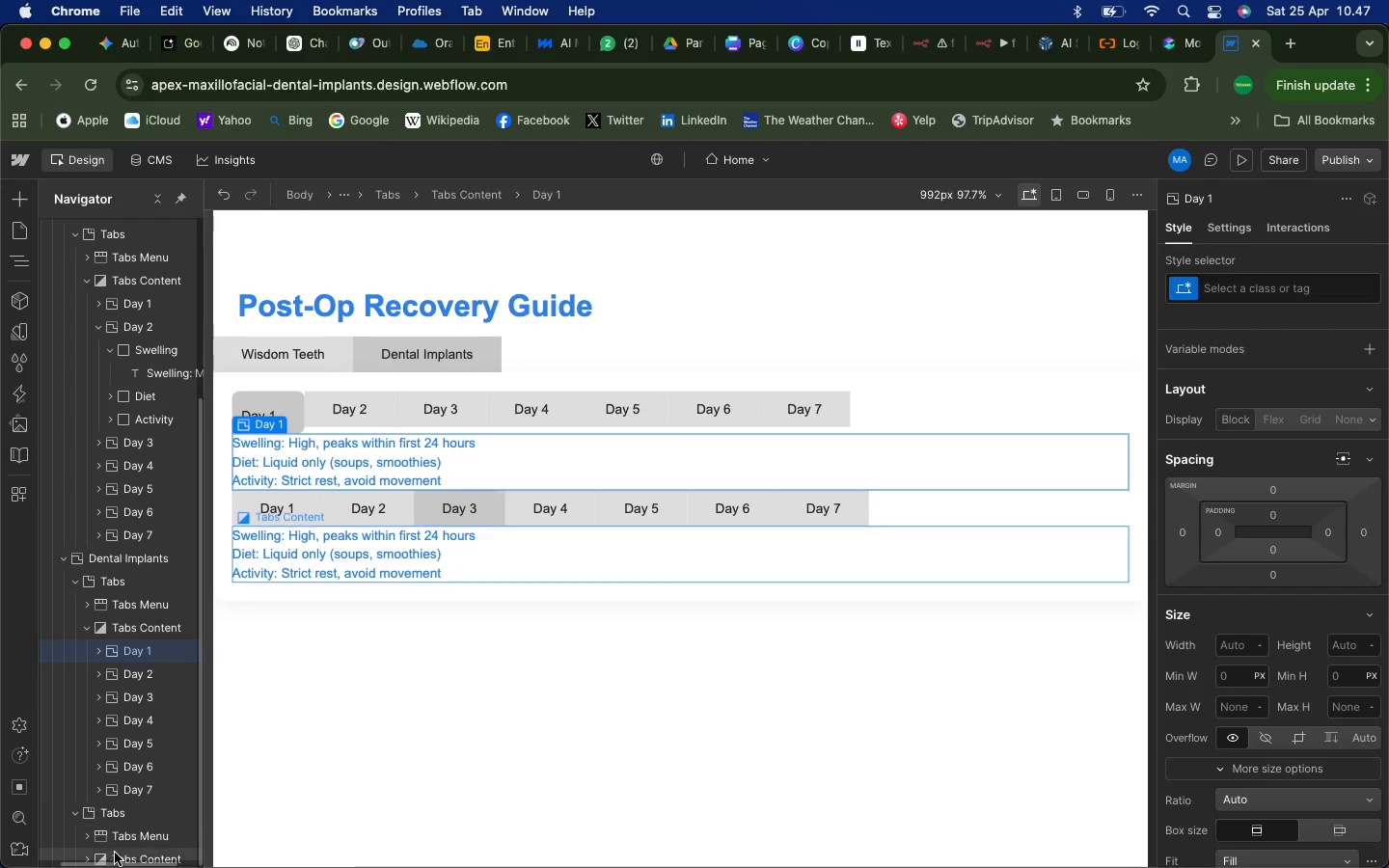 
left_click([114, 853])
 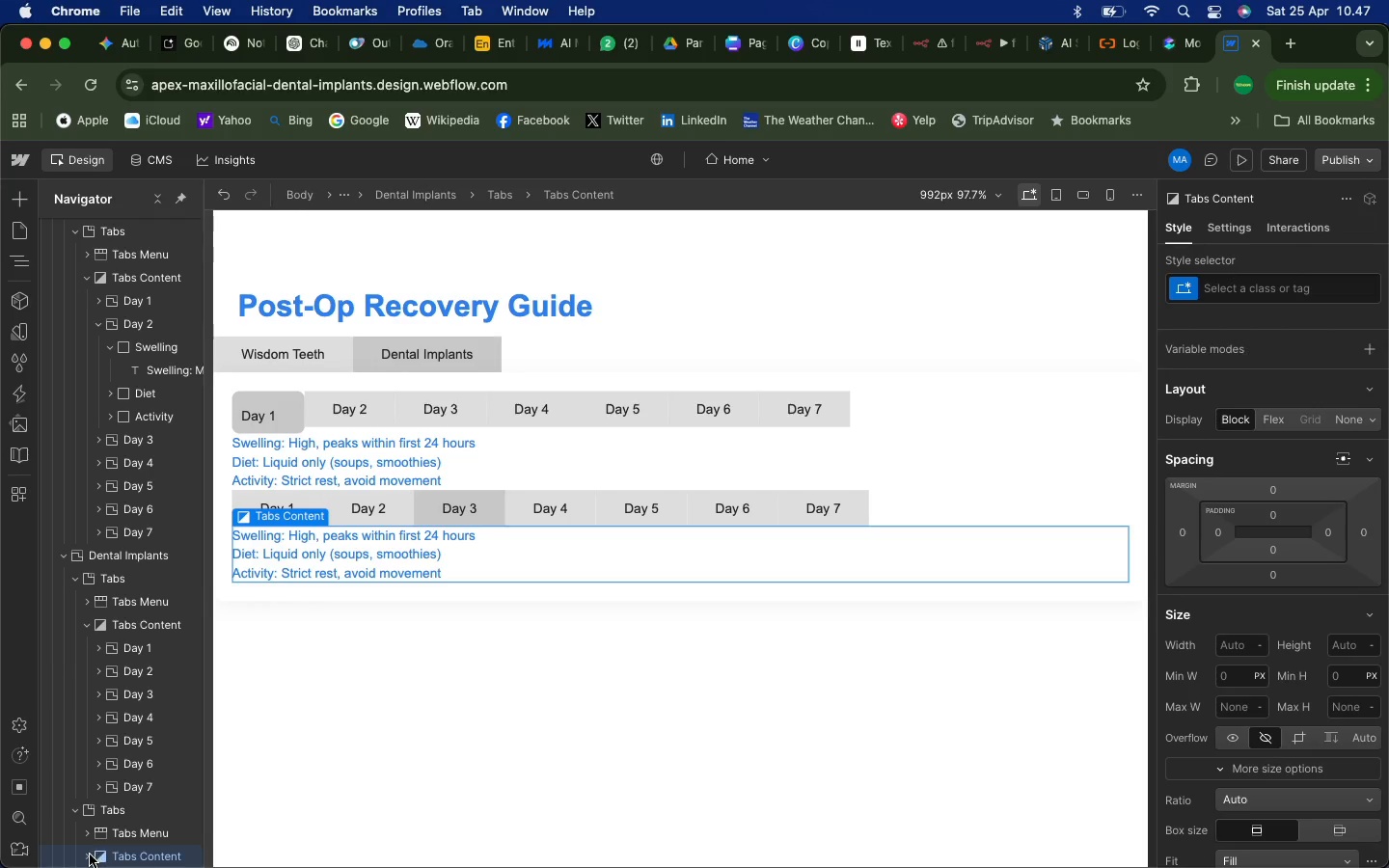 
left_click([90, 854])
 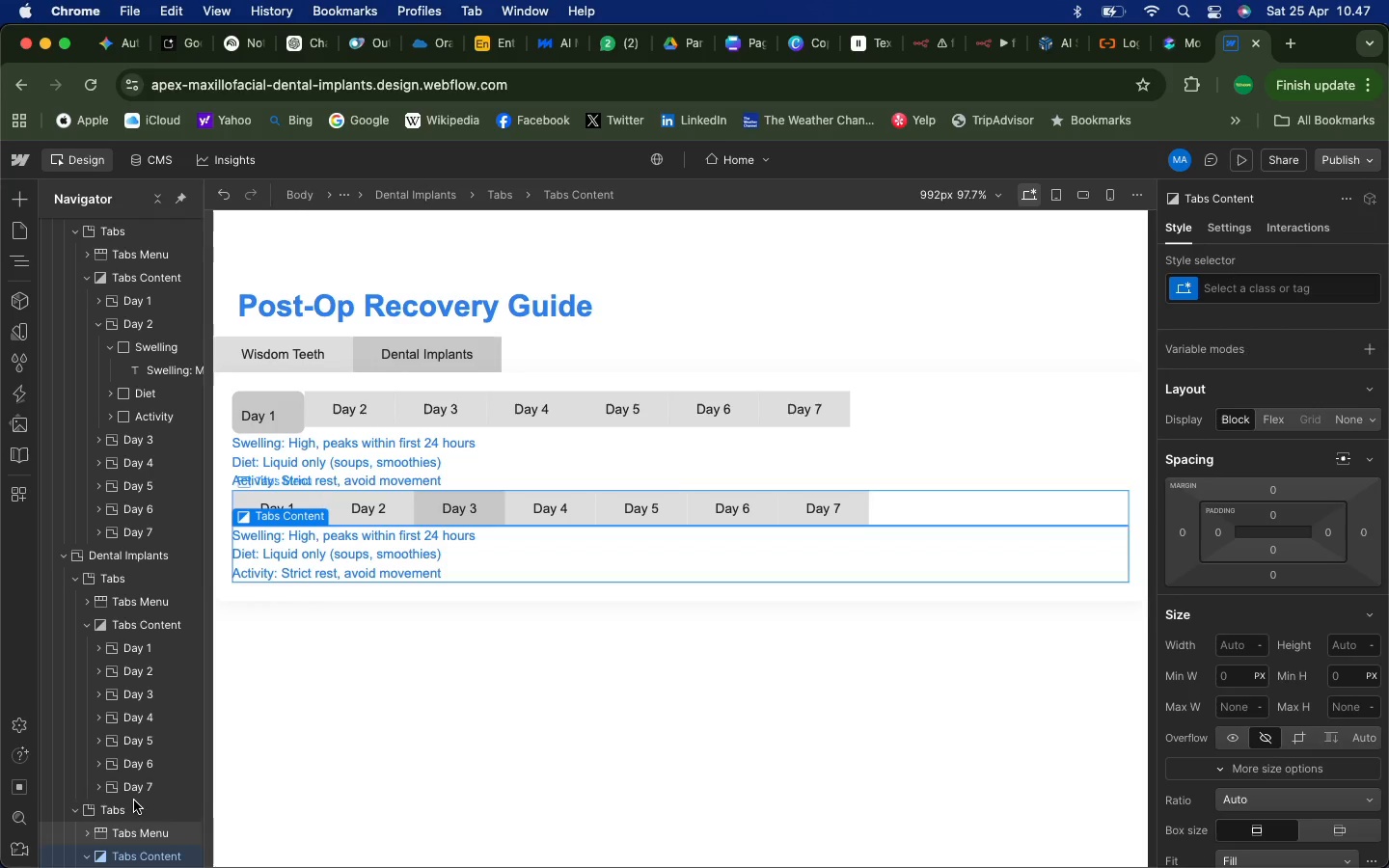 
scroll: coordinate [121, 833], scroll_direction: down, amount: 26.0
 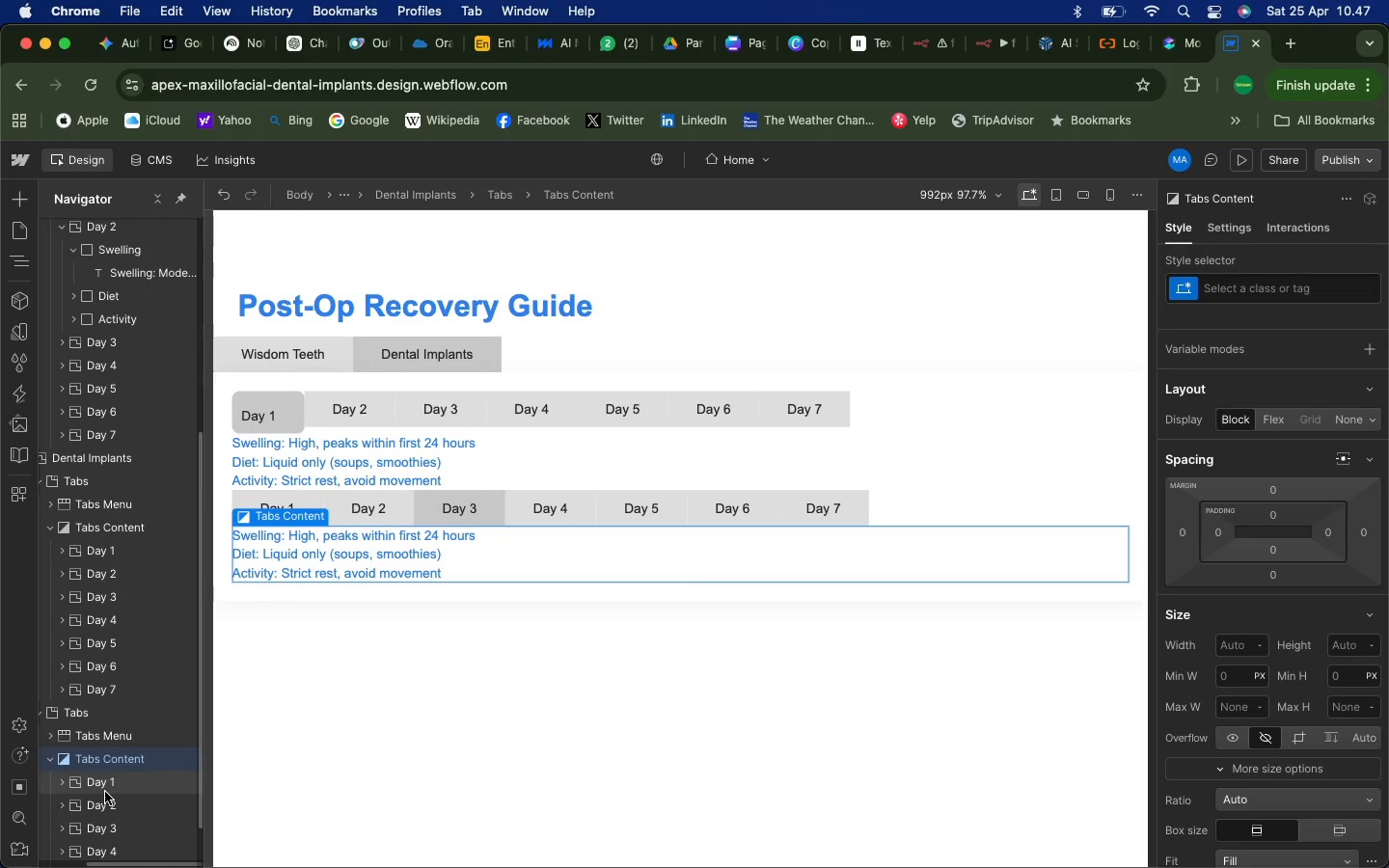 
left_click([105, 792])
 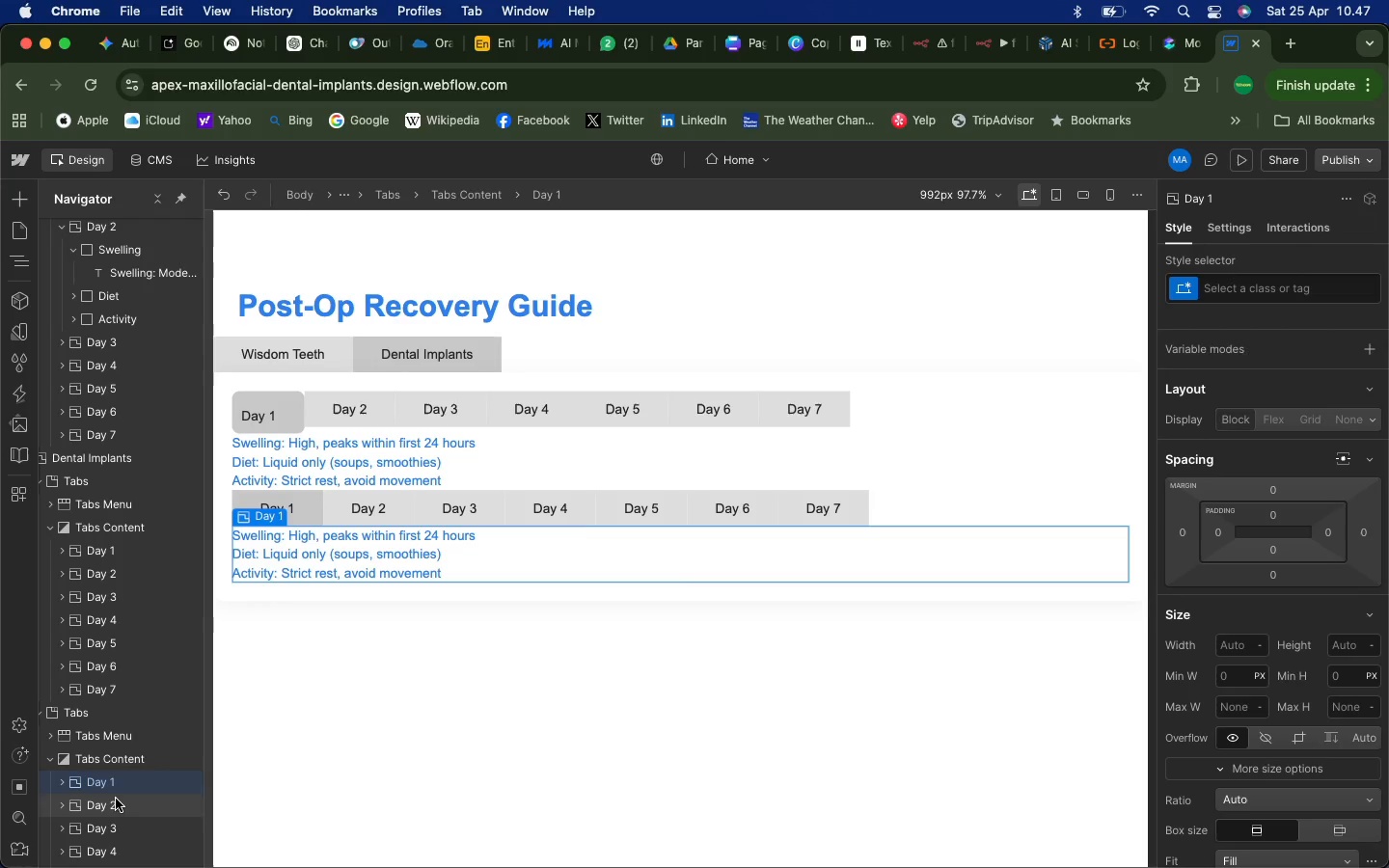 
left_click([110, 800])
 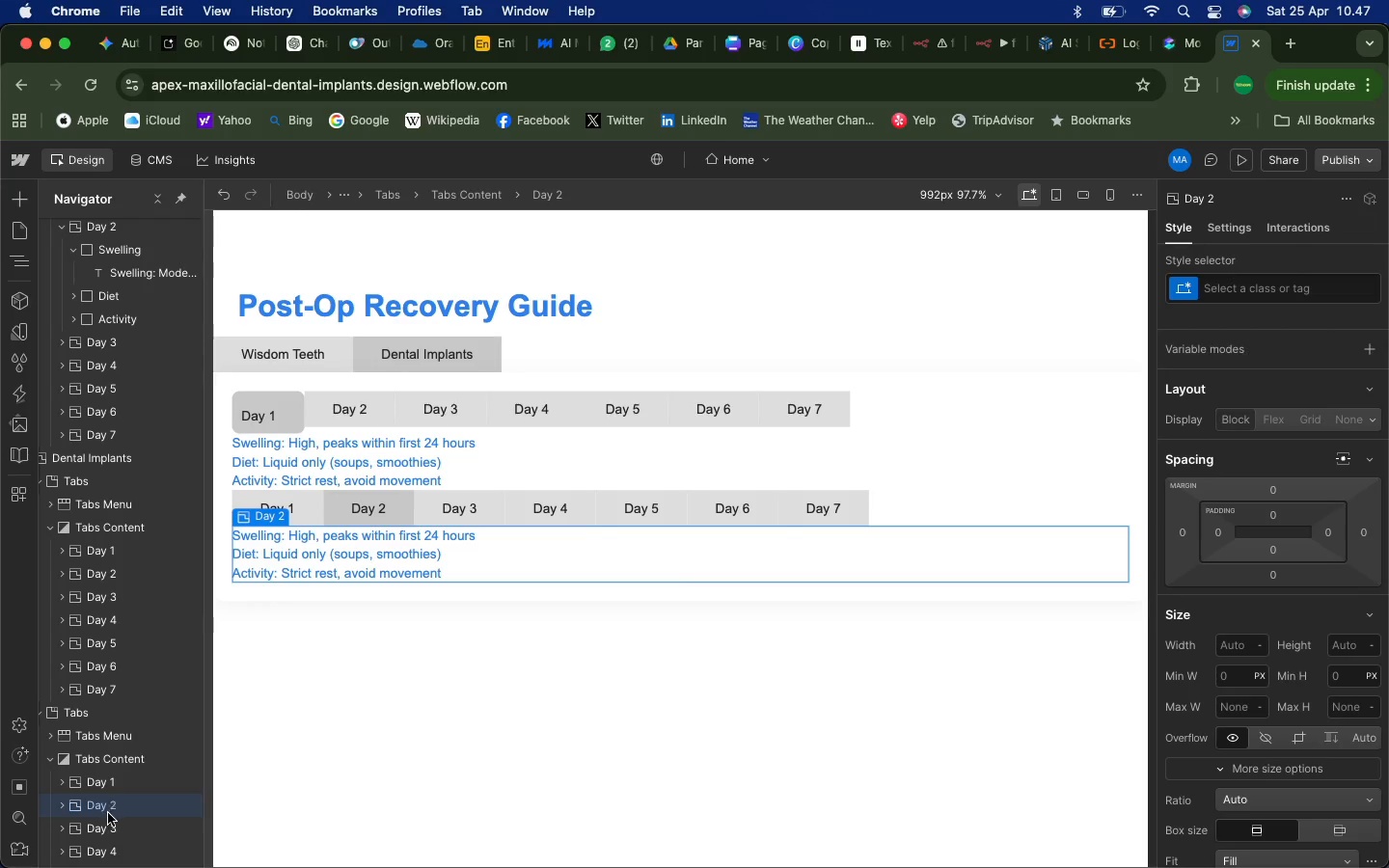 
left_click([100, 826])
 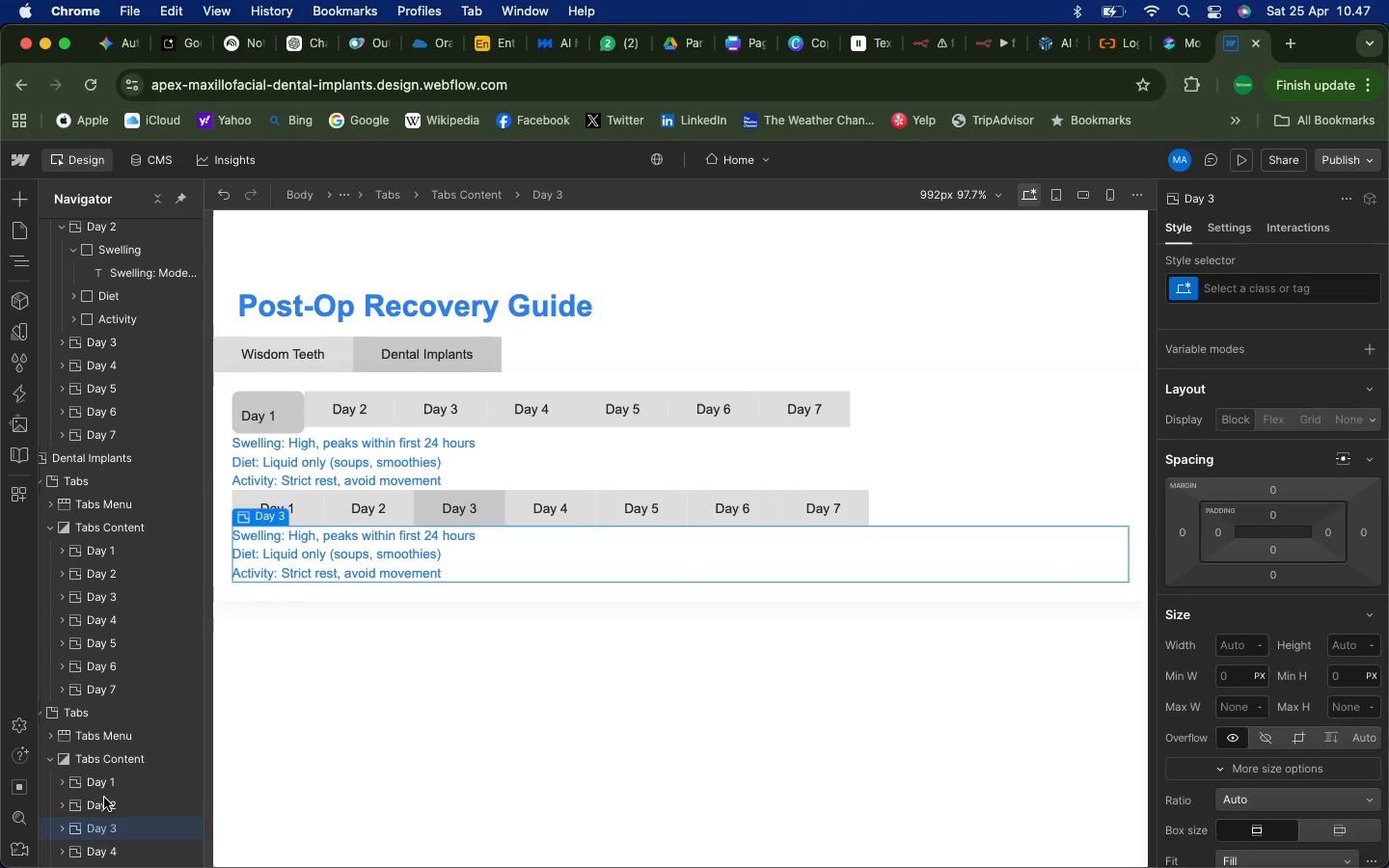 
left_click([107, 784])
 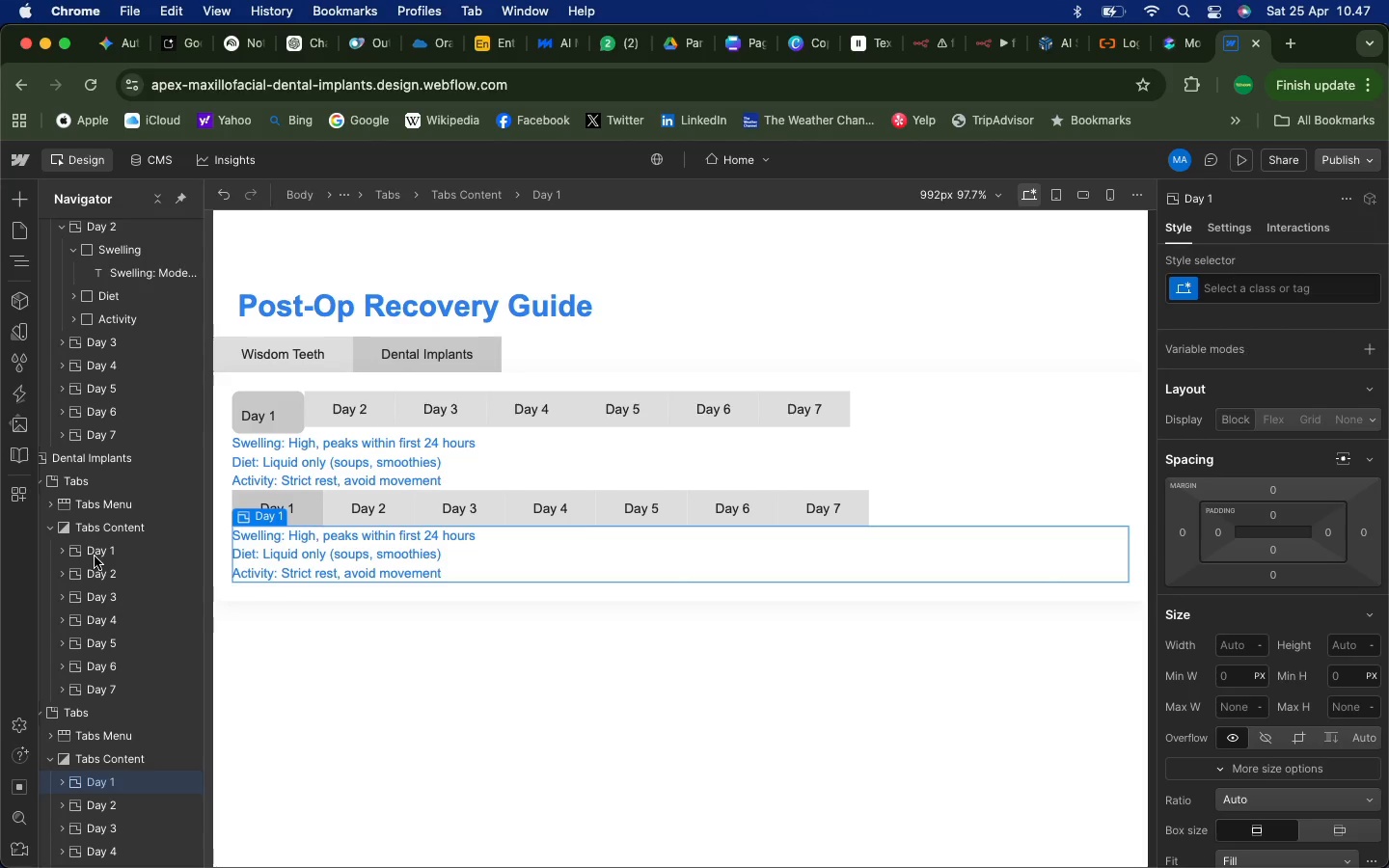 
left_click([95, 556])
 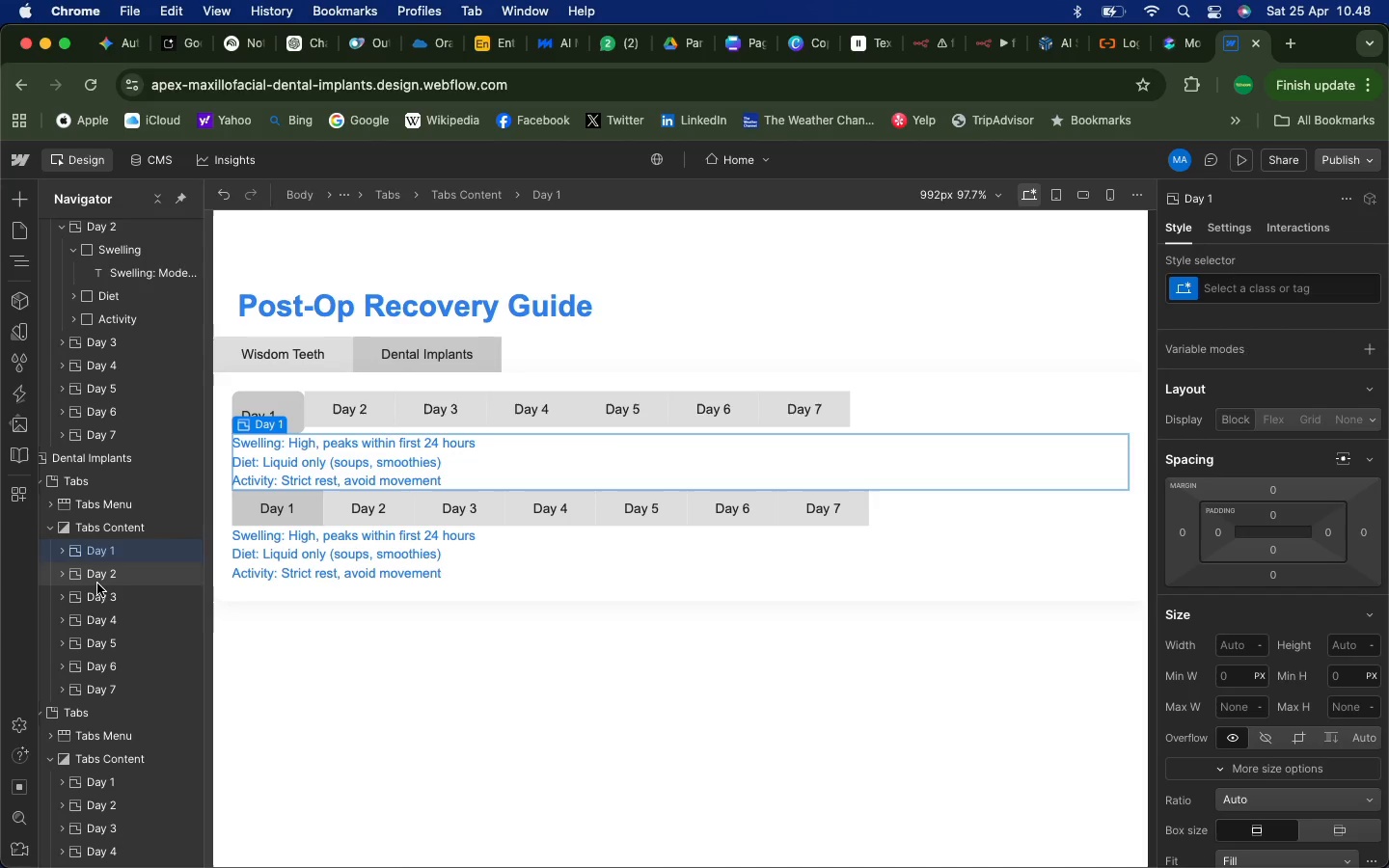 
wait(25.43)
 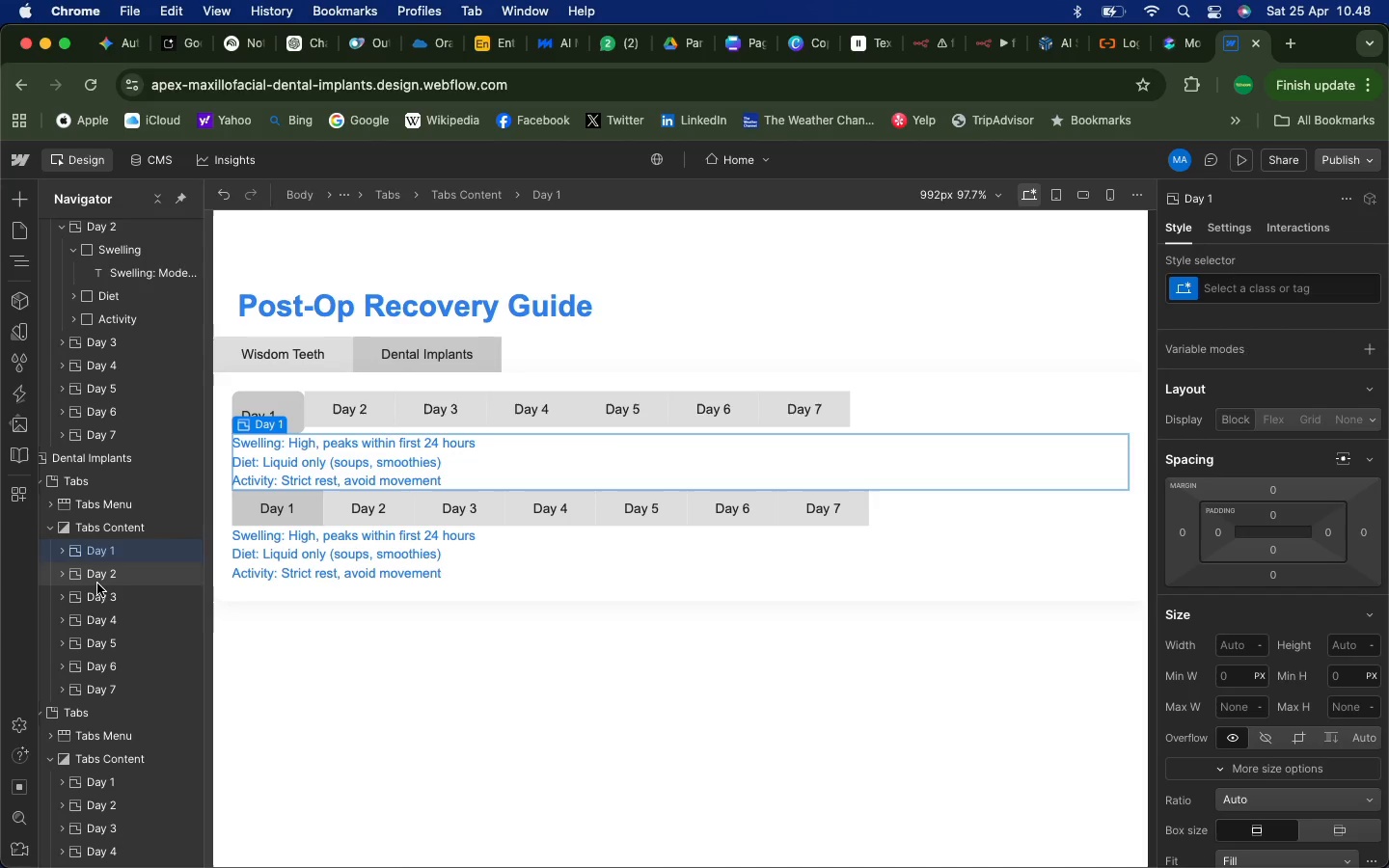 
left_click([65, 551])
 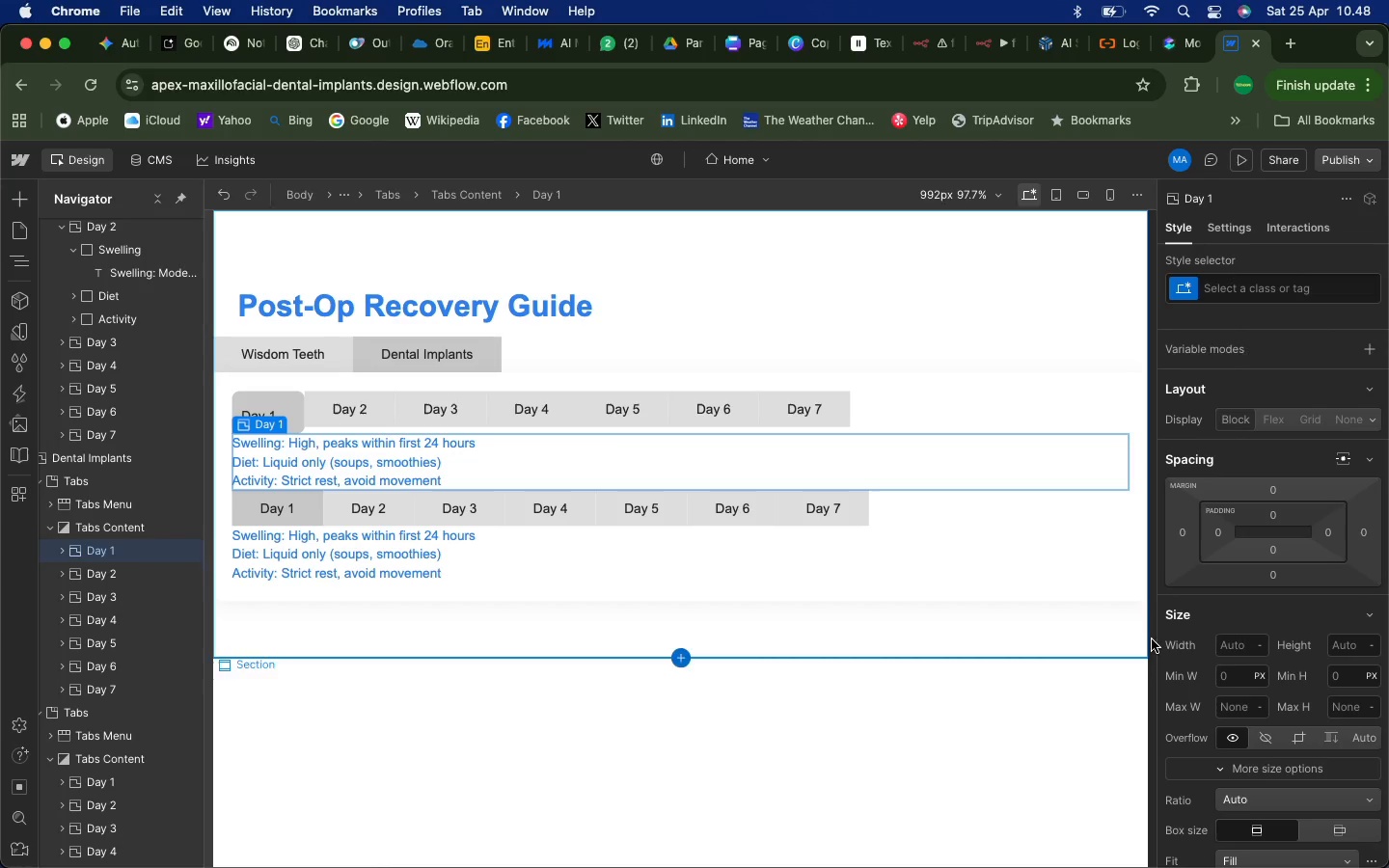 
wait(7.2)
 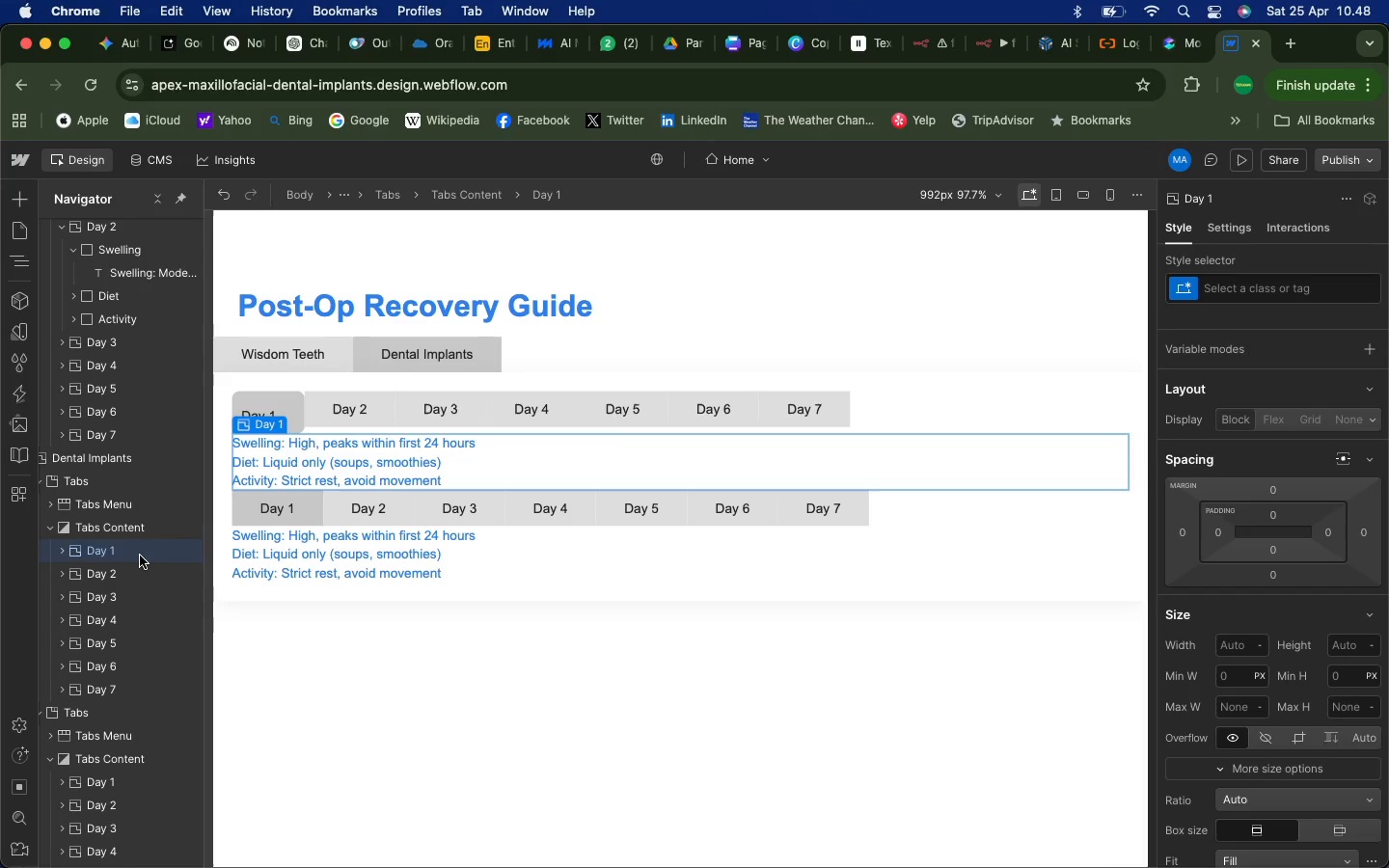 
left_click([1279, 511])
 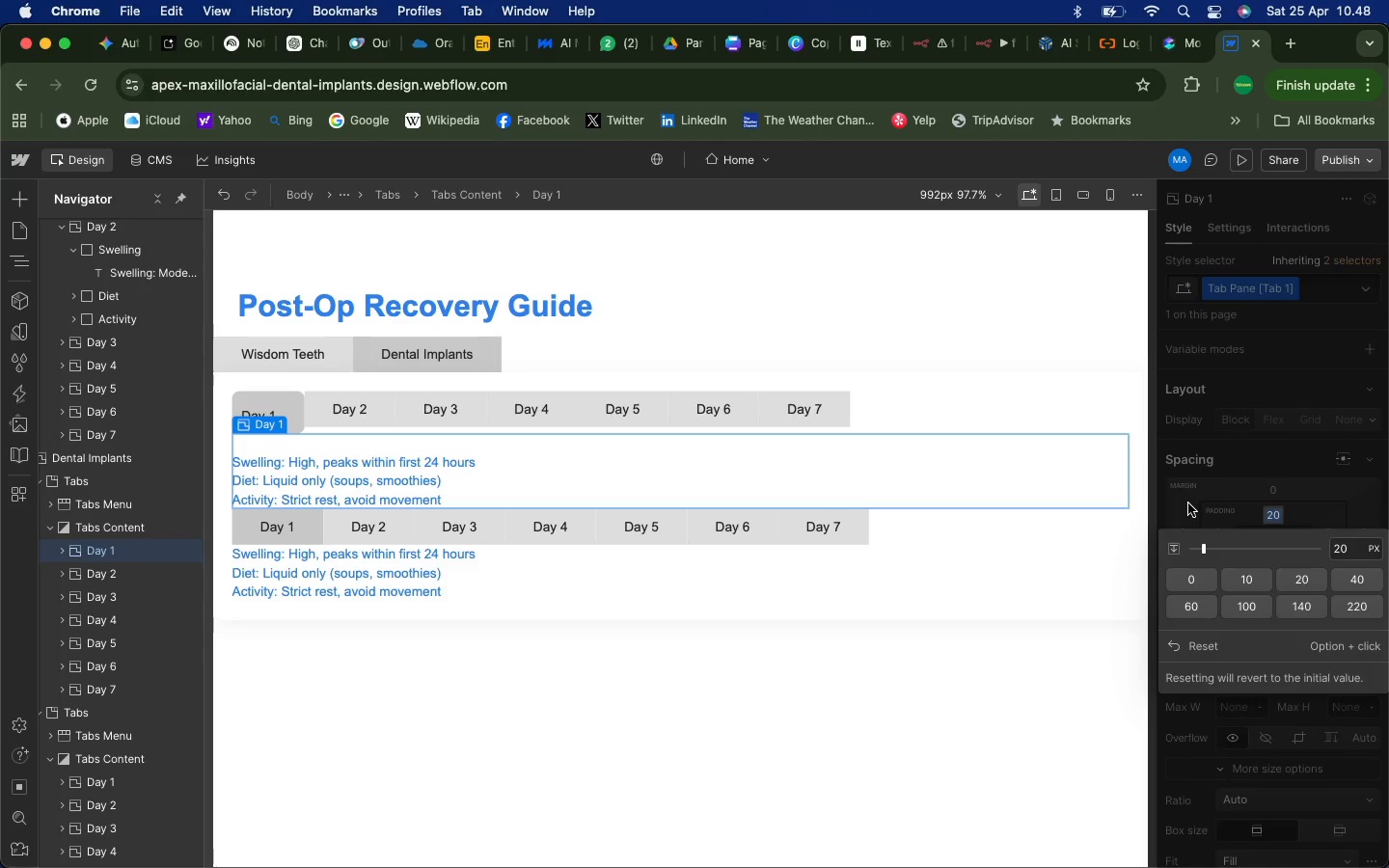 
left_click([1188, 503])
 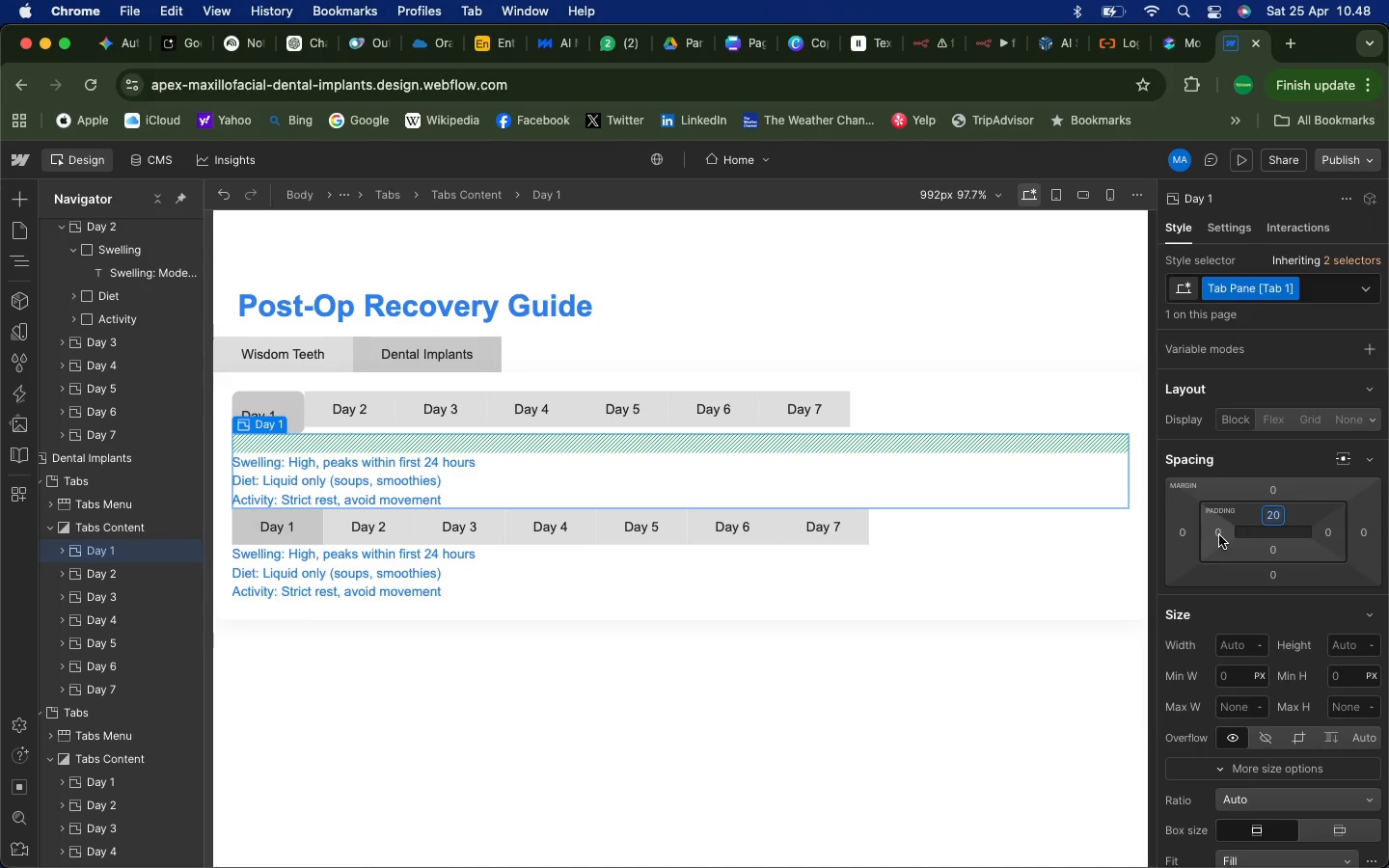 
left_click([1219, 535])
 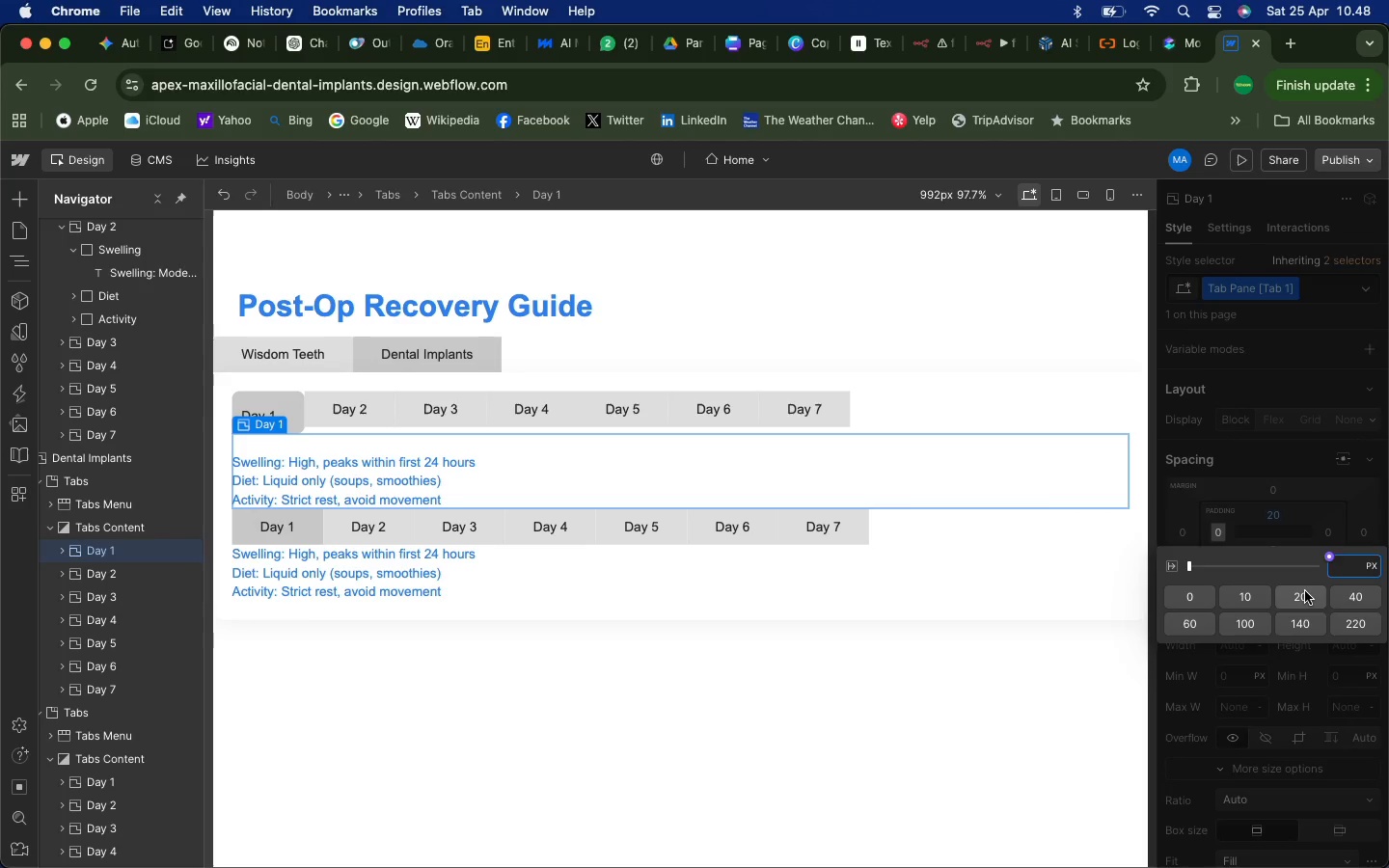 
left_click([1305, 591])
 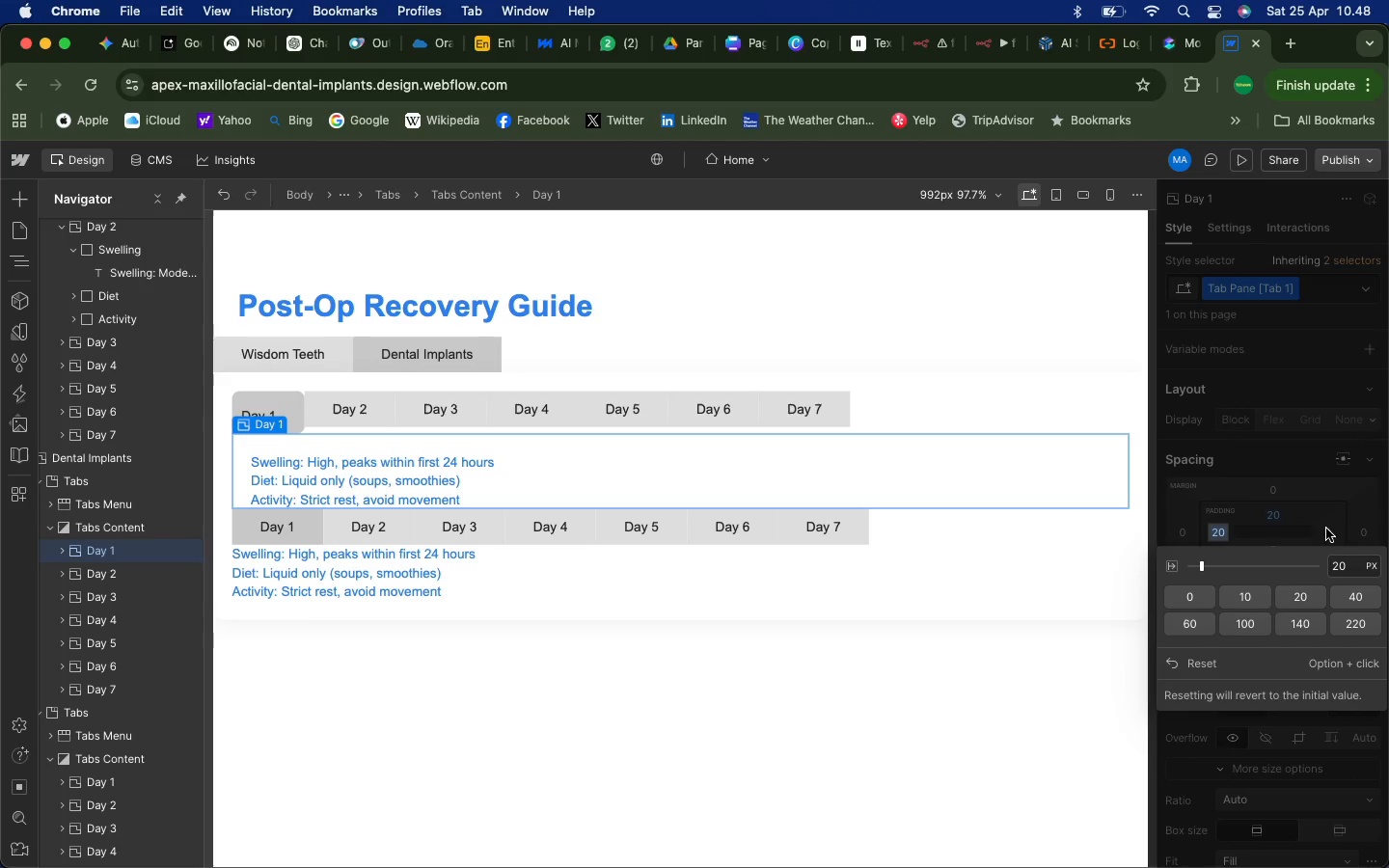 
left_click([1327, 528])
 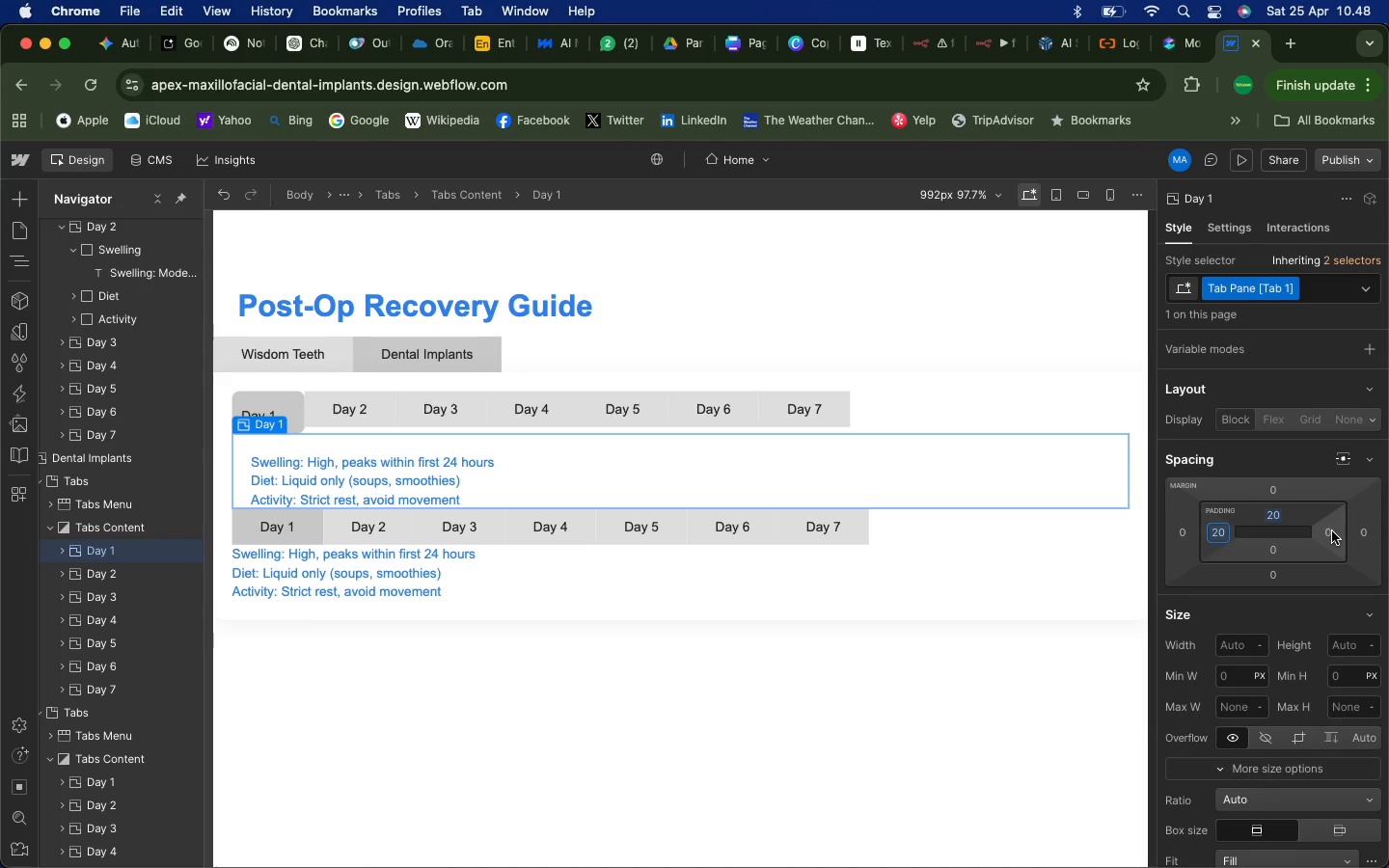 
left_click([1332, 531])
 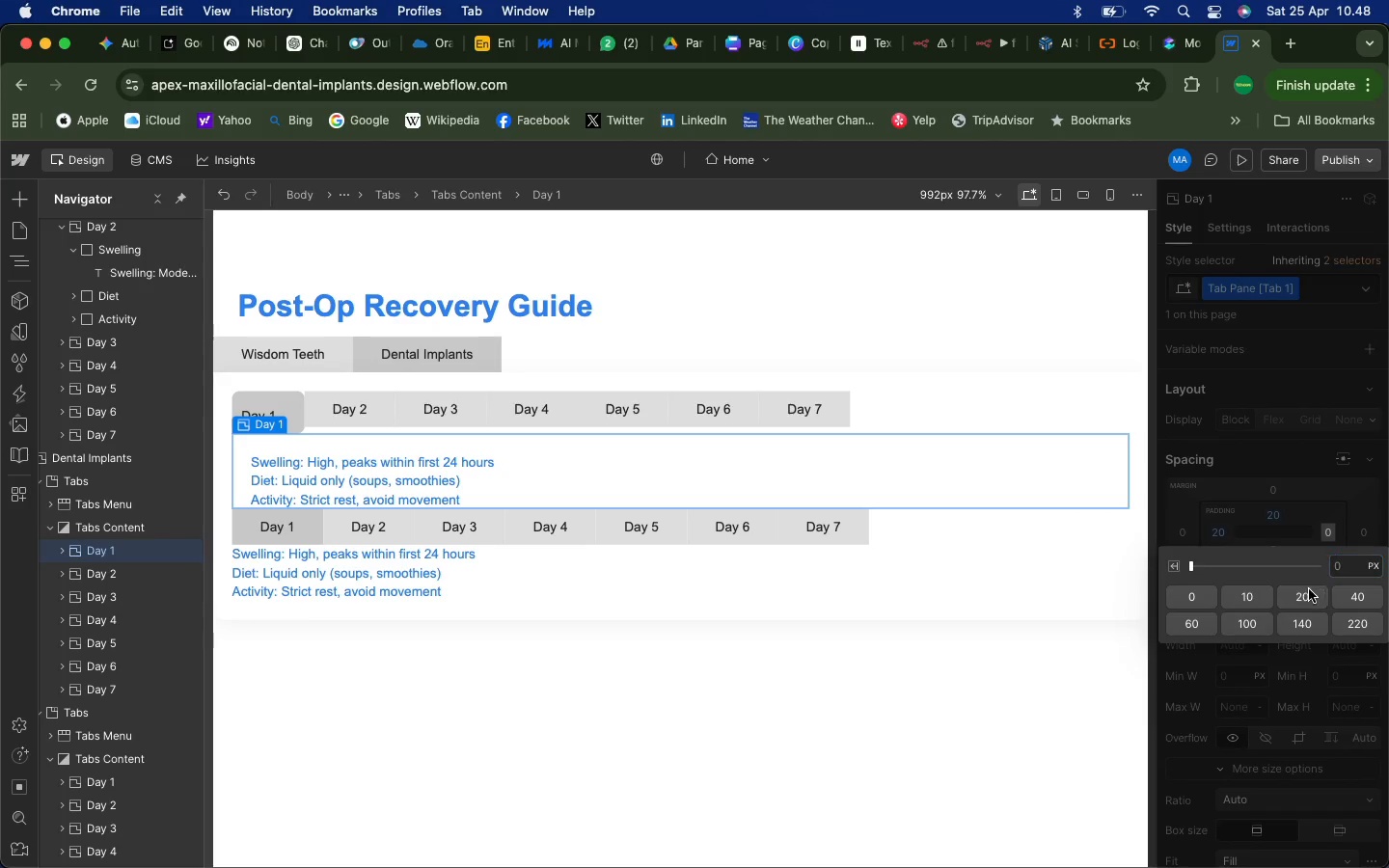 
left_click([1309, 589])
 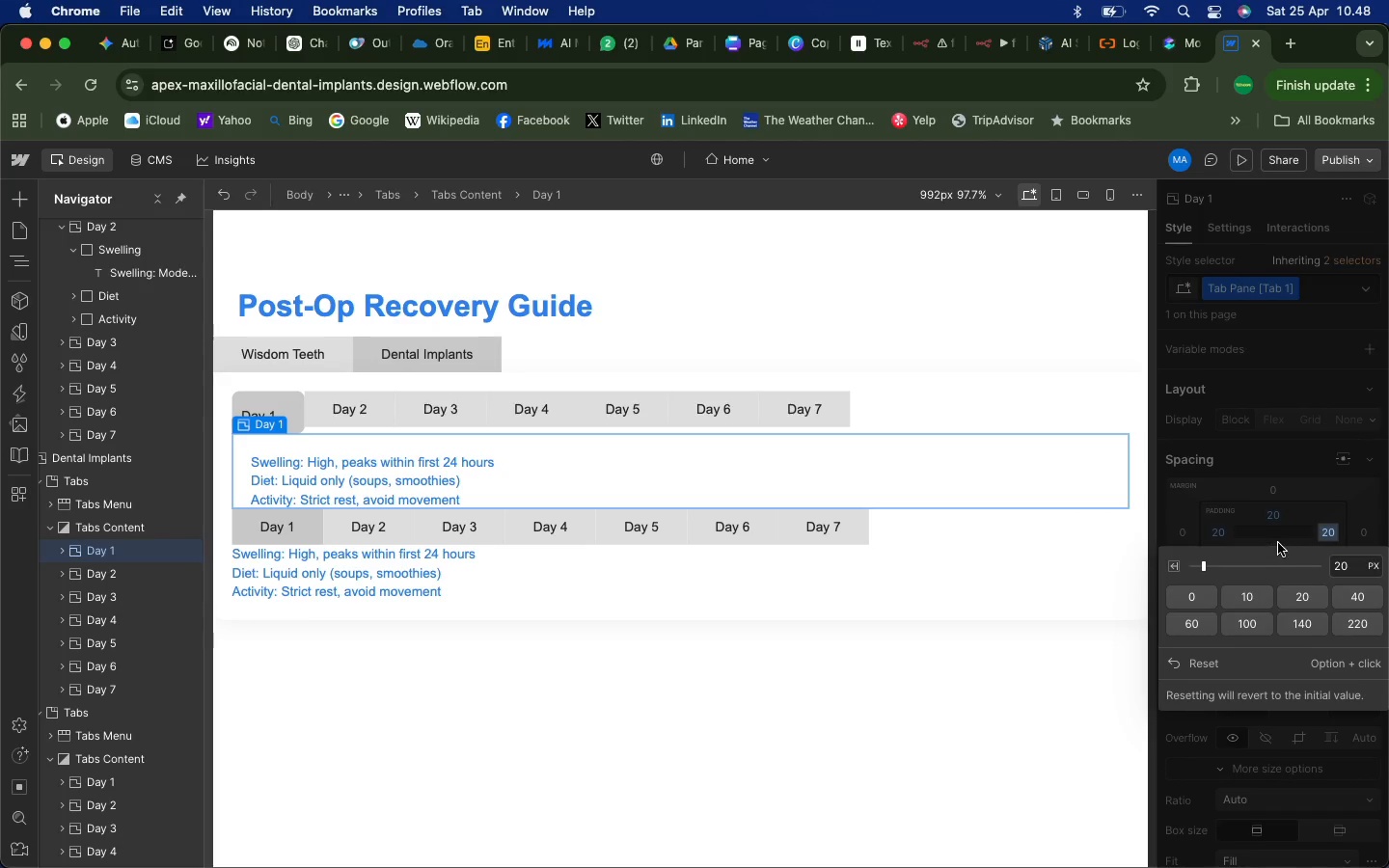 
left_click([1276, 540])
 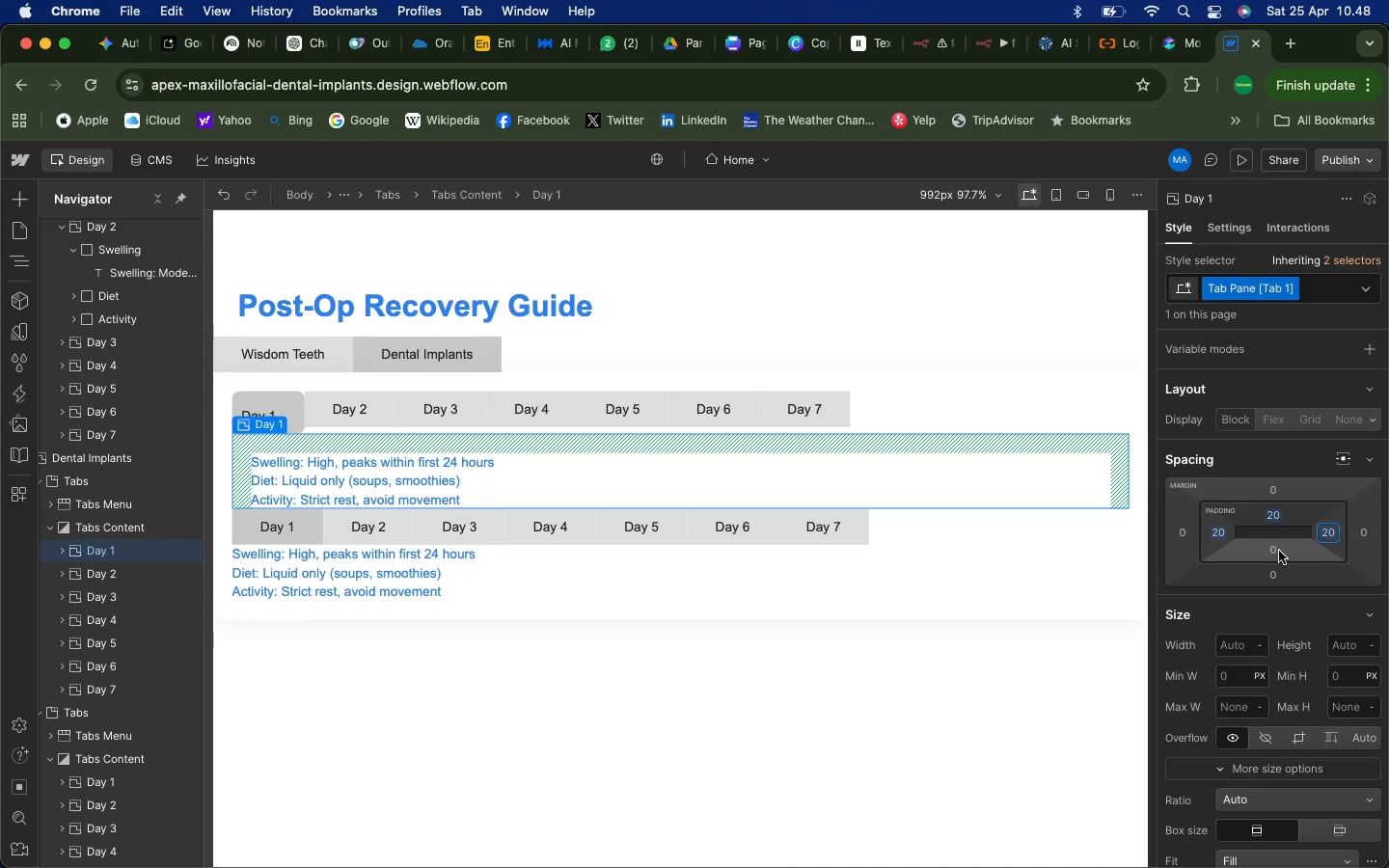 
left_click([1279, 551])
 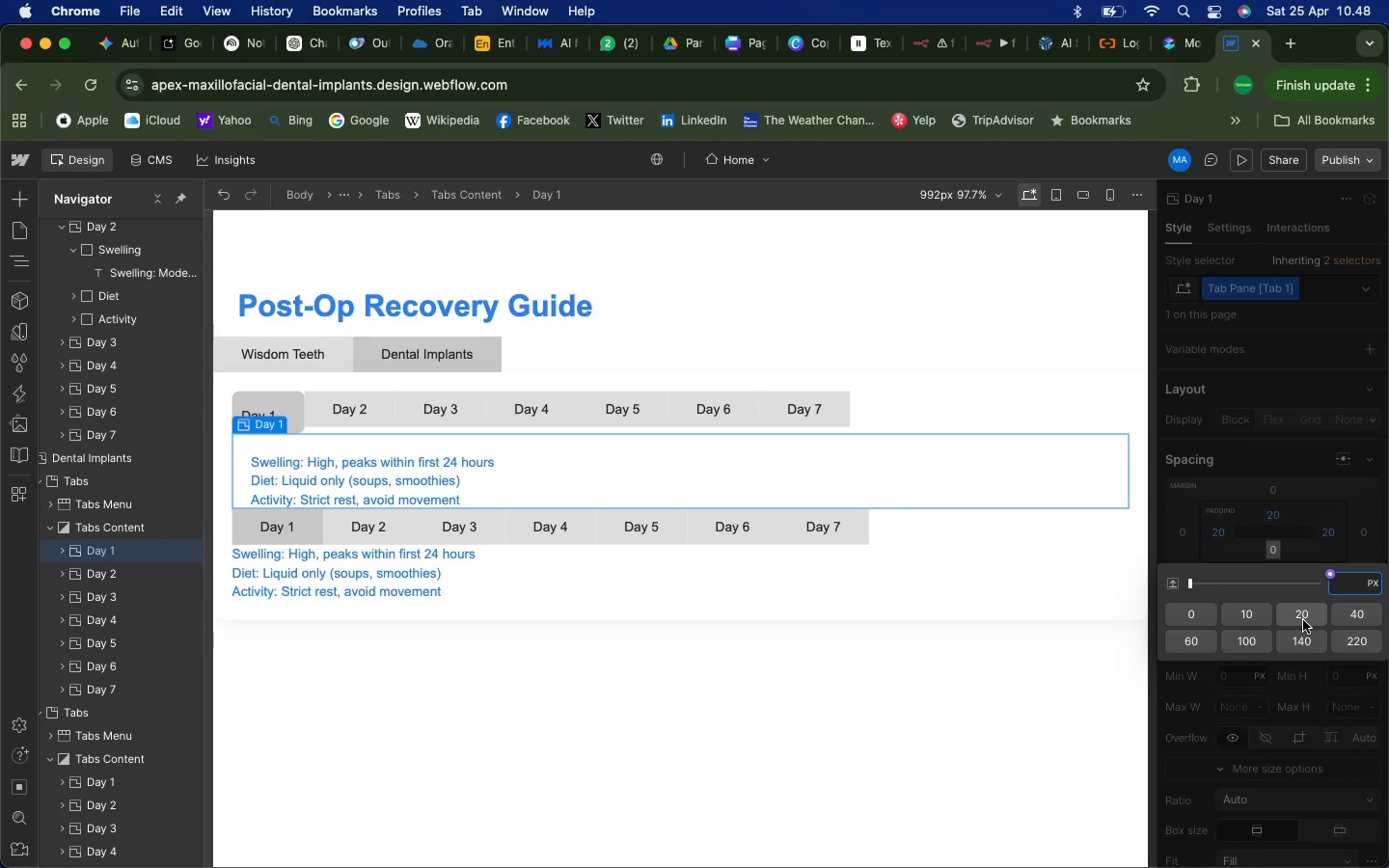 
left_click([1302, 618])
 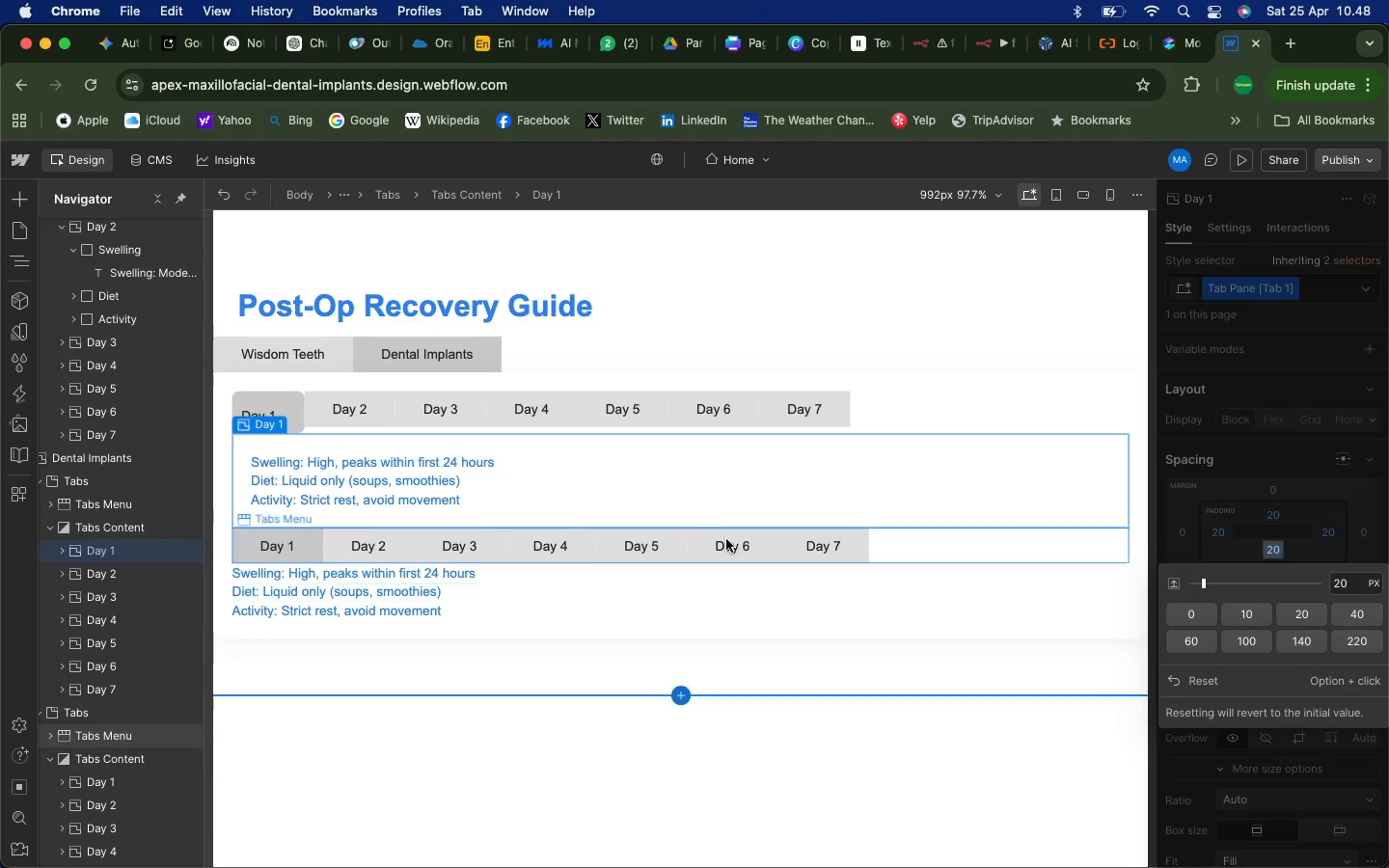 
wait(6.9)
 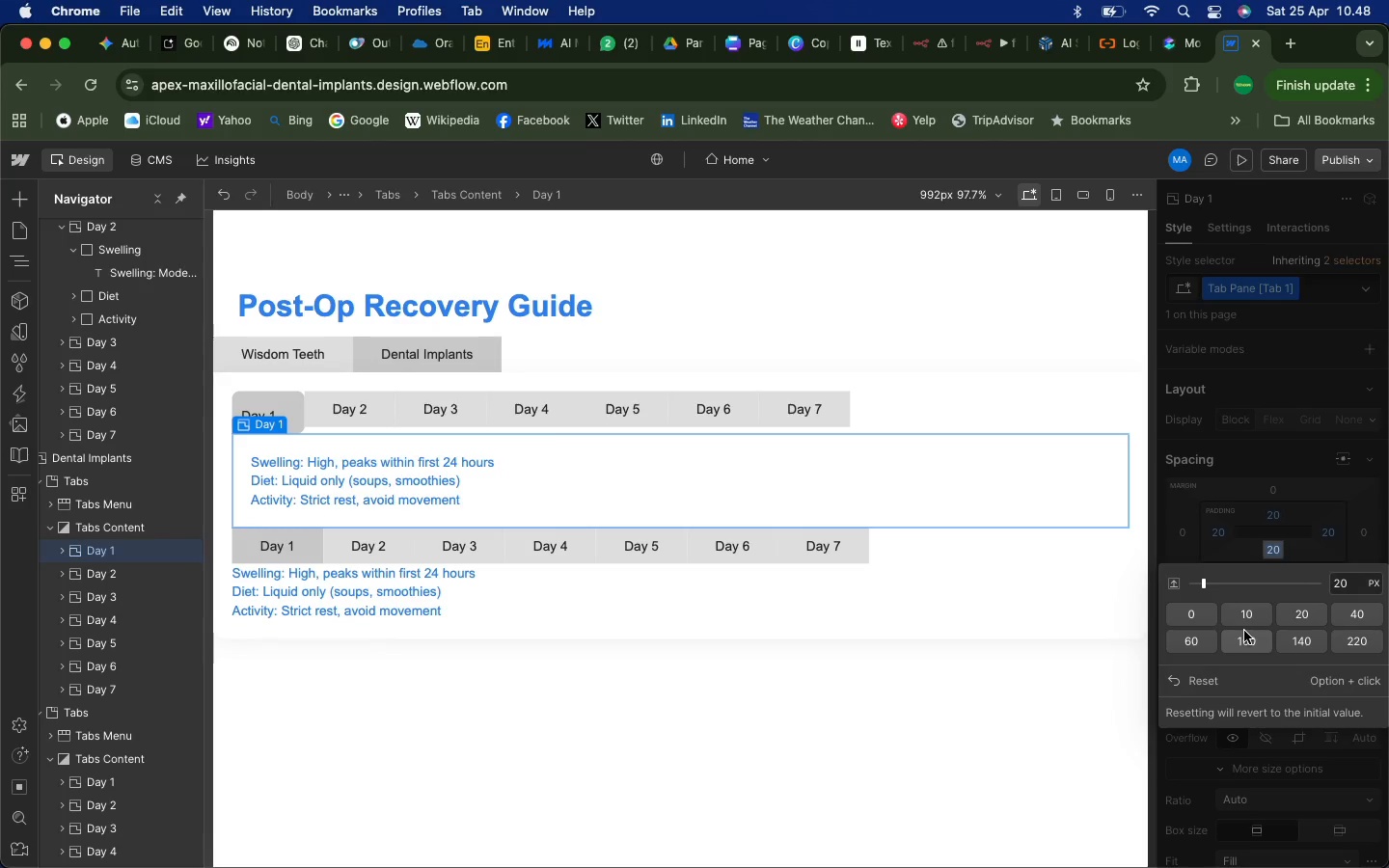 
left_click([61, 551])
 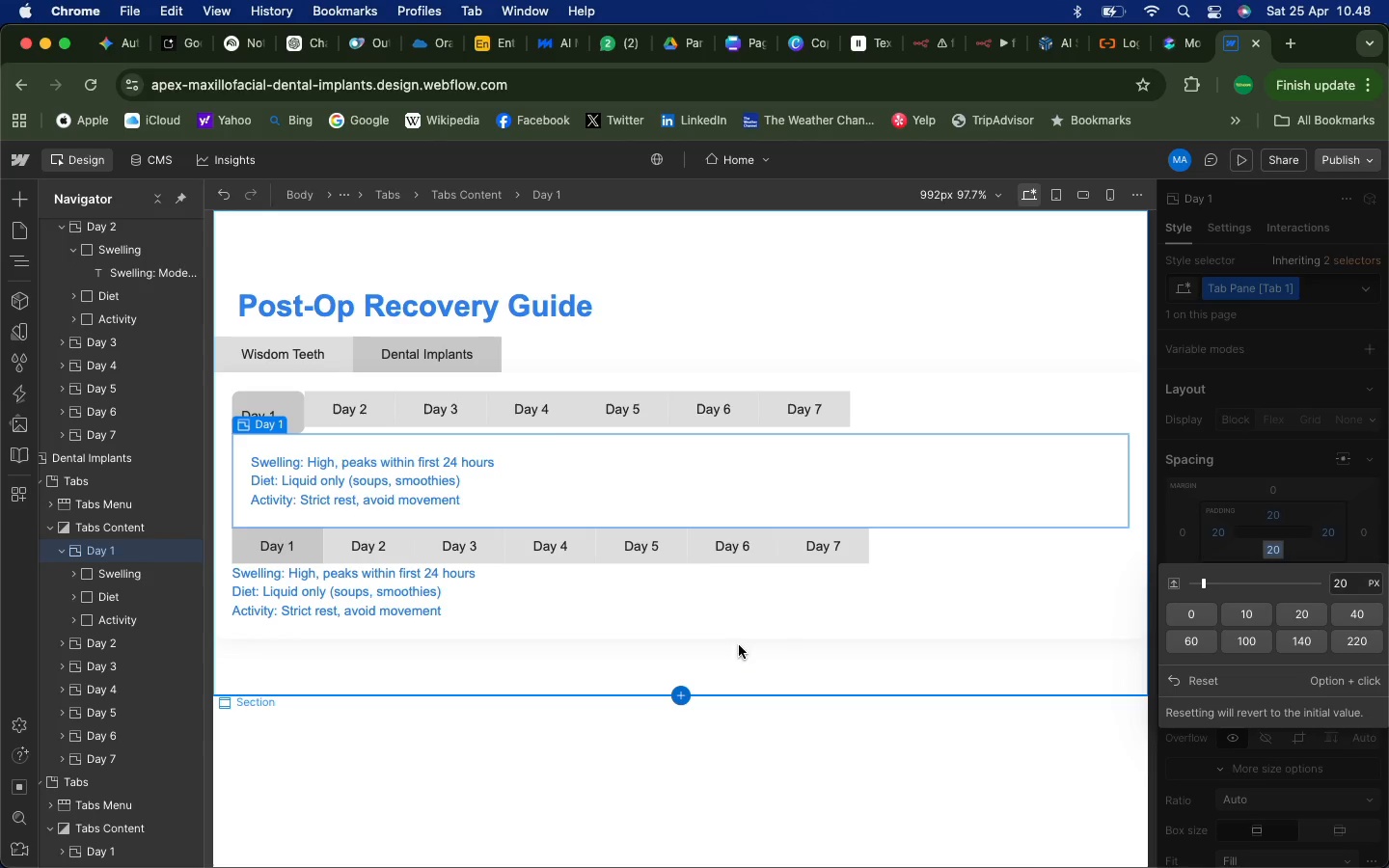 
left_click([223, 197])
 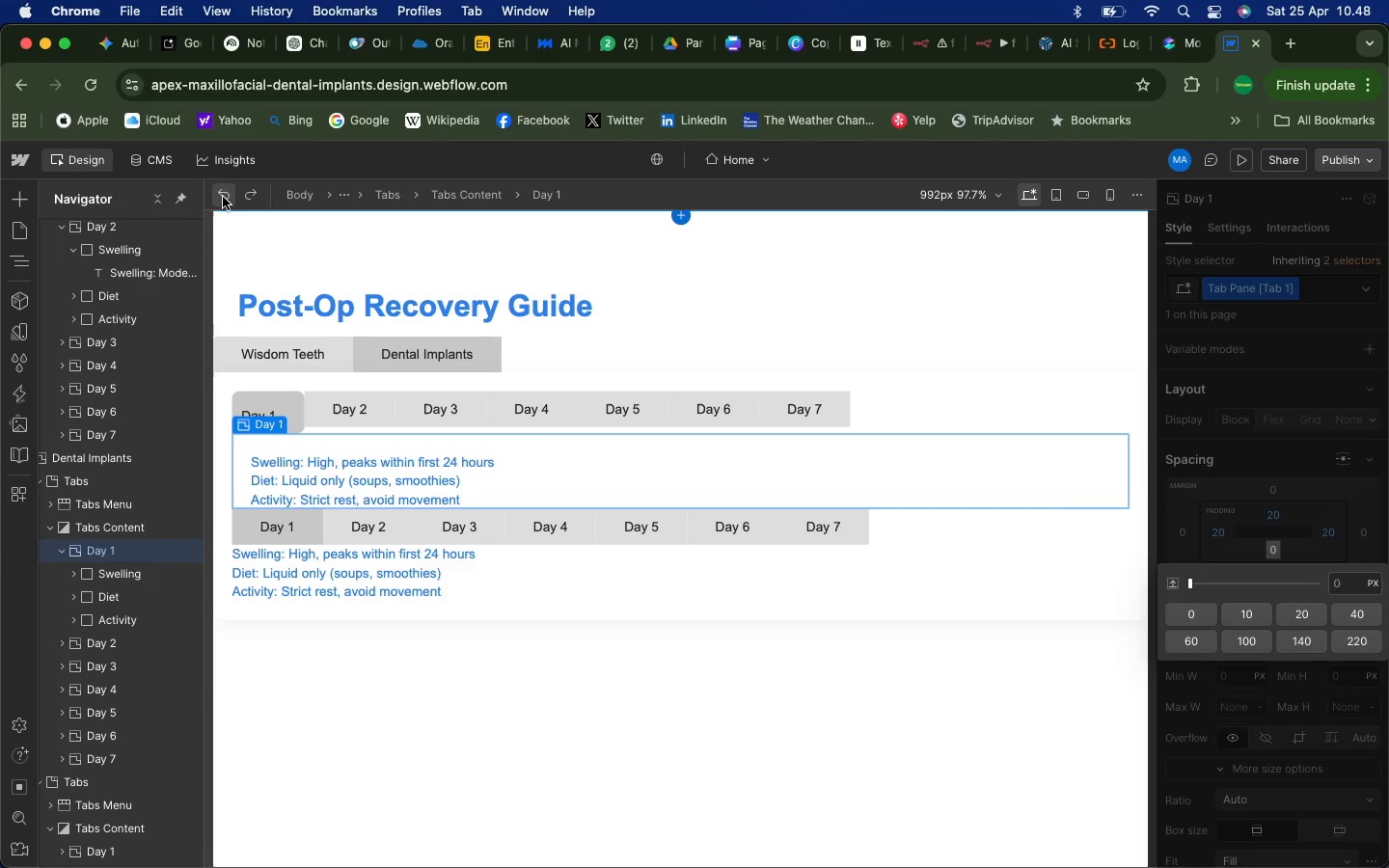 
left_click([223, 197])
 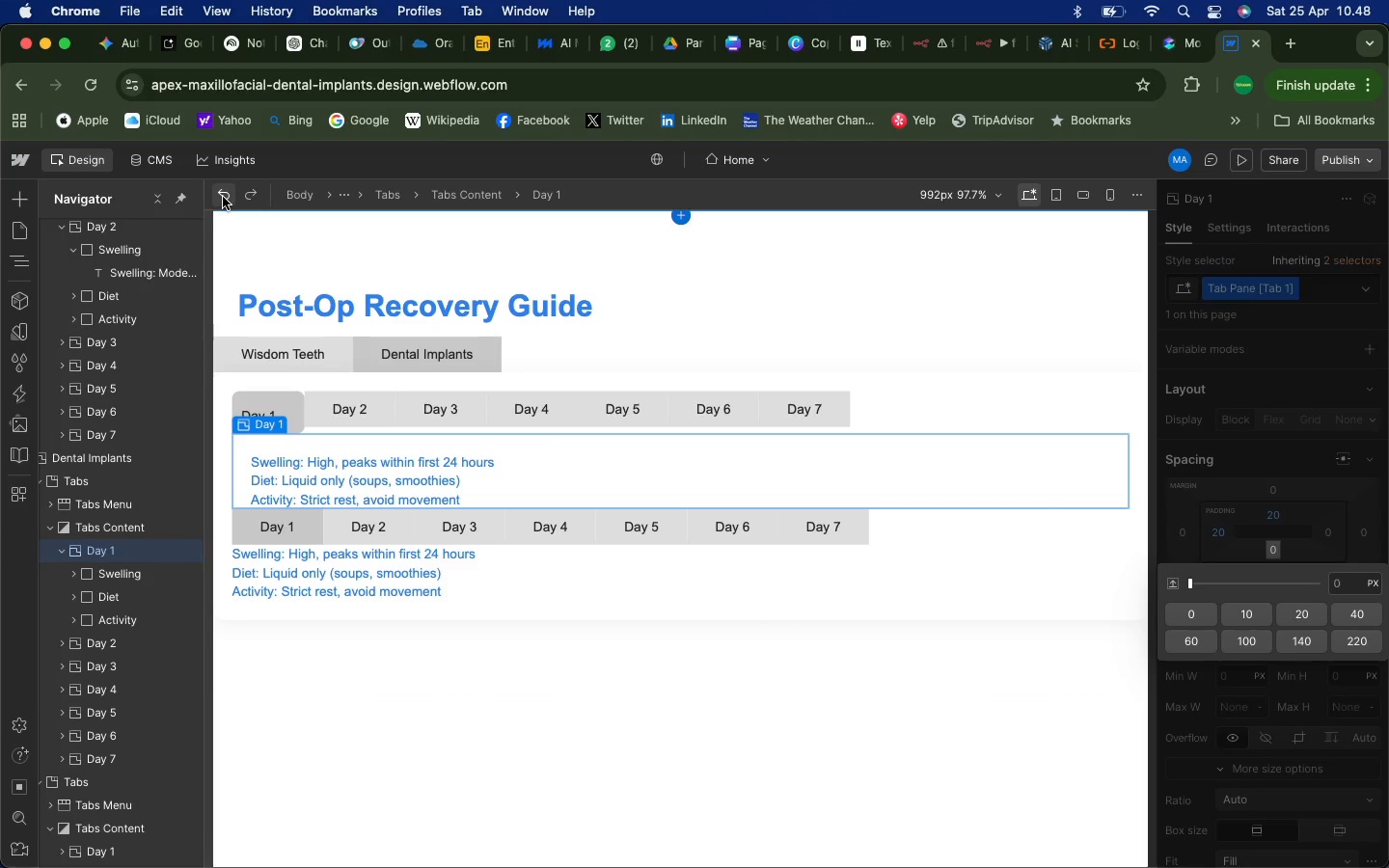 
left_click([223, 197])
 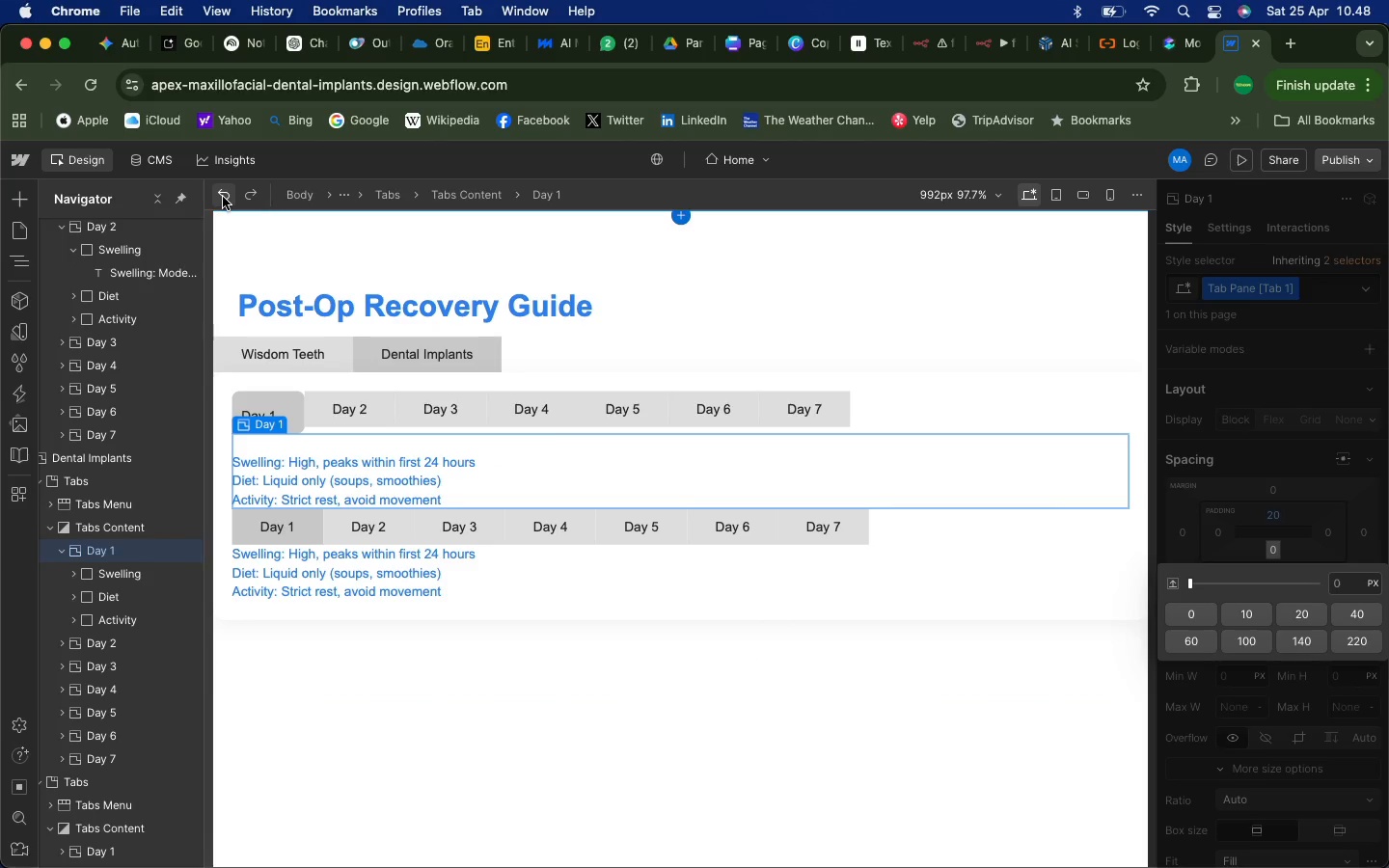 
left_click([223, 197])
 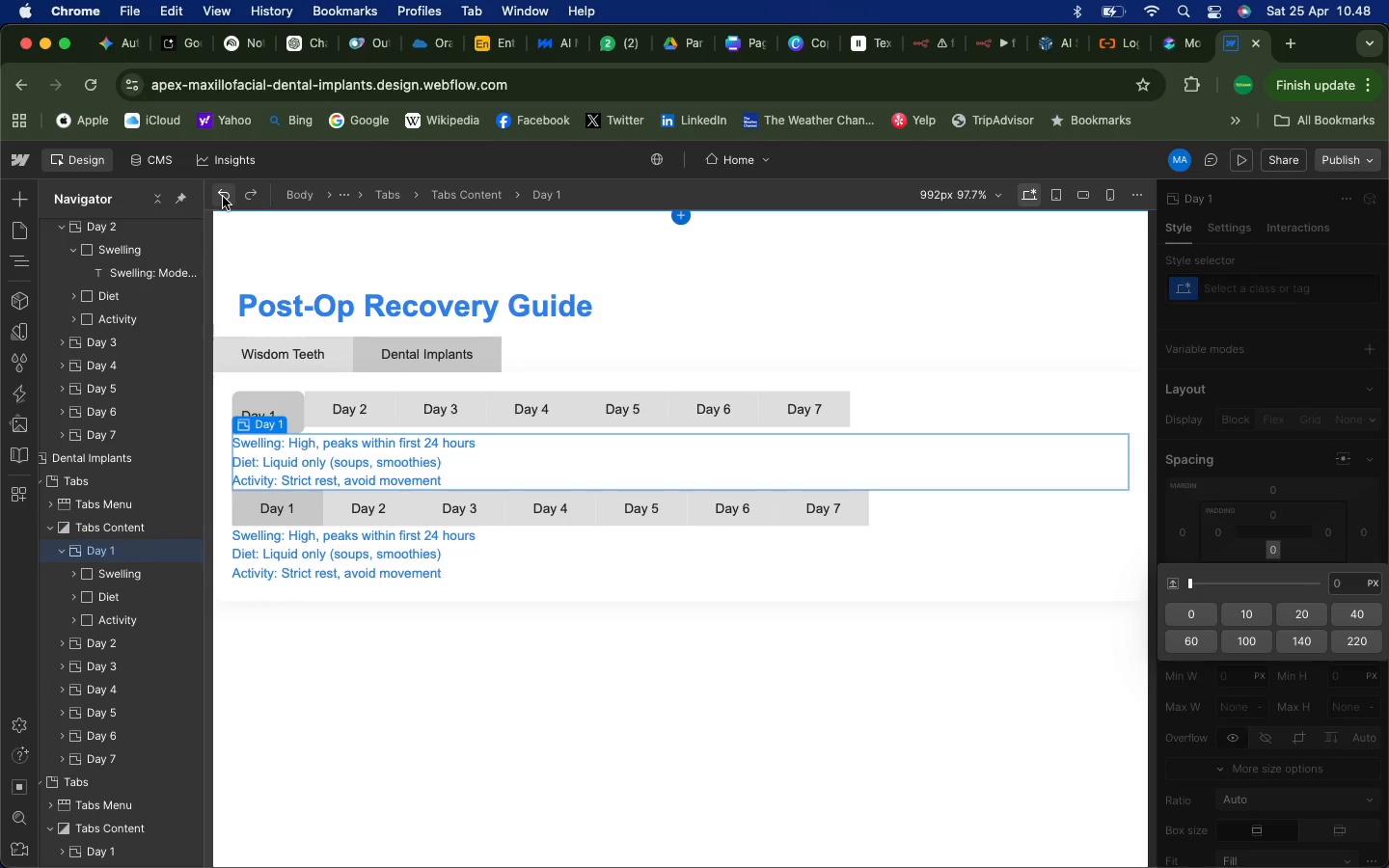 
wait(17.27)
 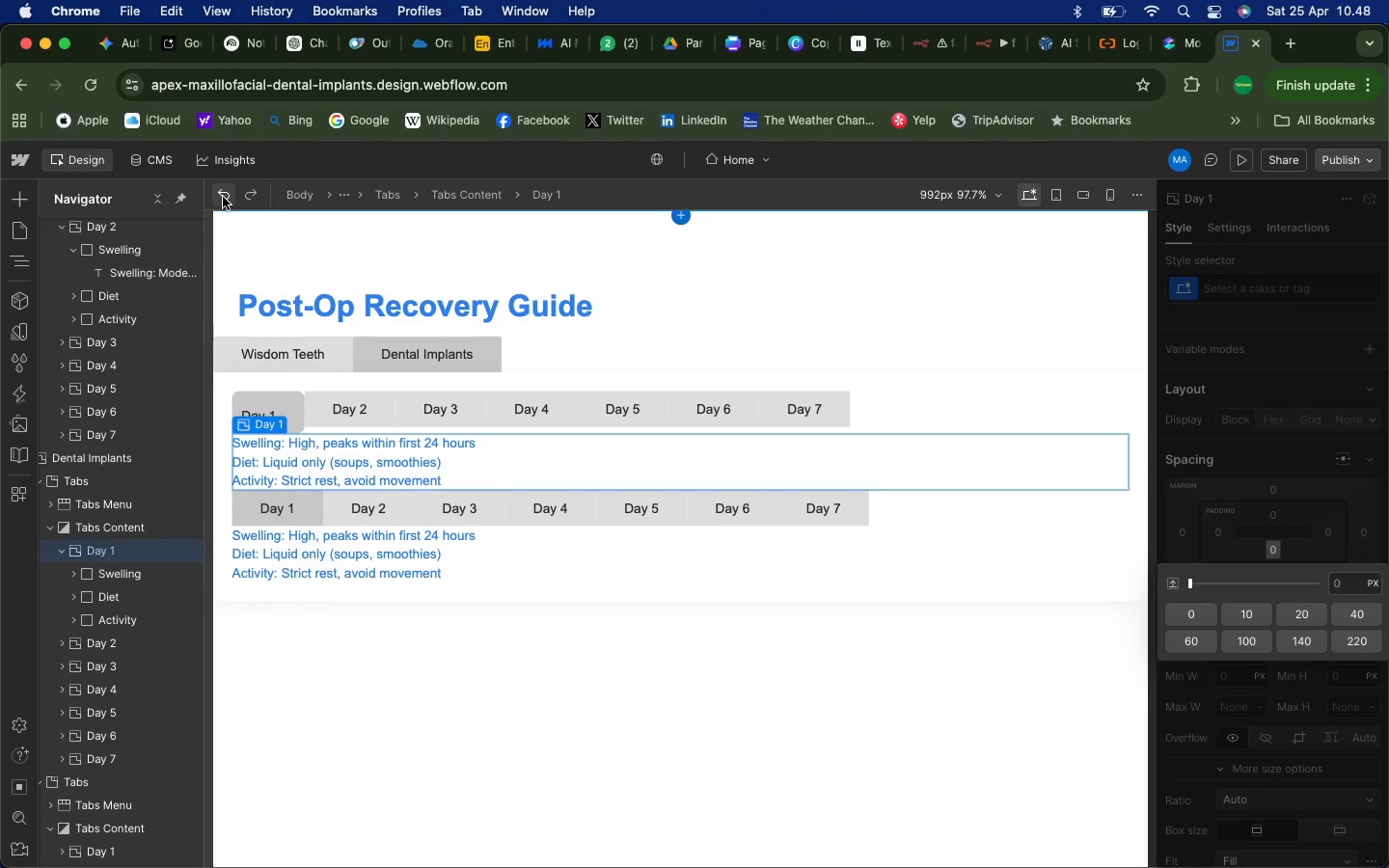 
left_click([133, 574])
 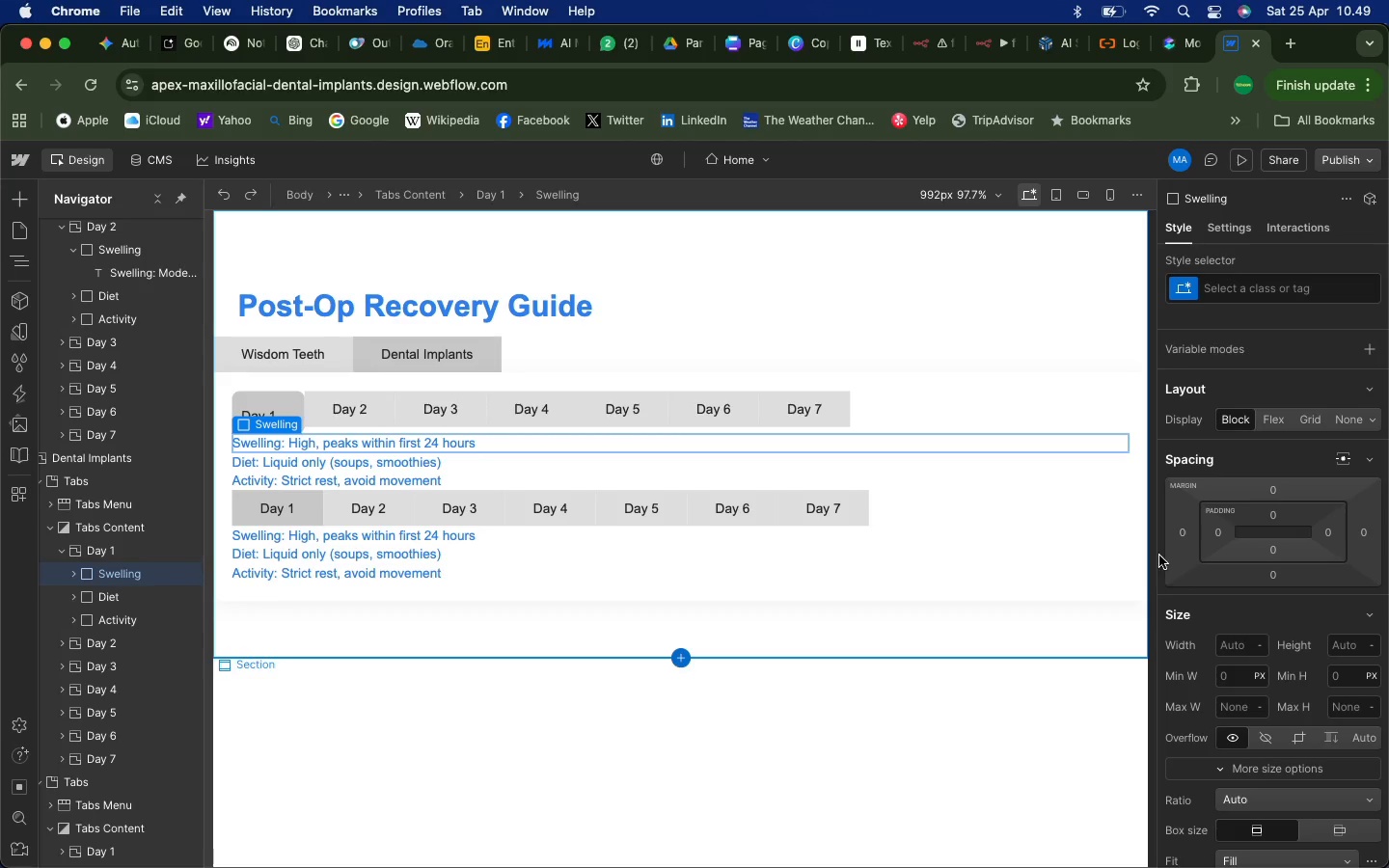 
left_click([1272, 514])
 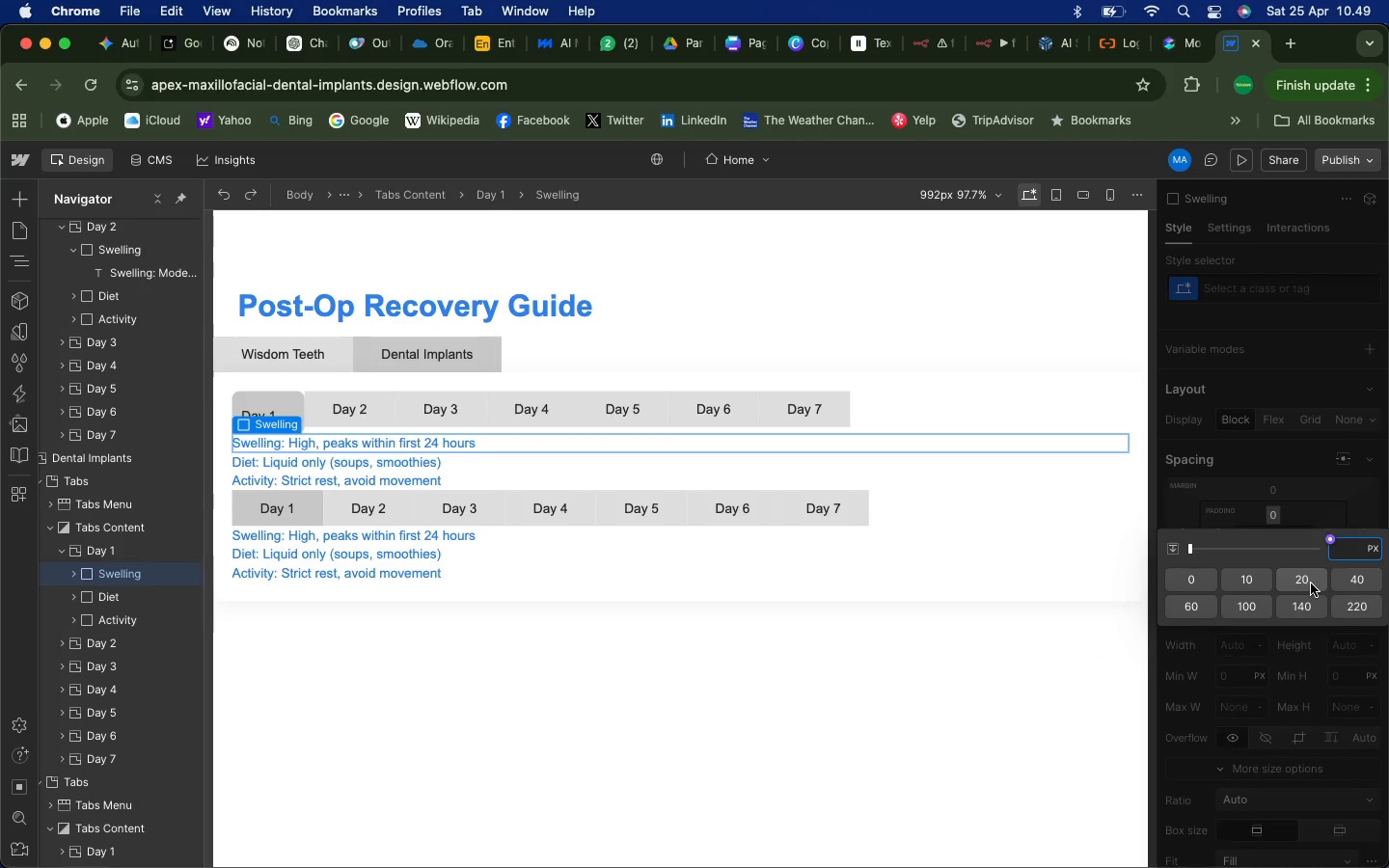 
left_click([1311, 583])
 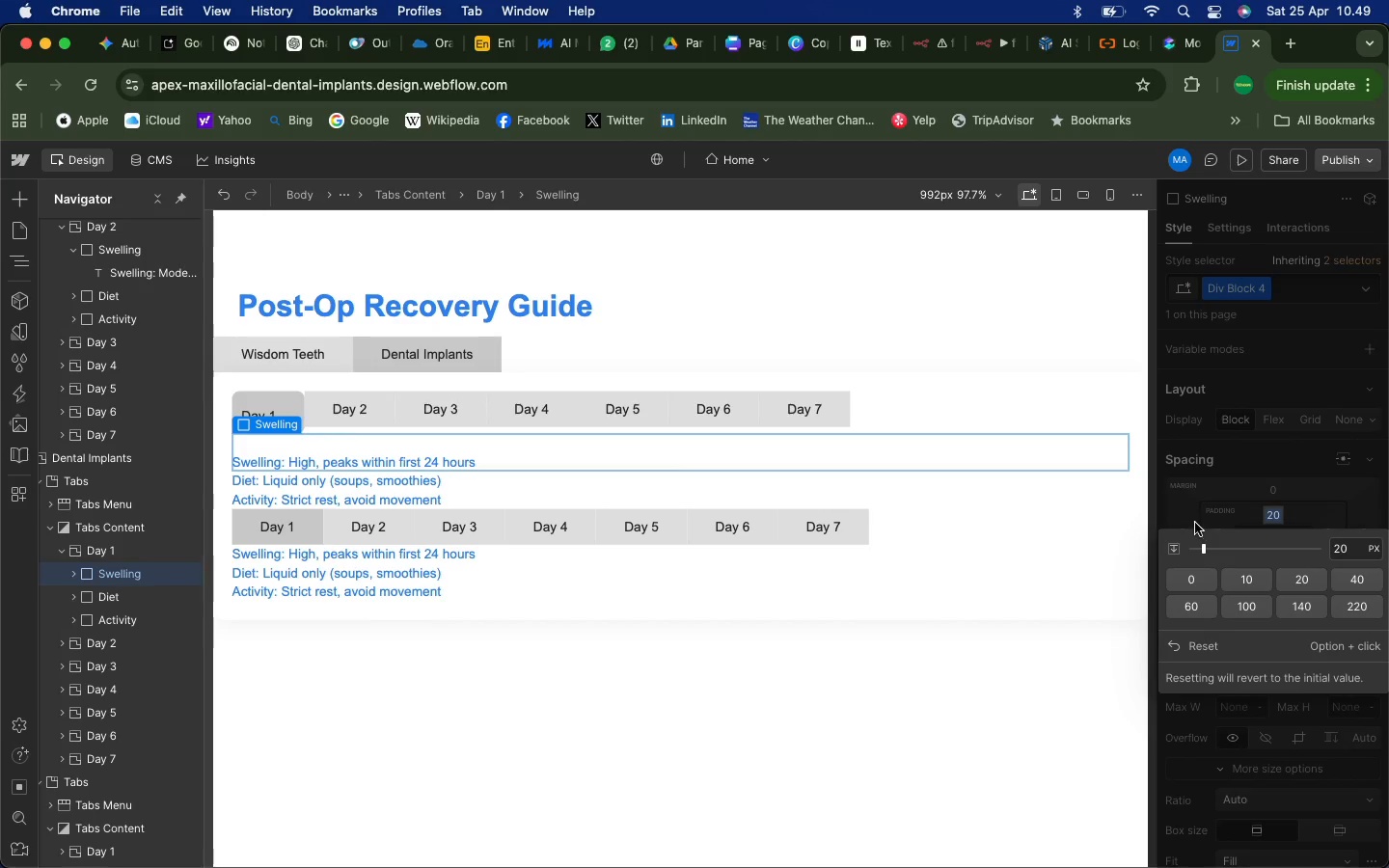 
left_click([1184, 514])
 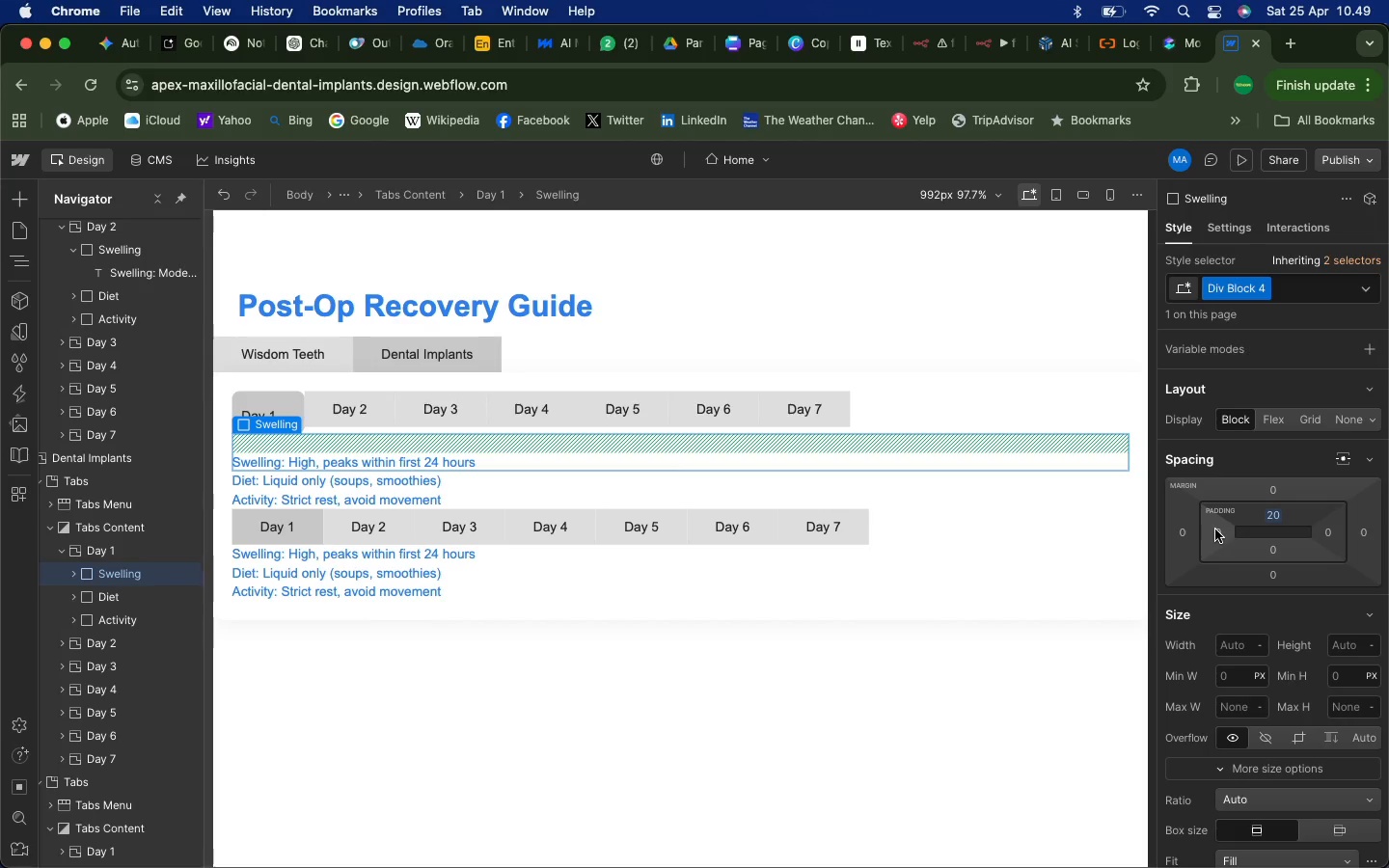 
left_click([1215, 529])
 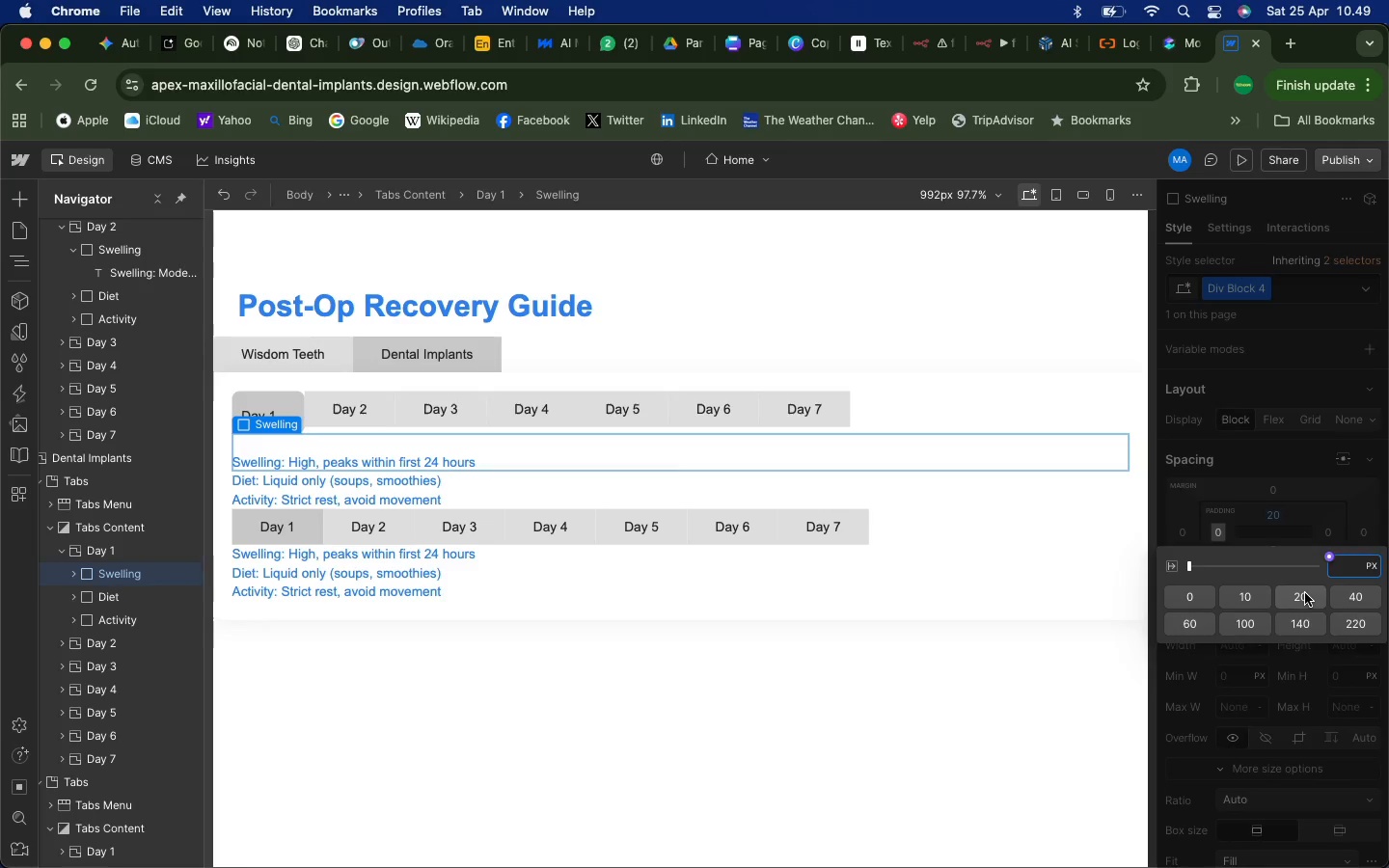 
left_click([1305, 593])
 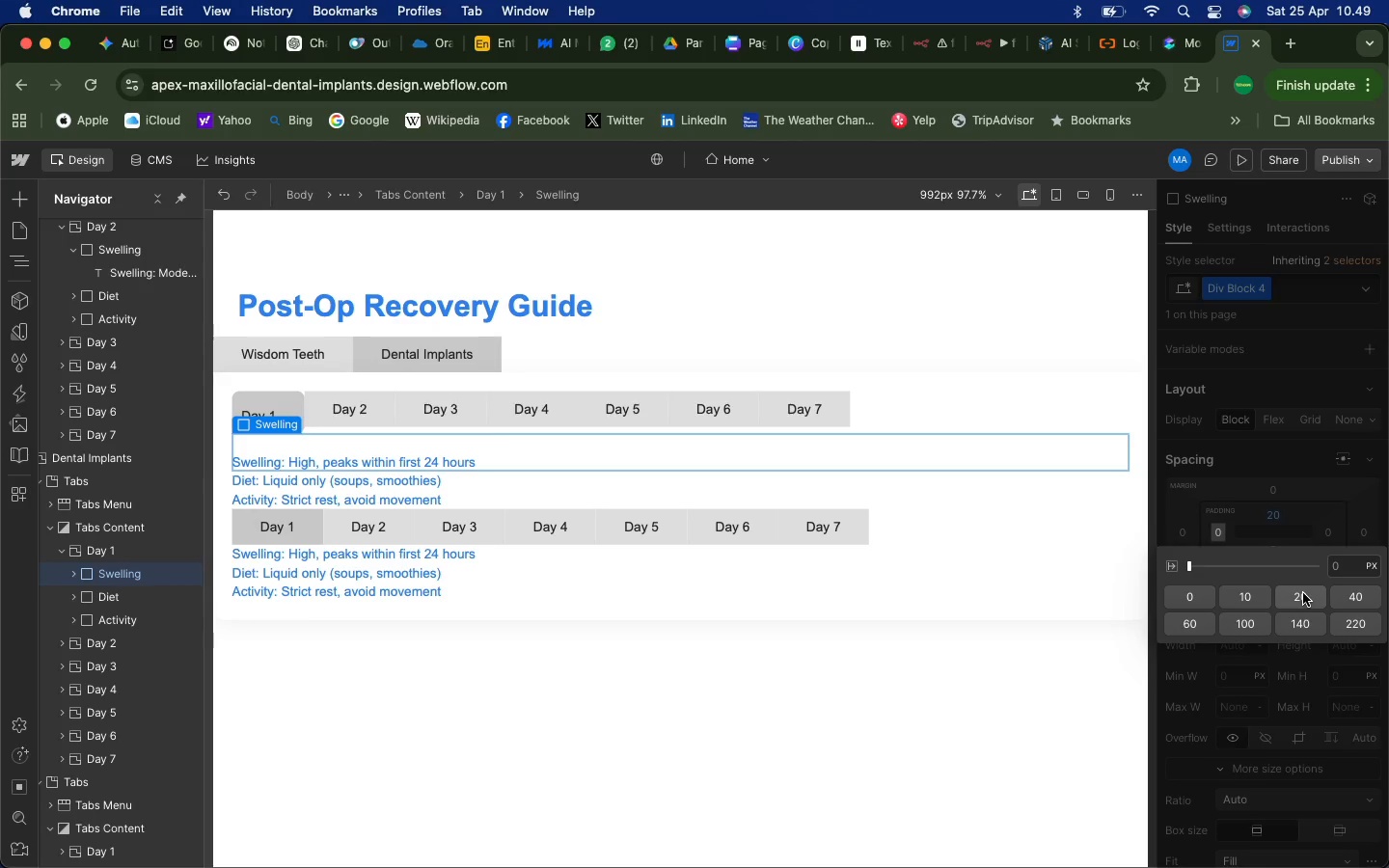 
mouse_move([1311, 572])
 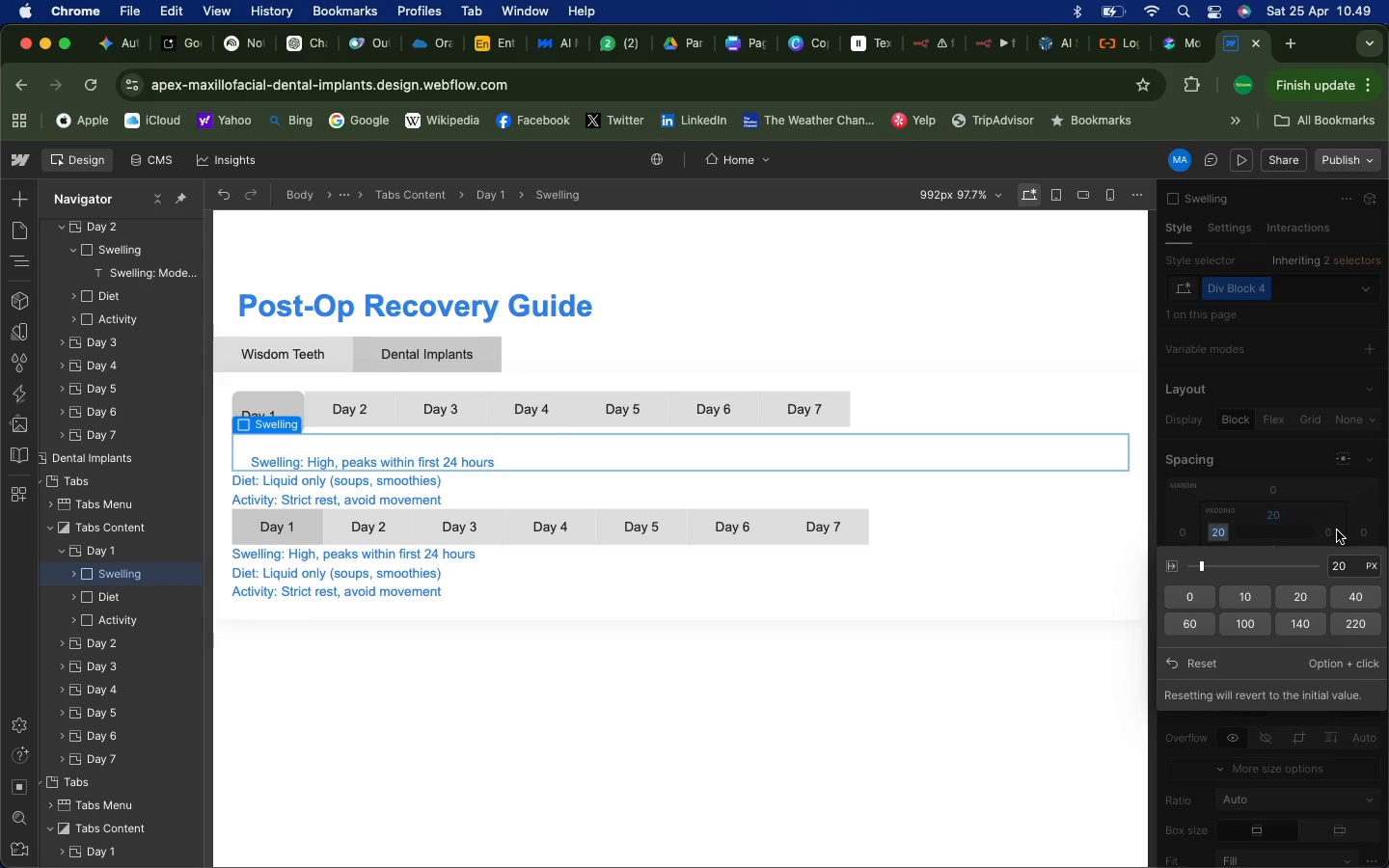 
left_click([1337, 529])
 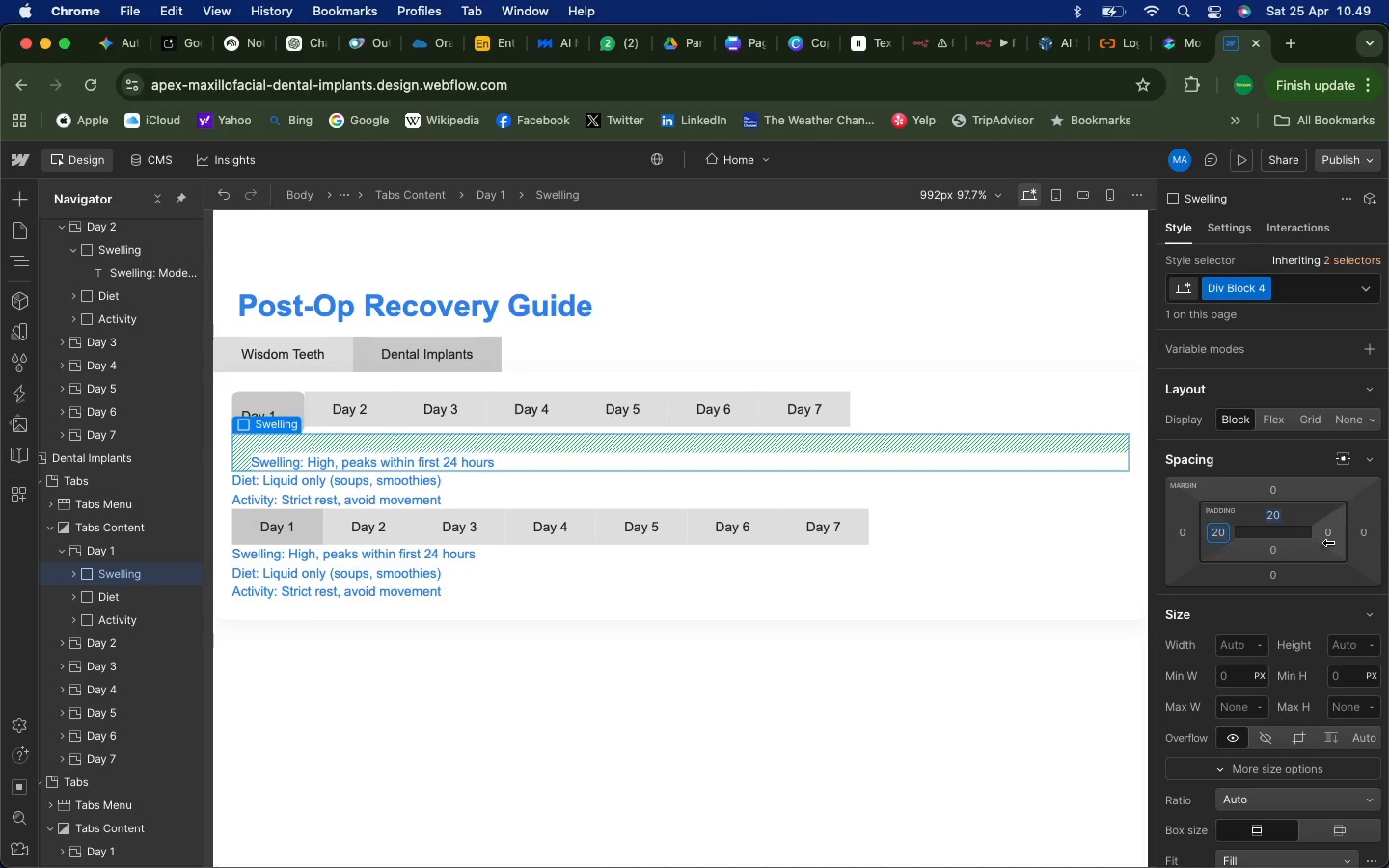 
left_click([1331, 535])
 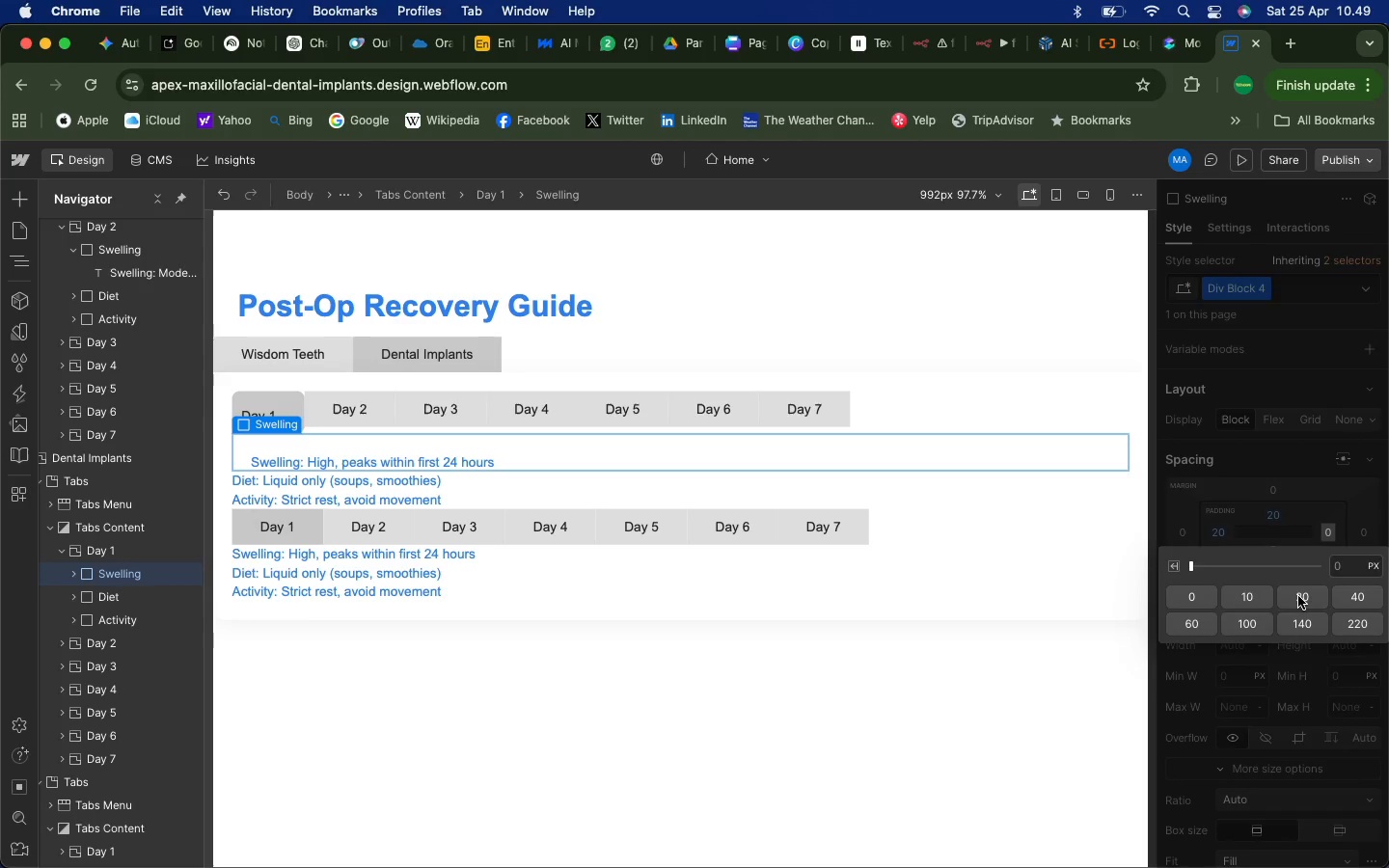 
left_click([1298, 596])
 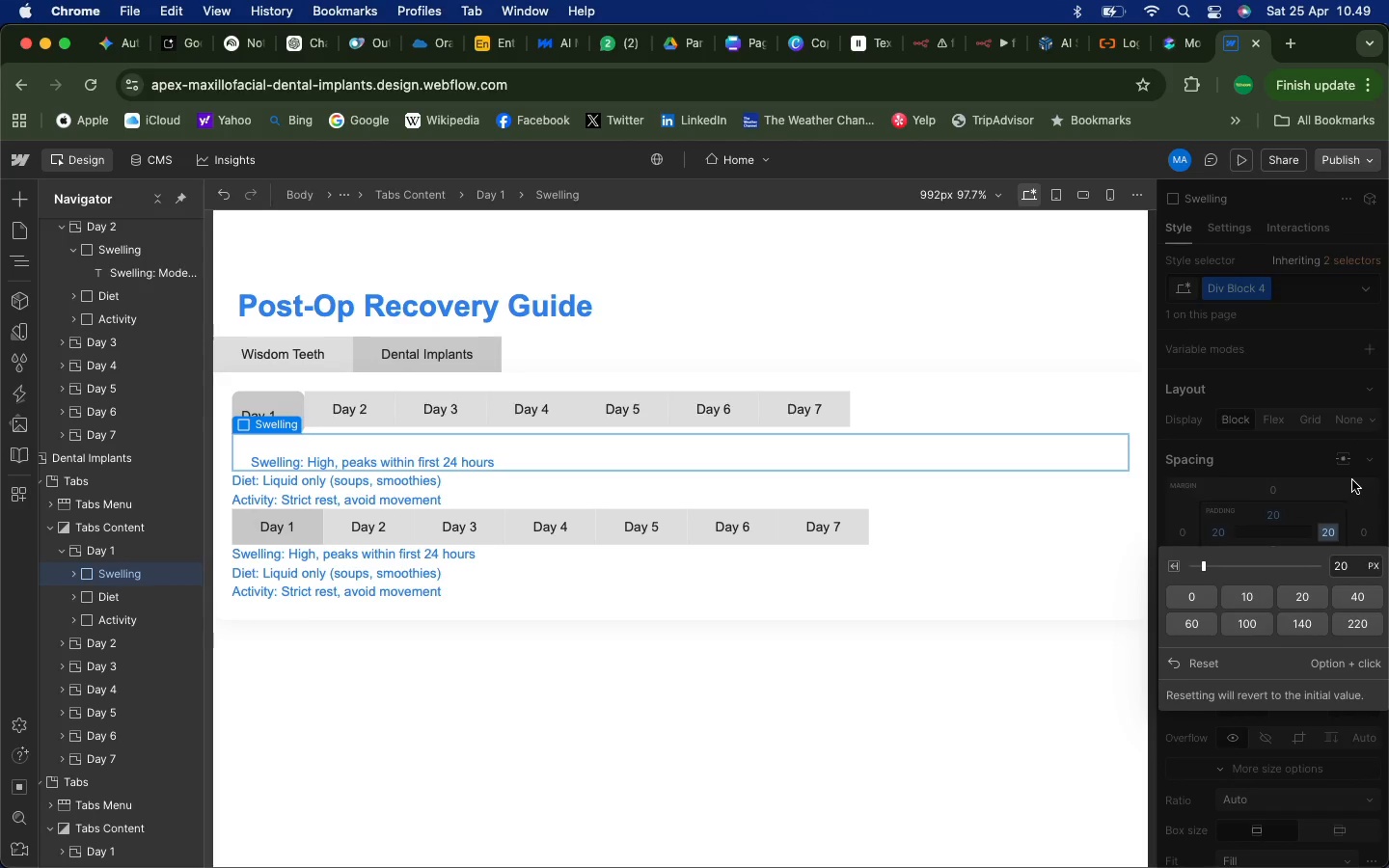 
left_click([1352, 480])
 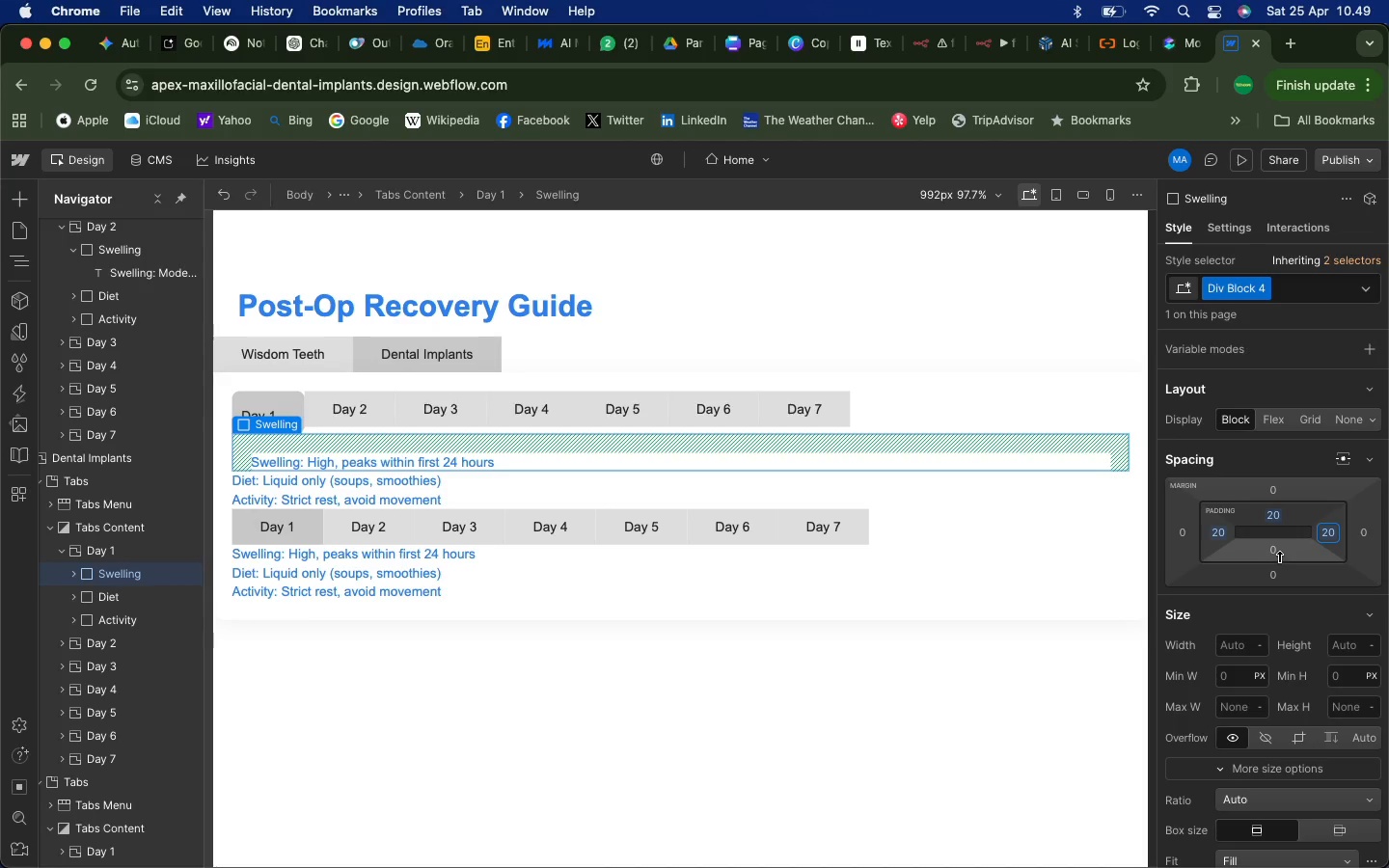 
left_click([1279, 557])
 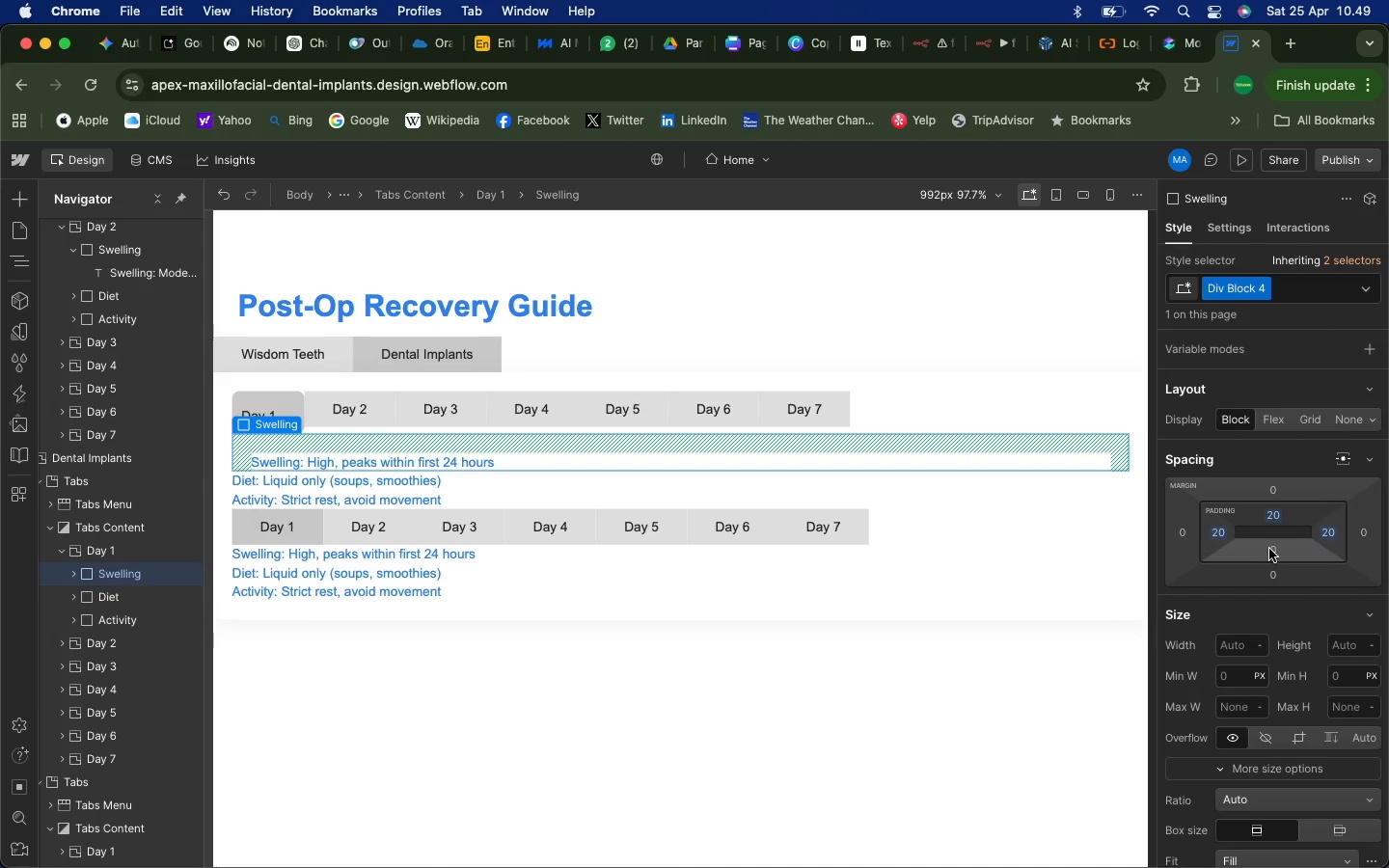 
left_click([1272, 549])
 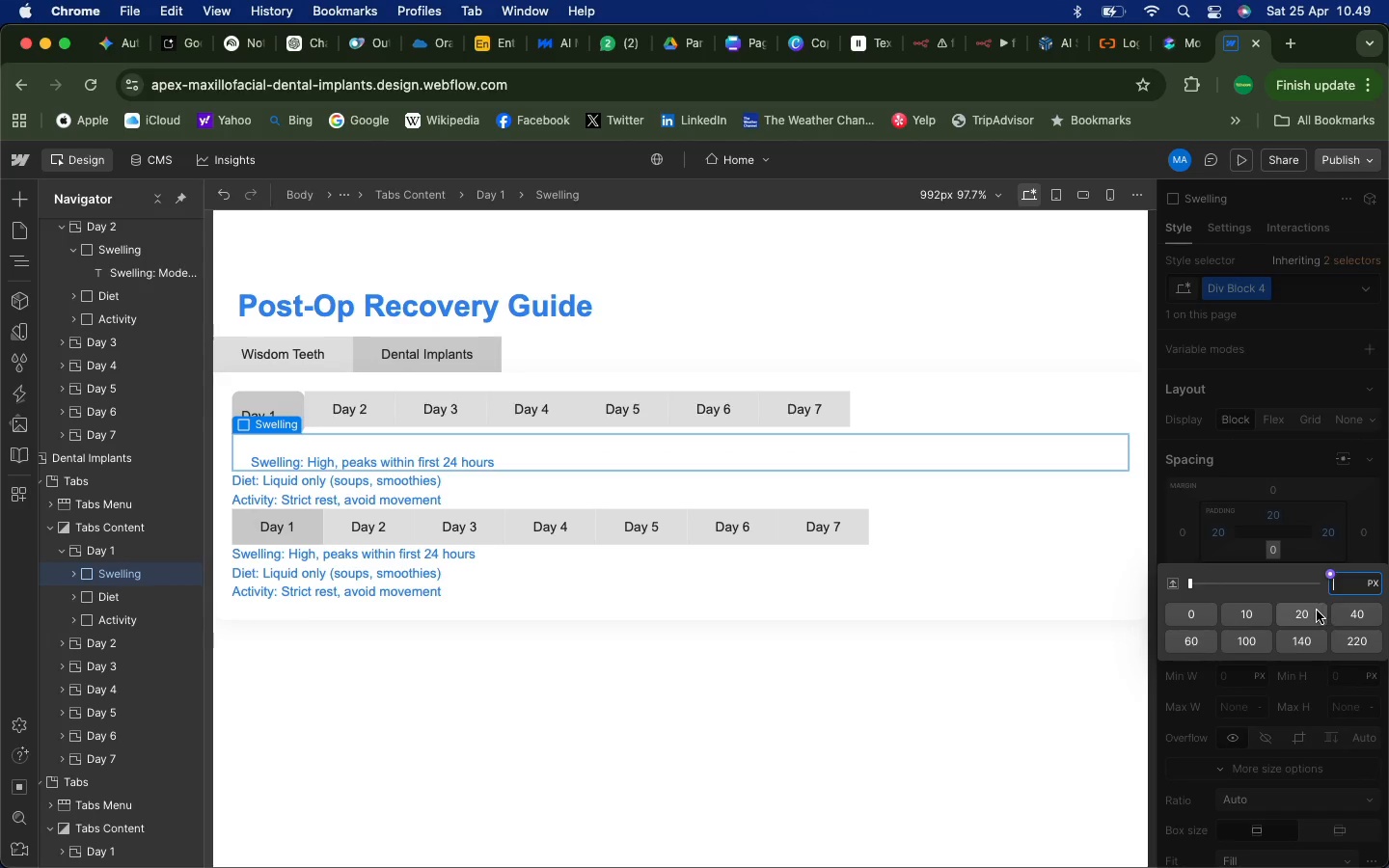 
left_click([1316, 610])
 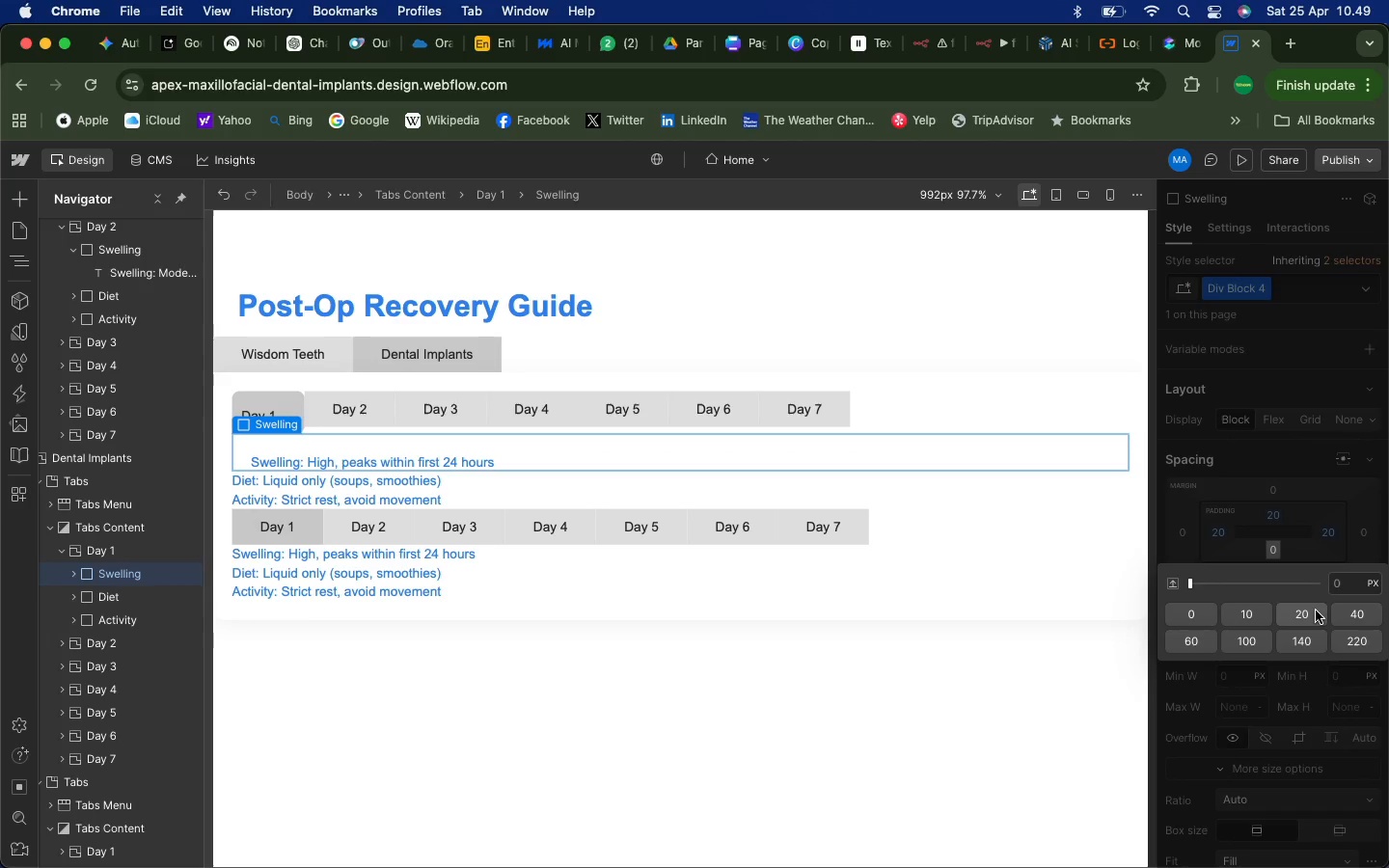 
mouse_move([1301, 606])
 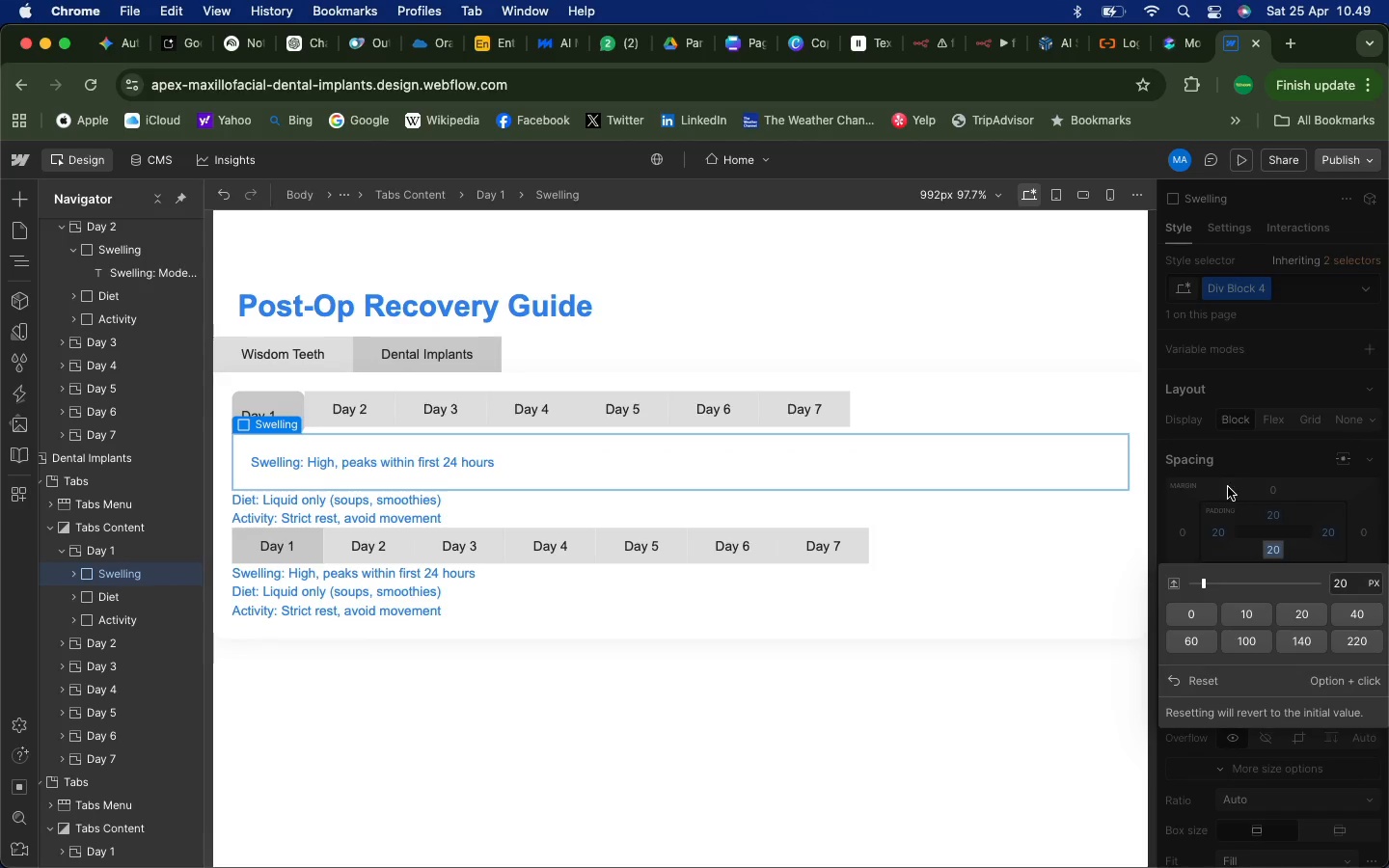 
left_click([1228, 462])
 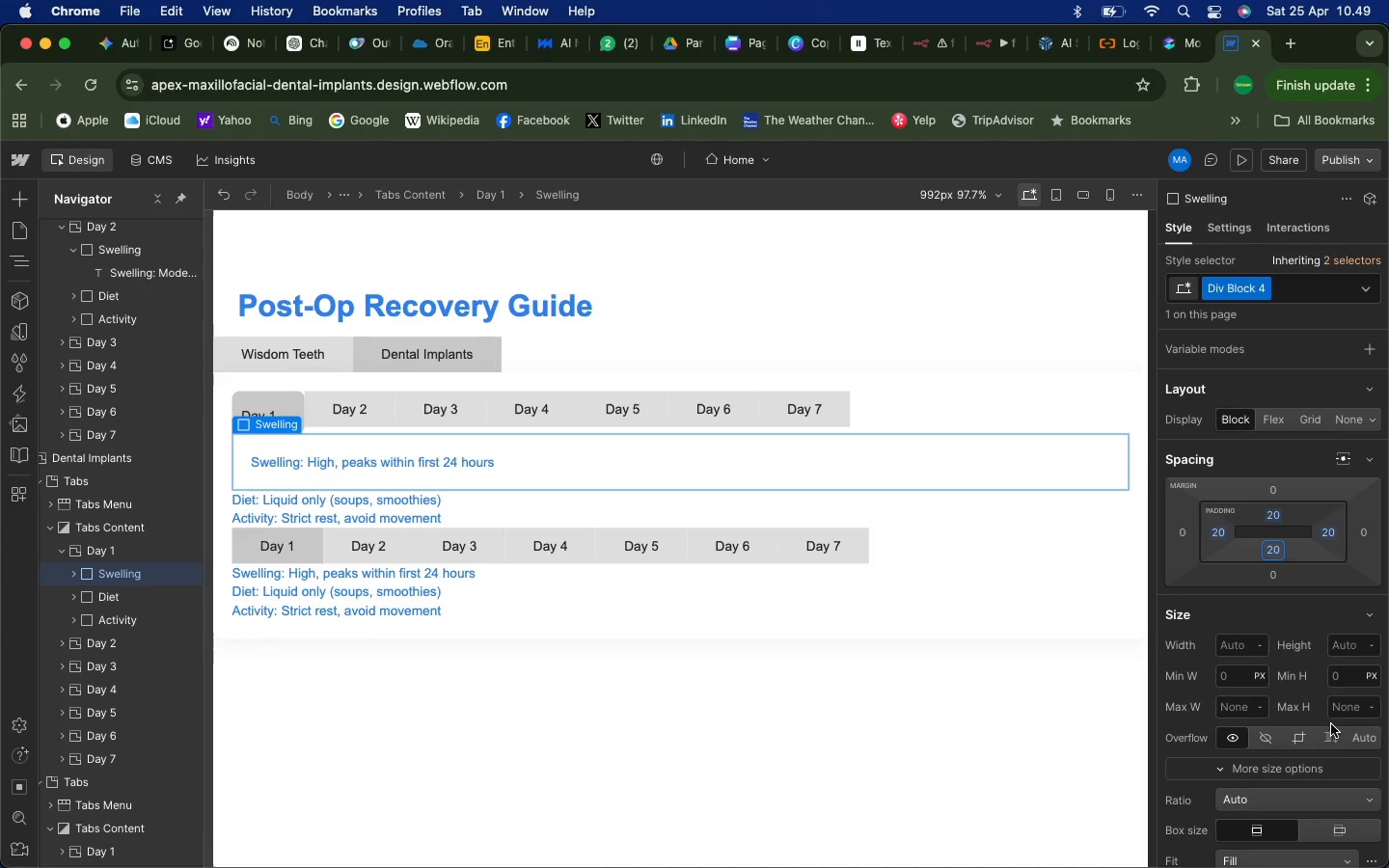 
scroll: coordinate [1314, 771], scroll_direction: down, amount: 43.0
 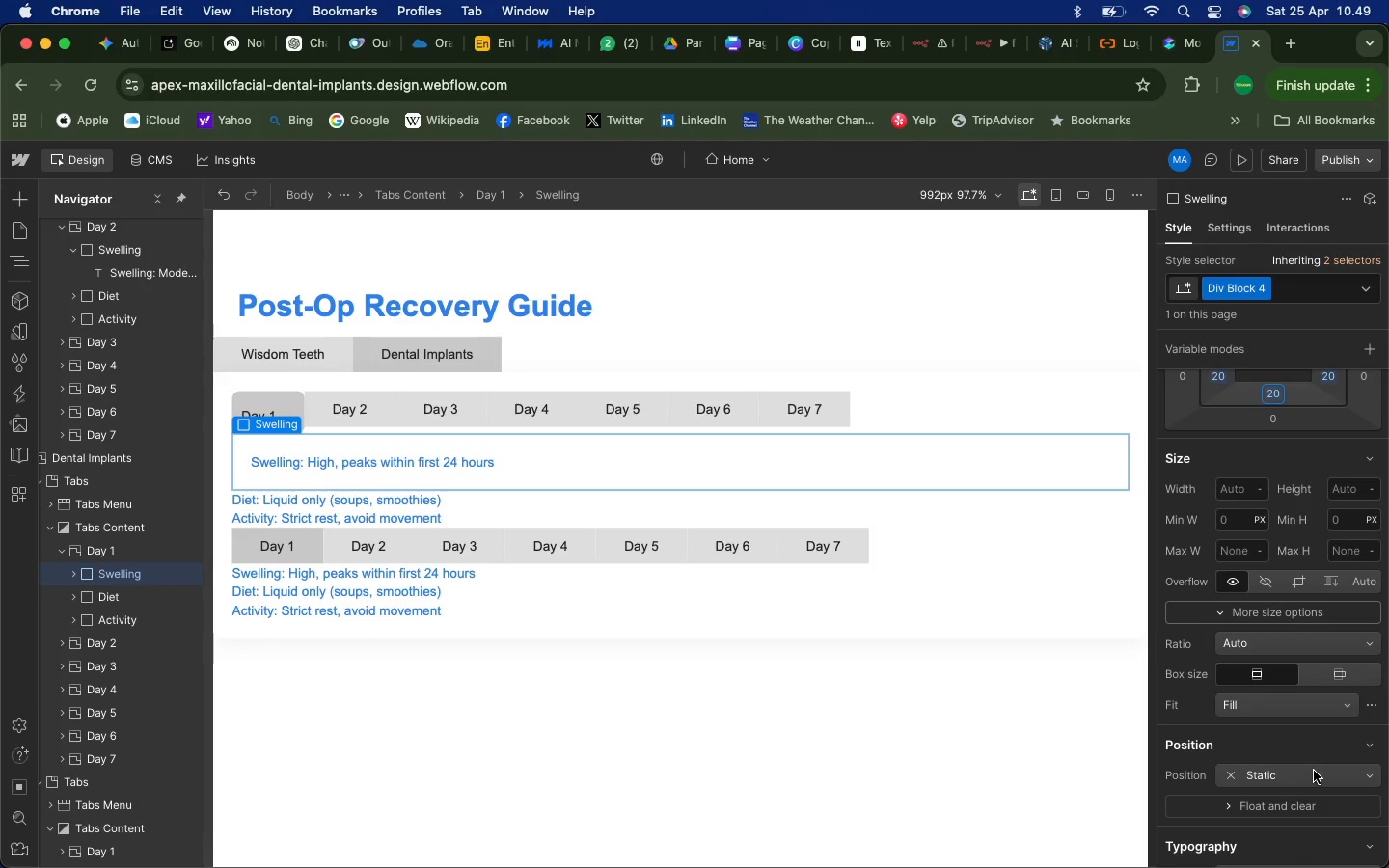 
left_click([1305, 741])
 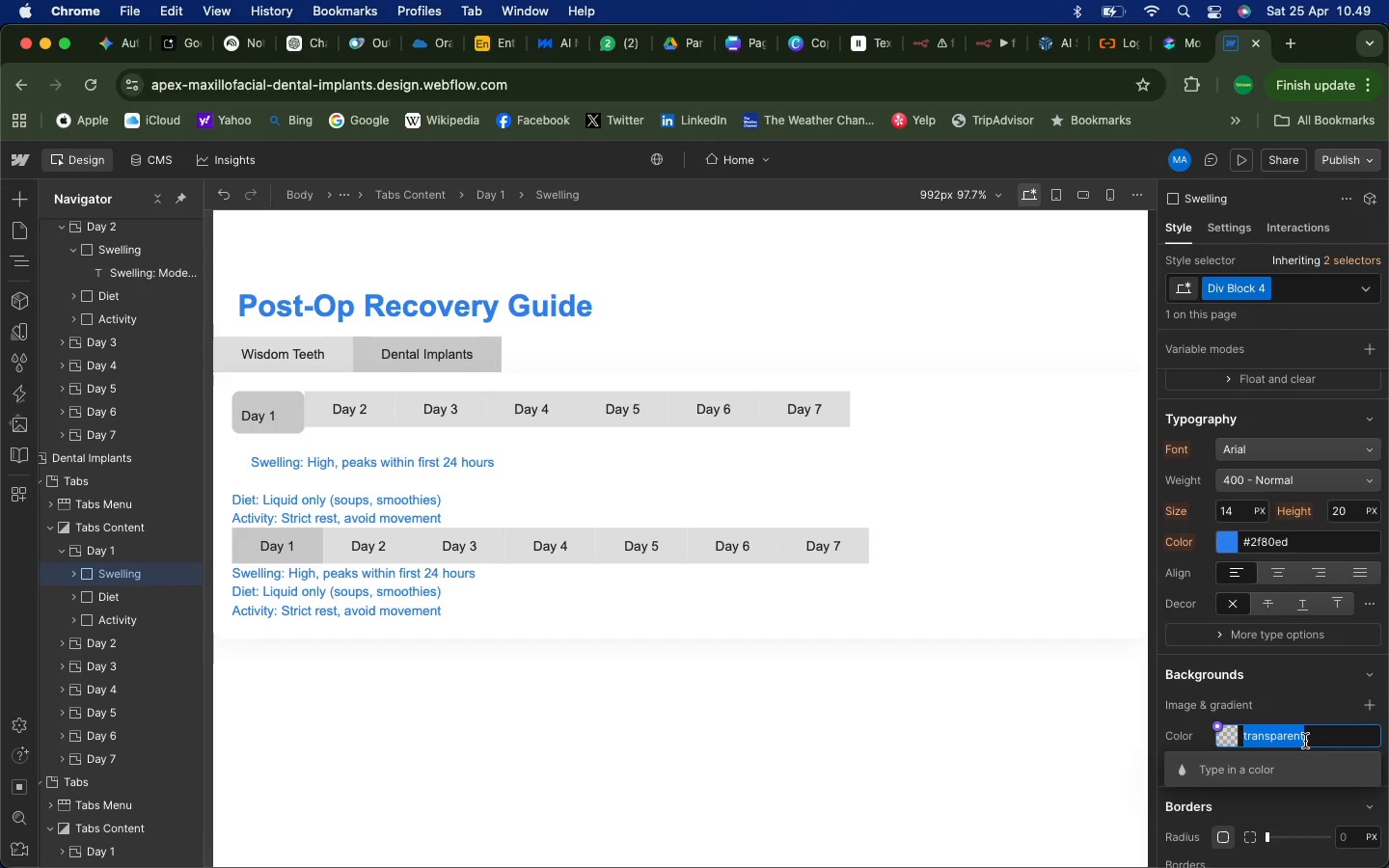 
scroll: coordinate [1314, 771], scroll_direction: down, amount: 84.0
 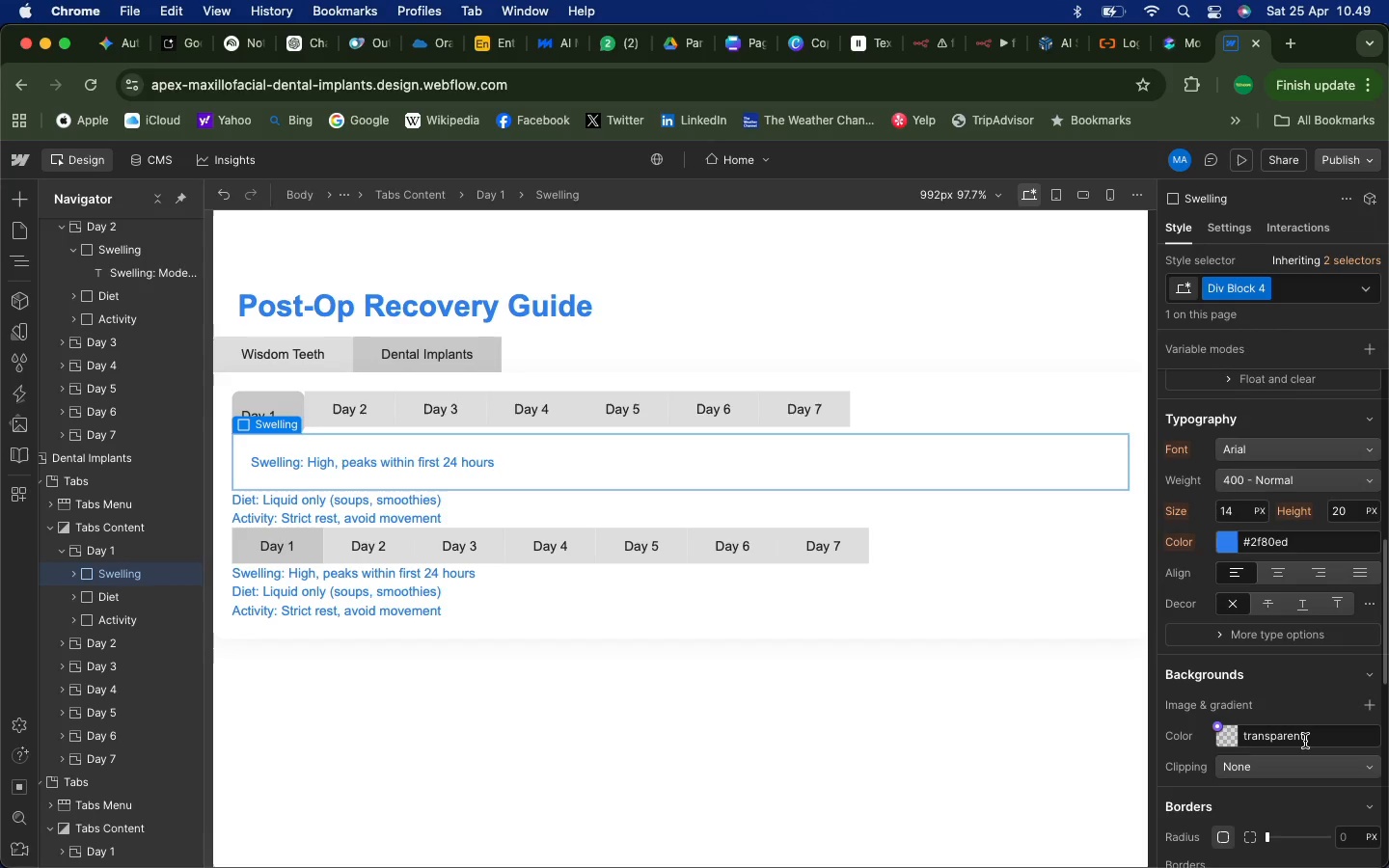 
type(white)
 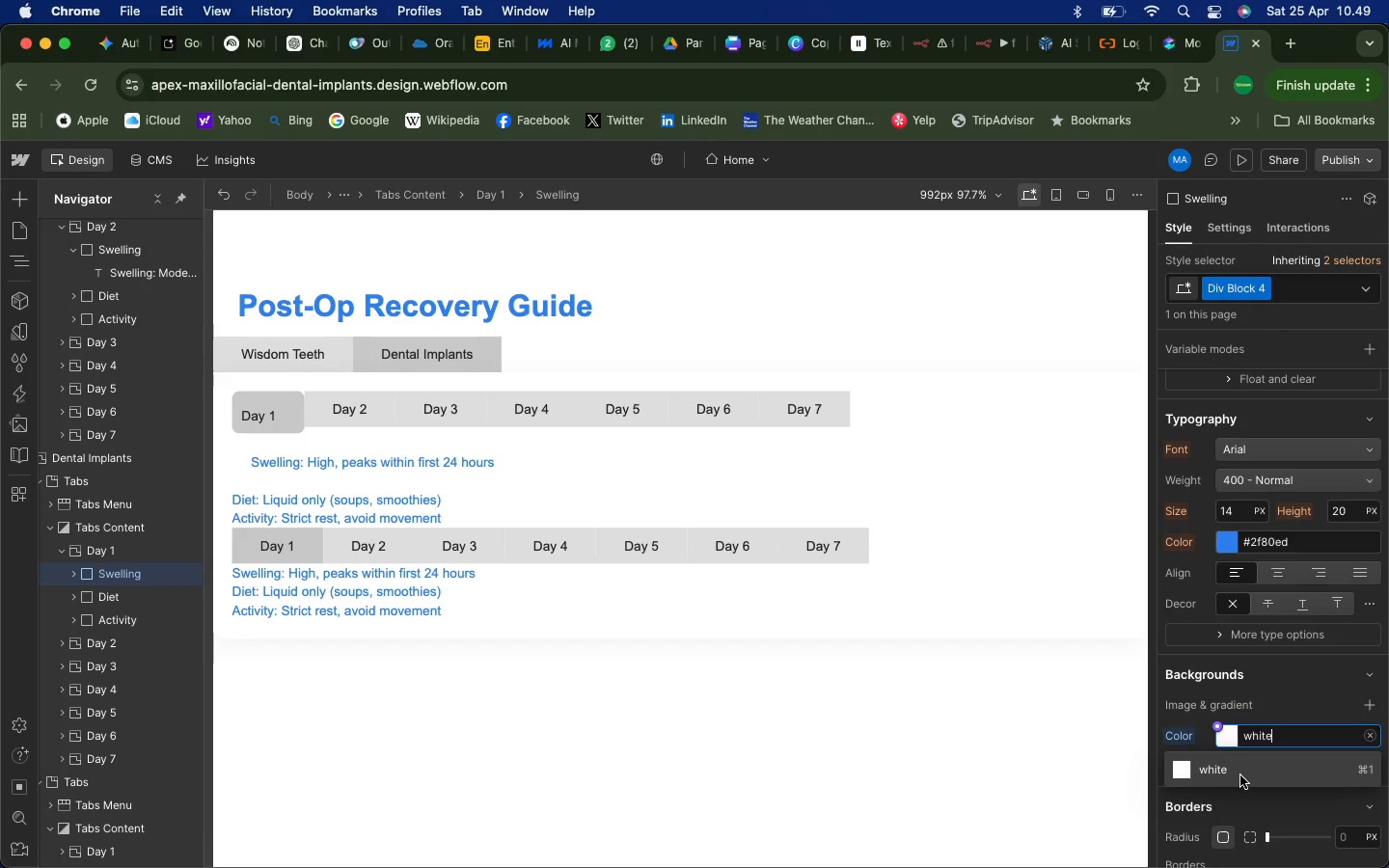 
left_click([1240, 775])
 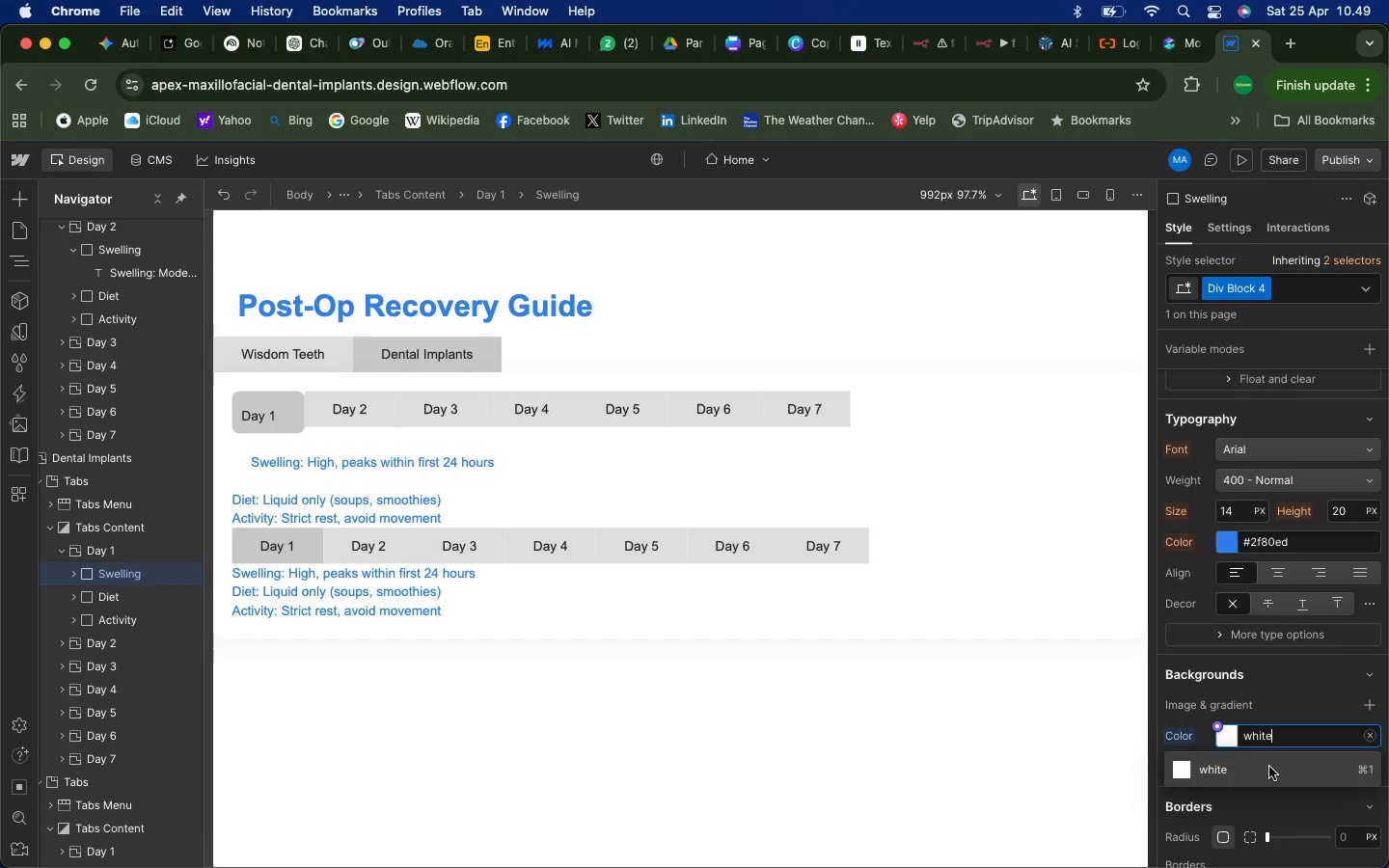 
left_click([1269, 767])
 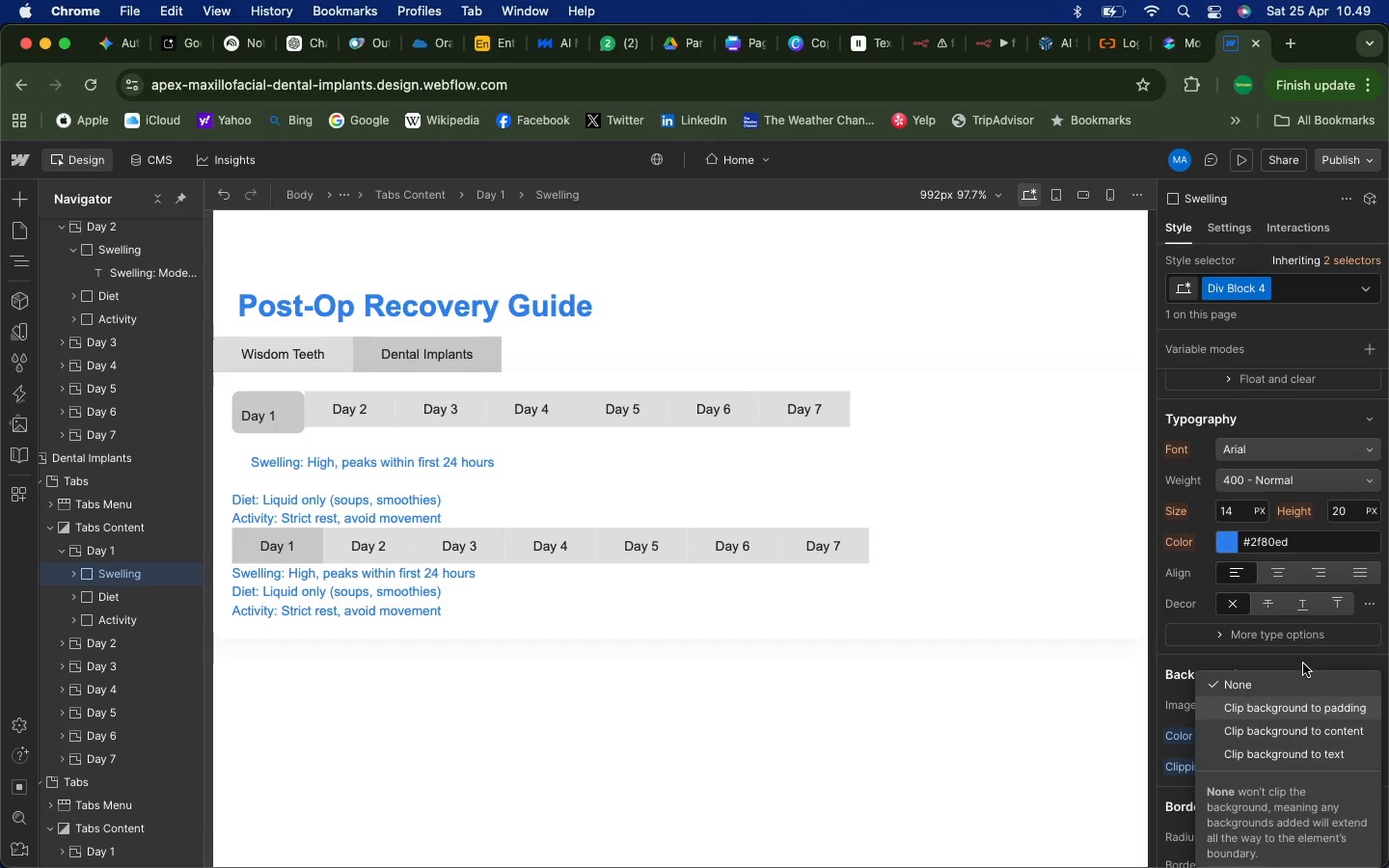 
left_click([1303, 663])
 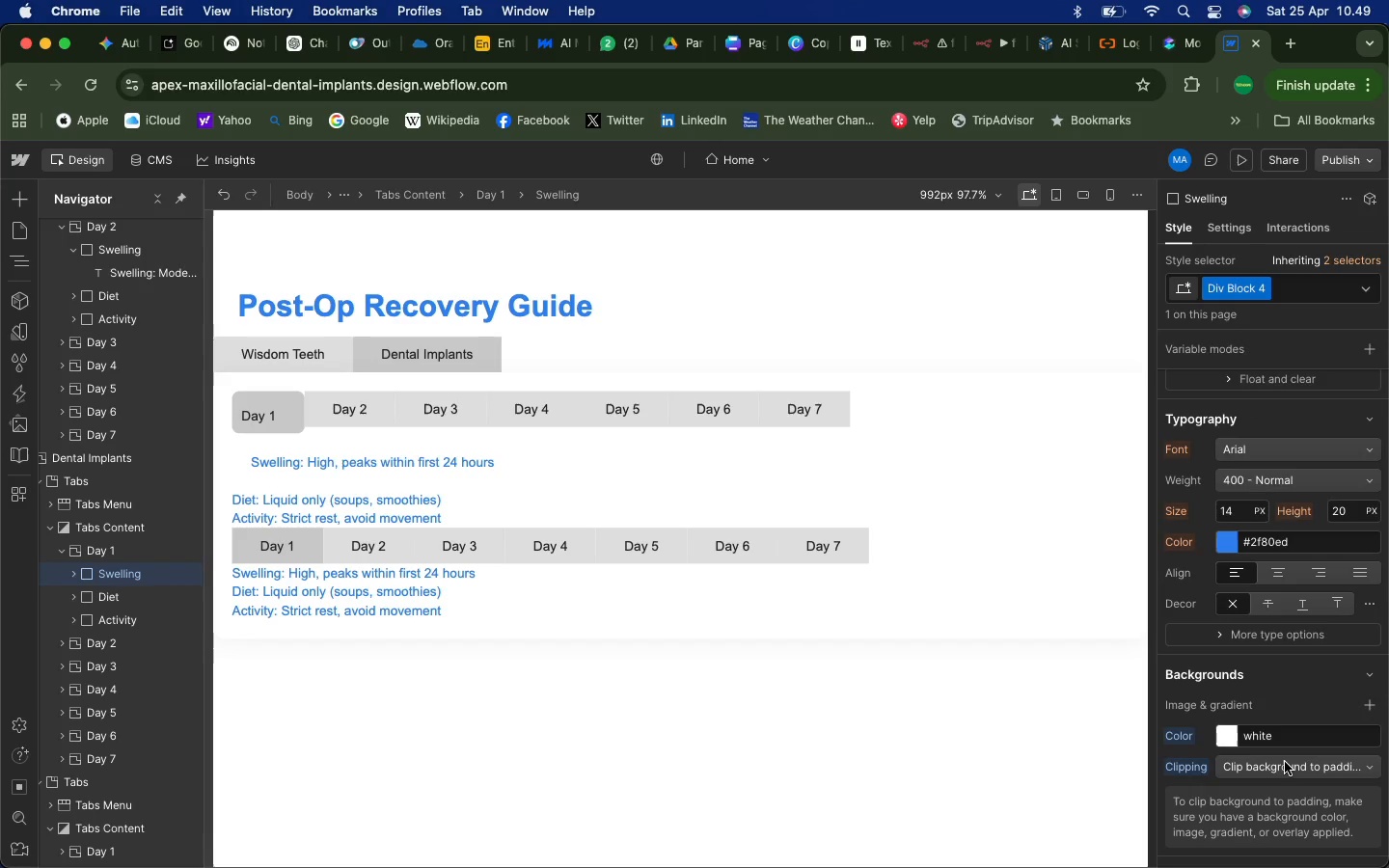 
scroll: coordinate [1283, 767], scroll_direction: down, amount: 9.0
 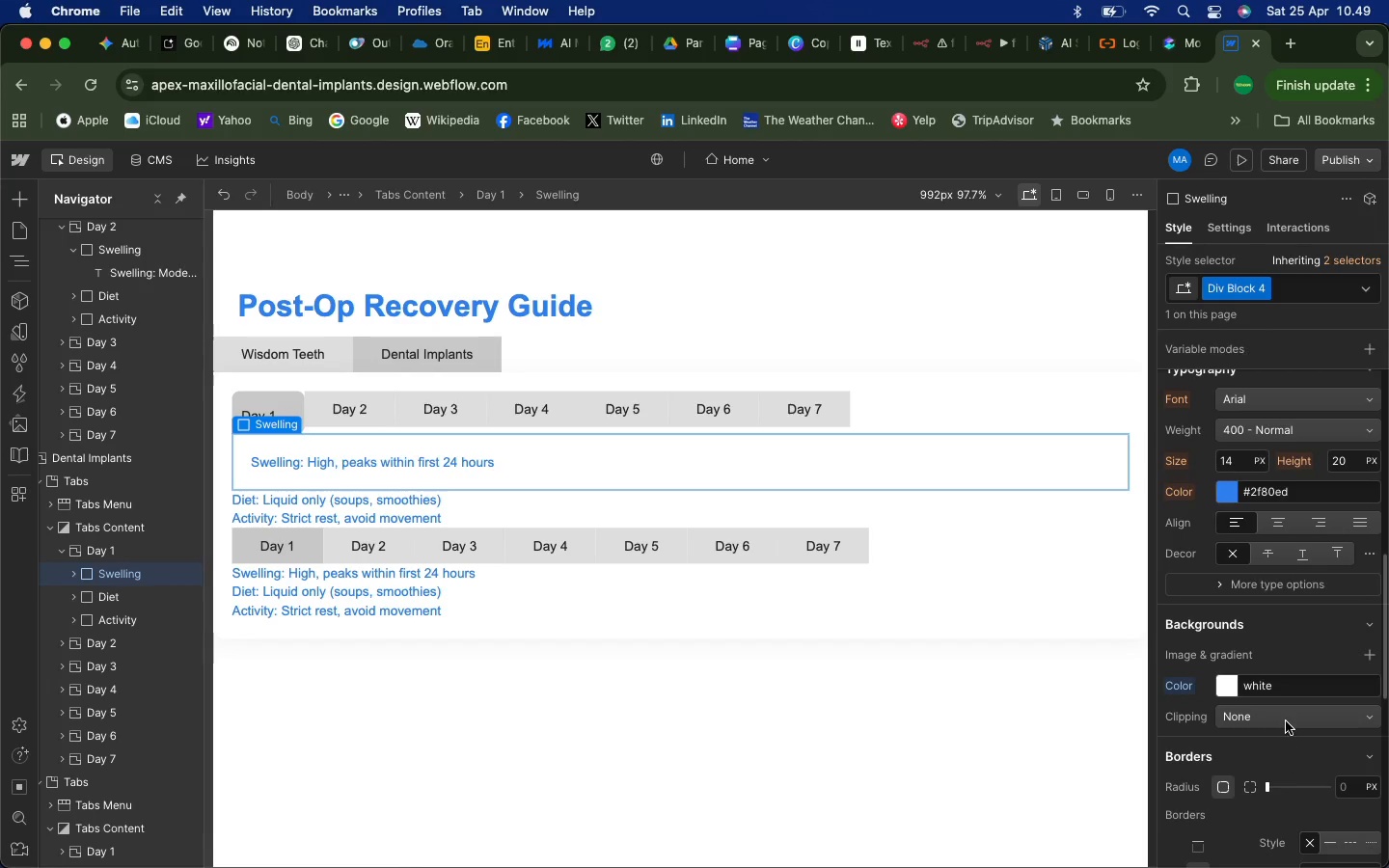 
left_click([1346, 754])
 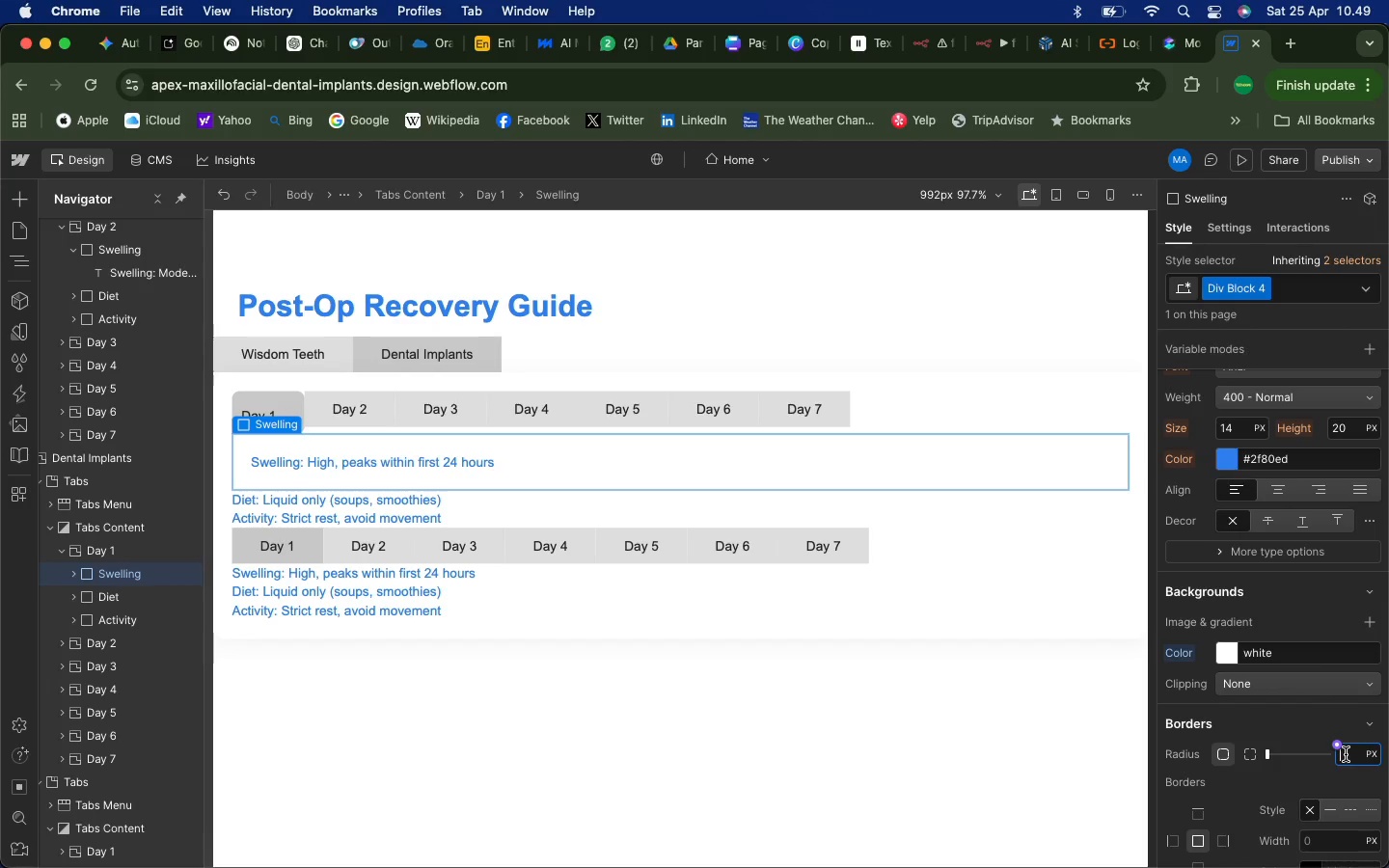 
scroll: coordinate [1277, 773], scroll_direction: down, amount: 17.0
 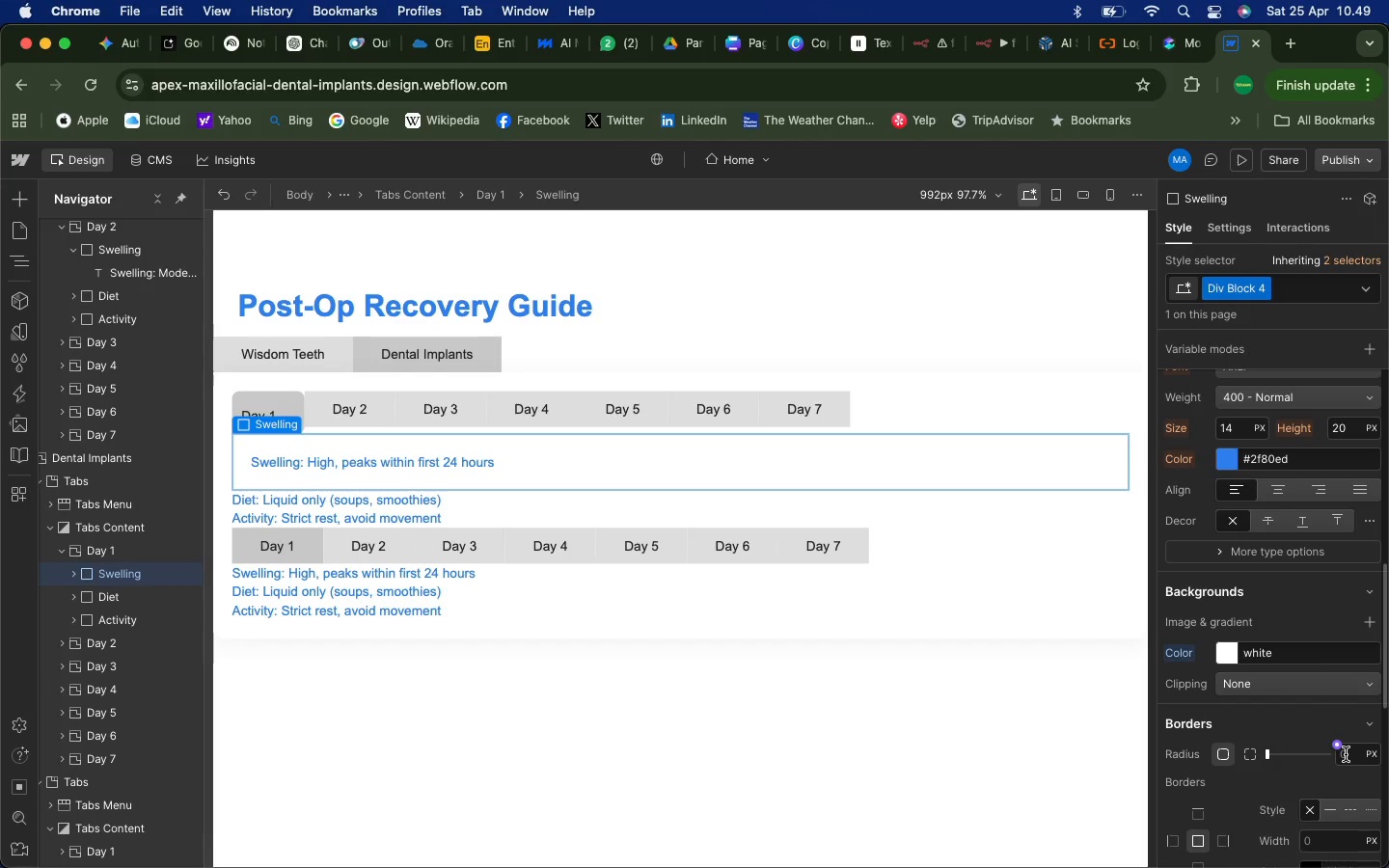 
type(12)
 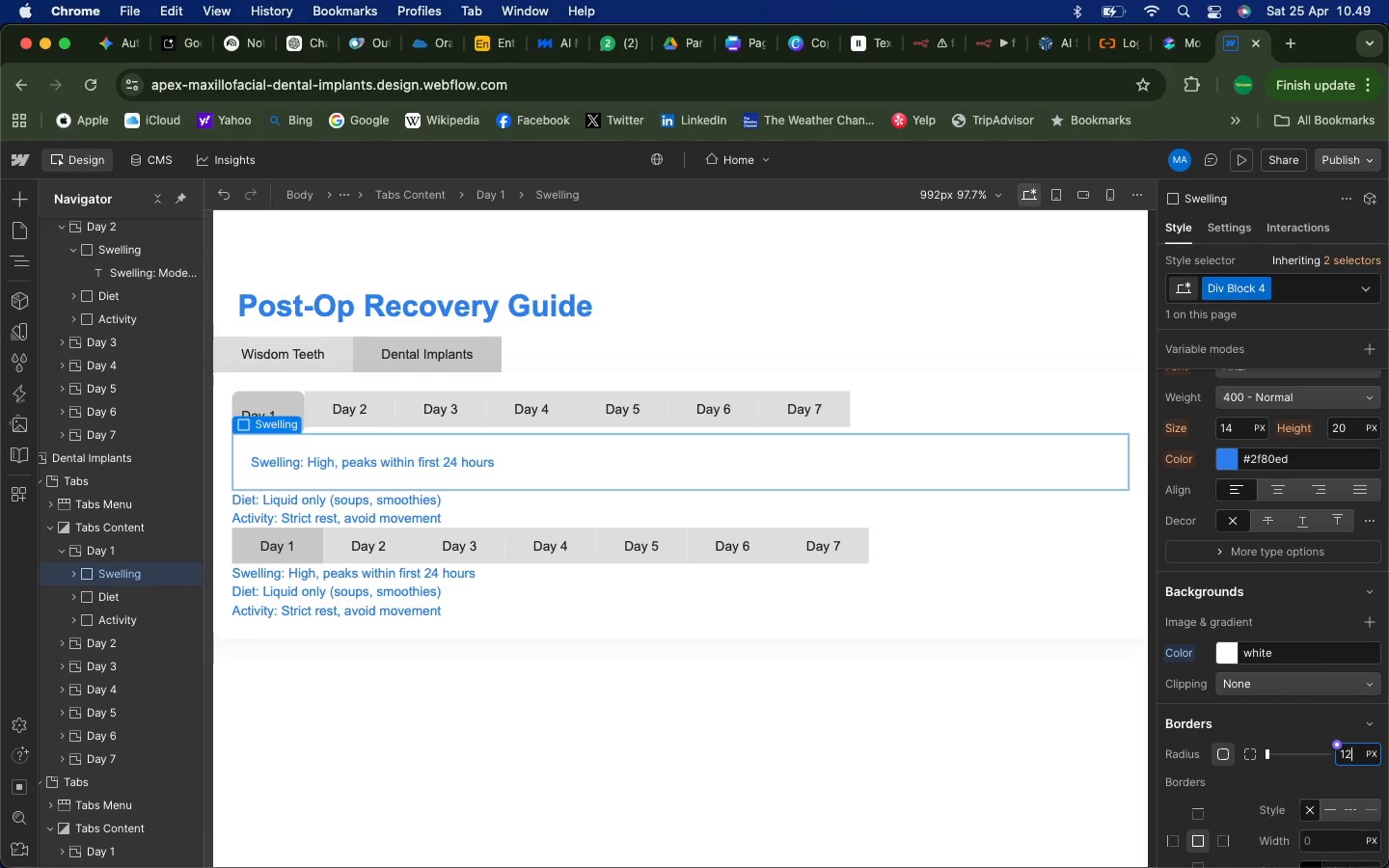 
key(Enter)
 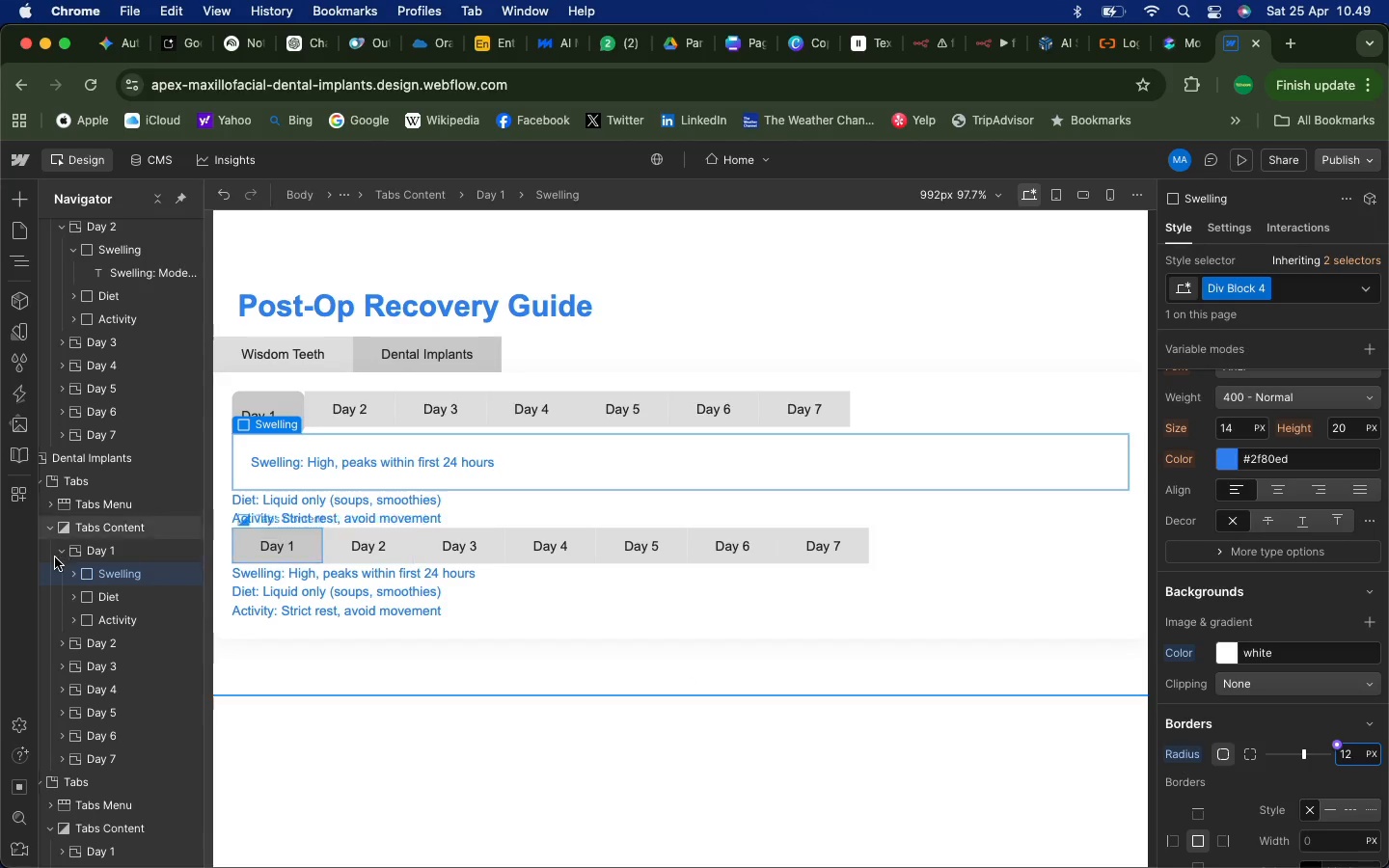 
wait(7.27)
 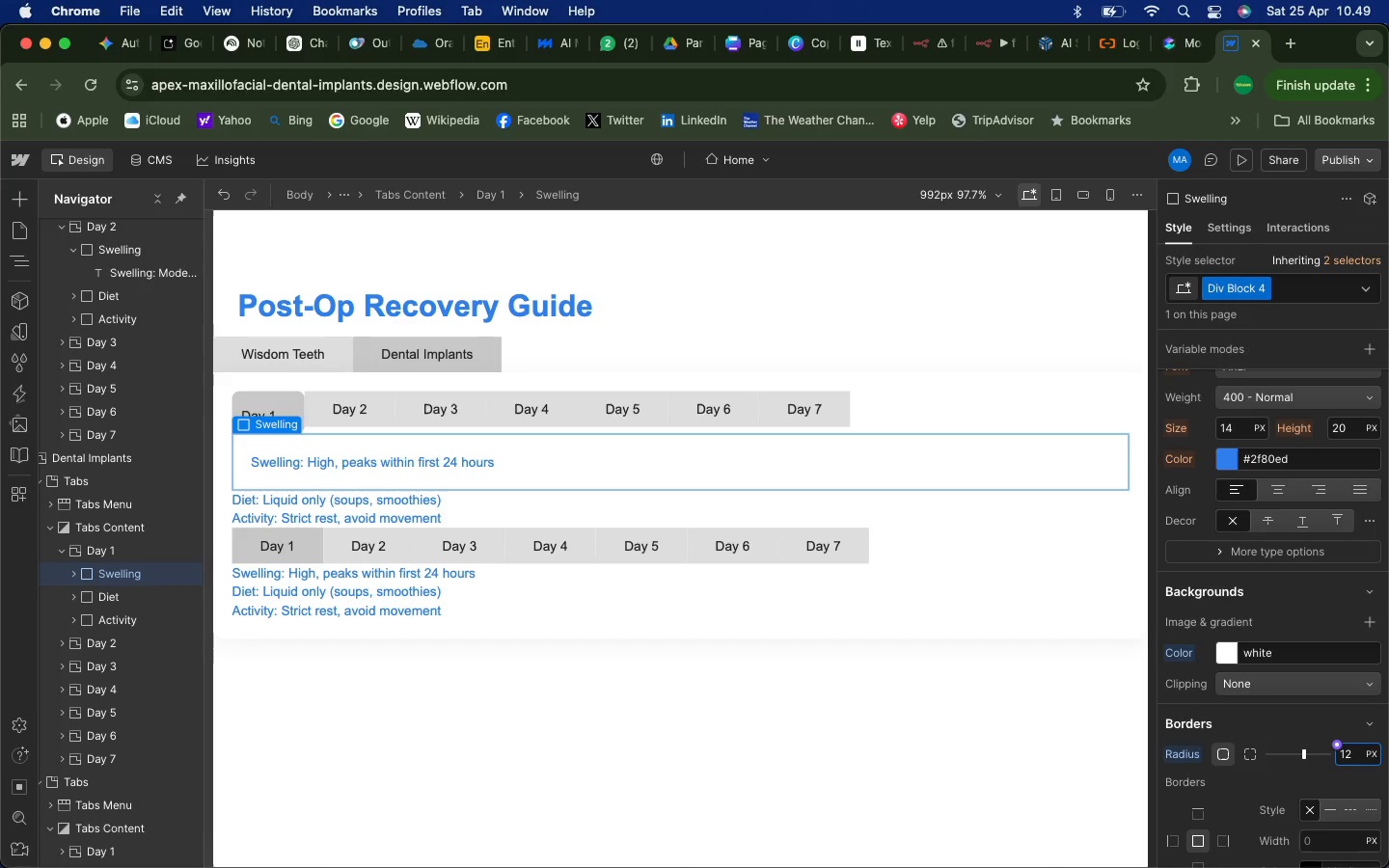 
left_click([123, 600])
 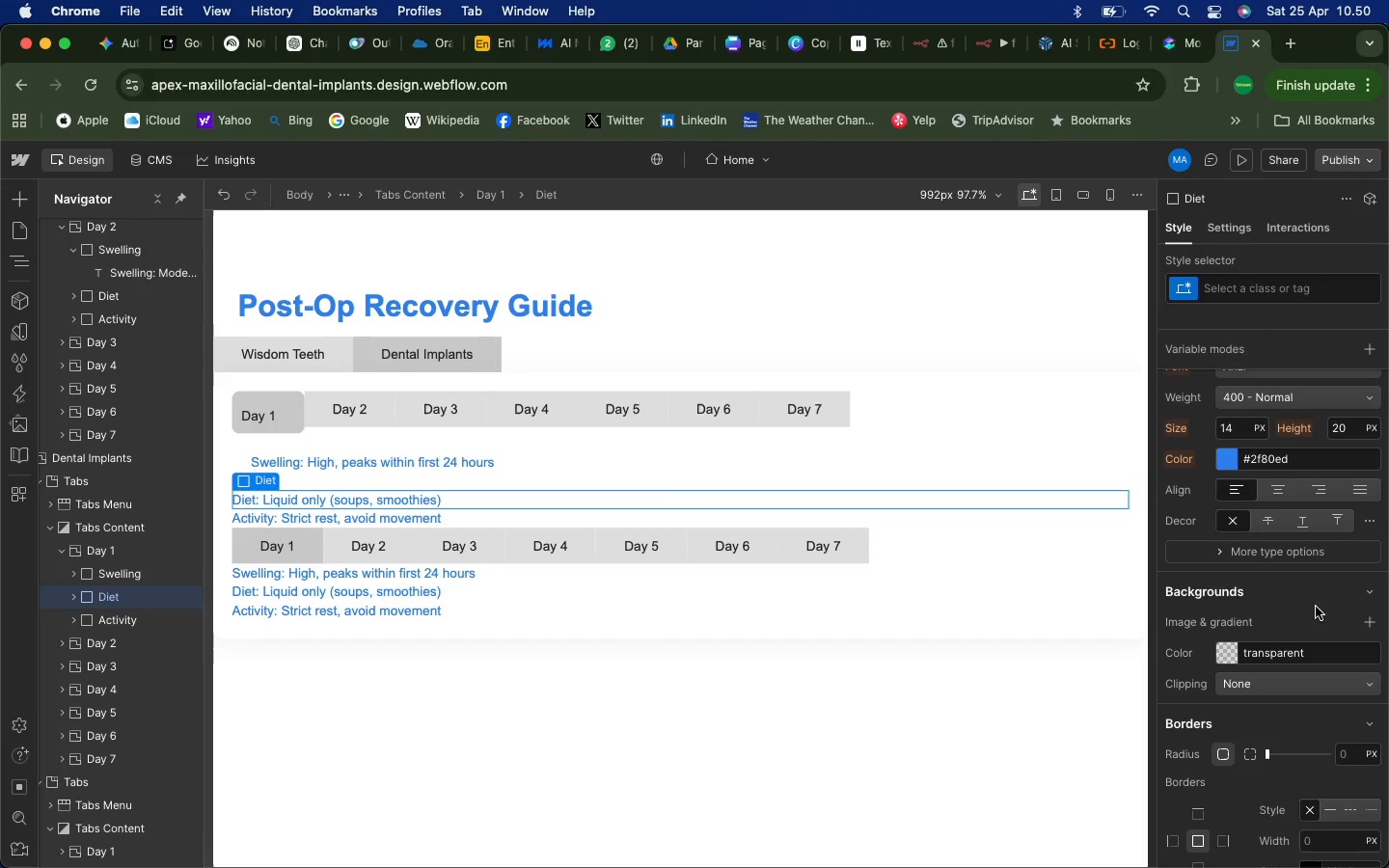 
wait(5.64)
 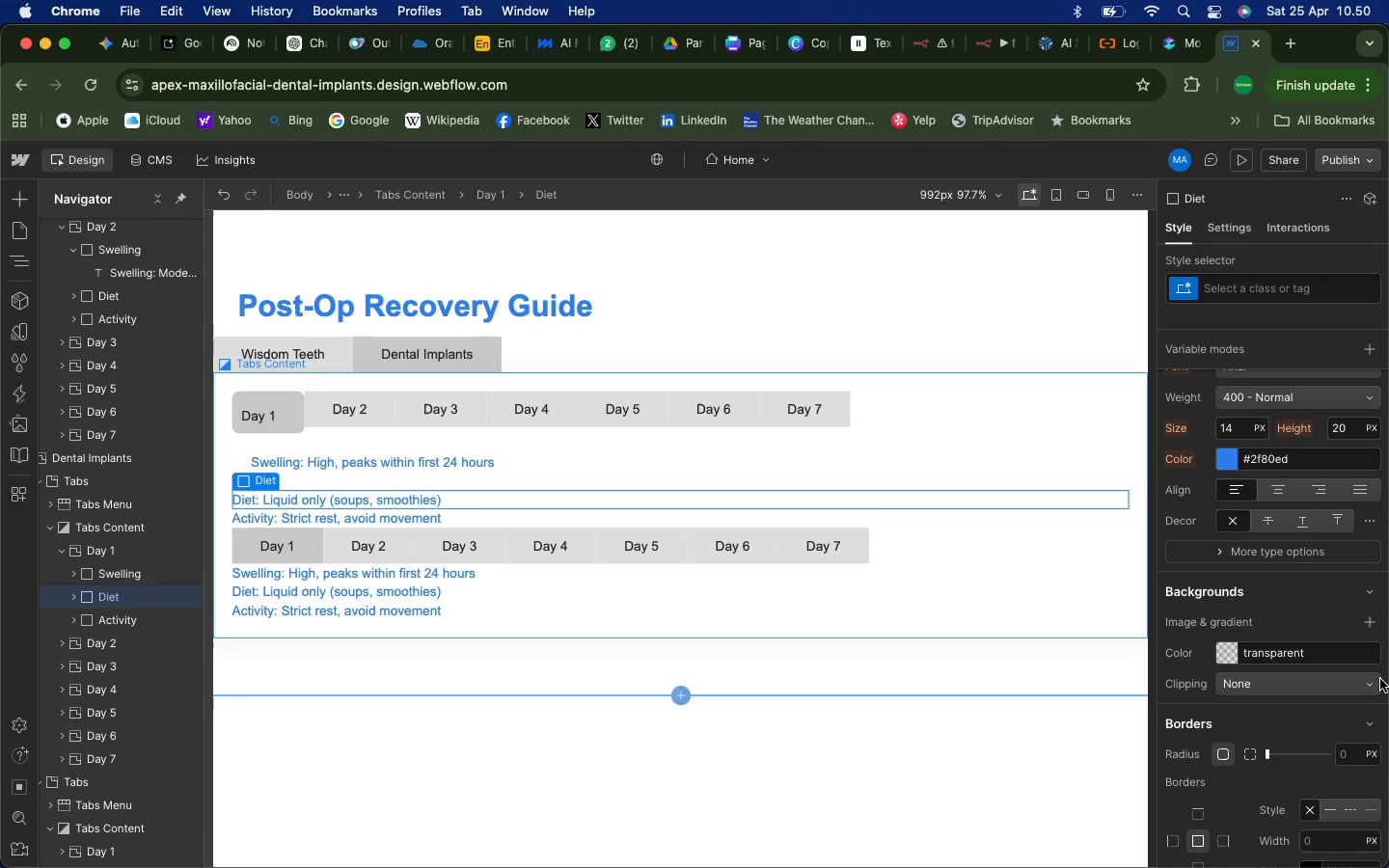 
left_click([1283, 656])
 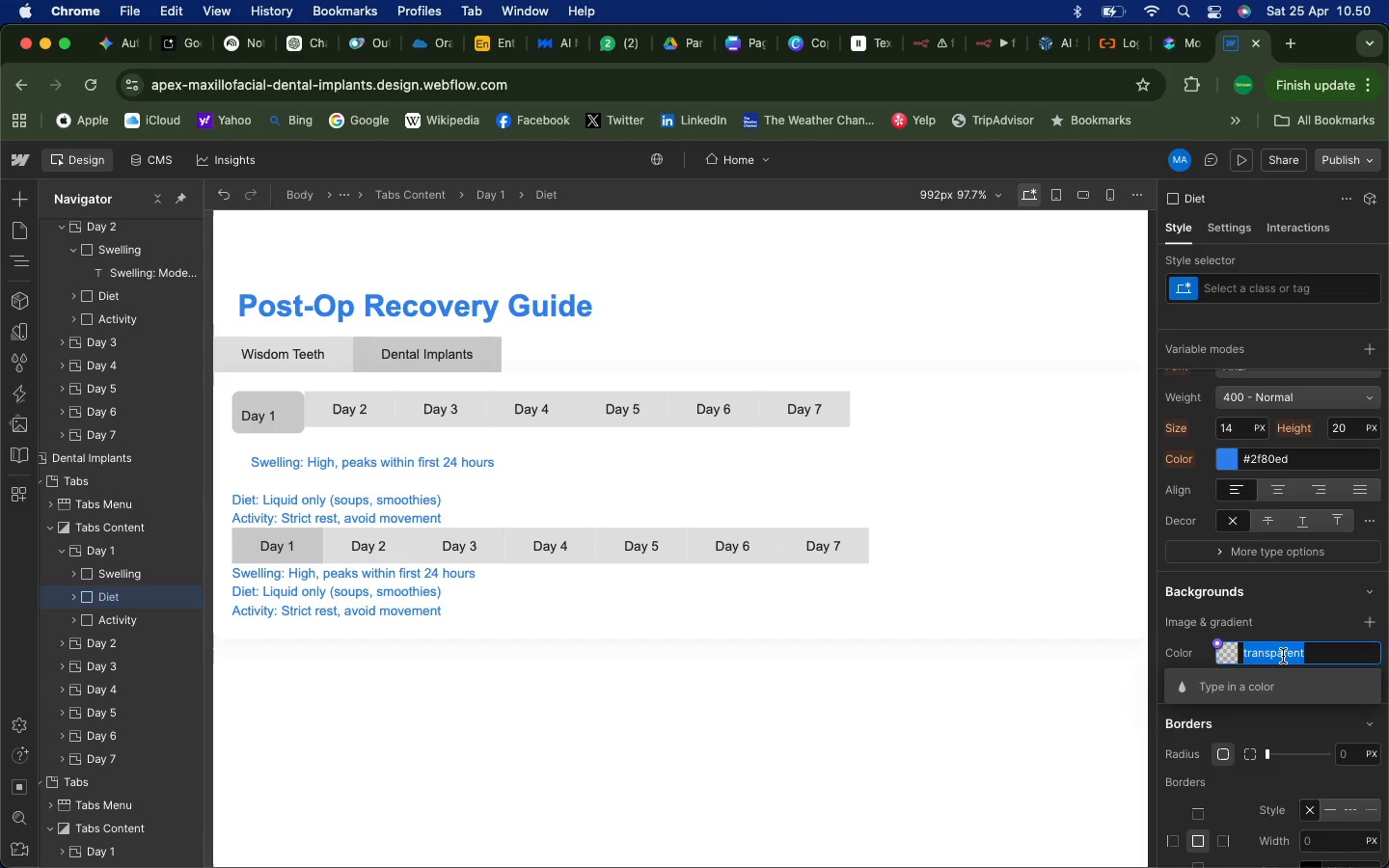 
type(white)
 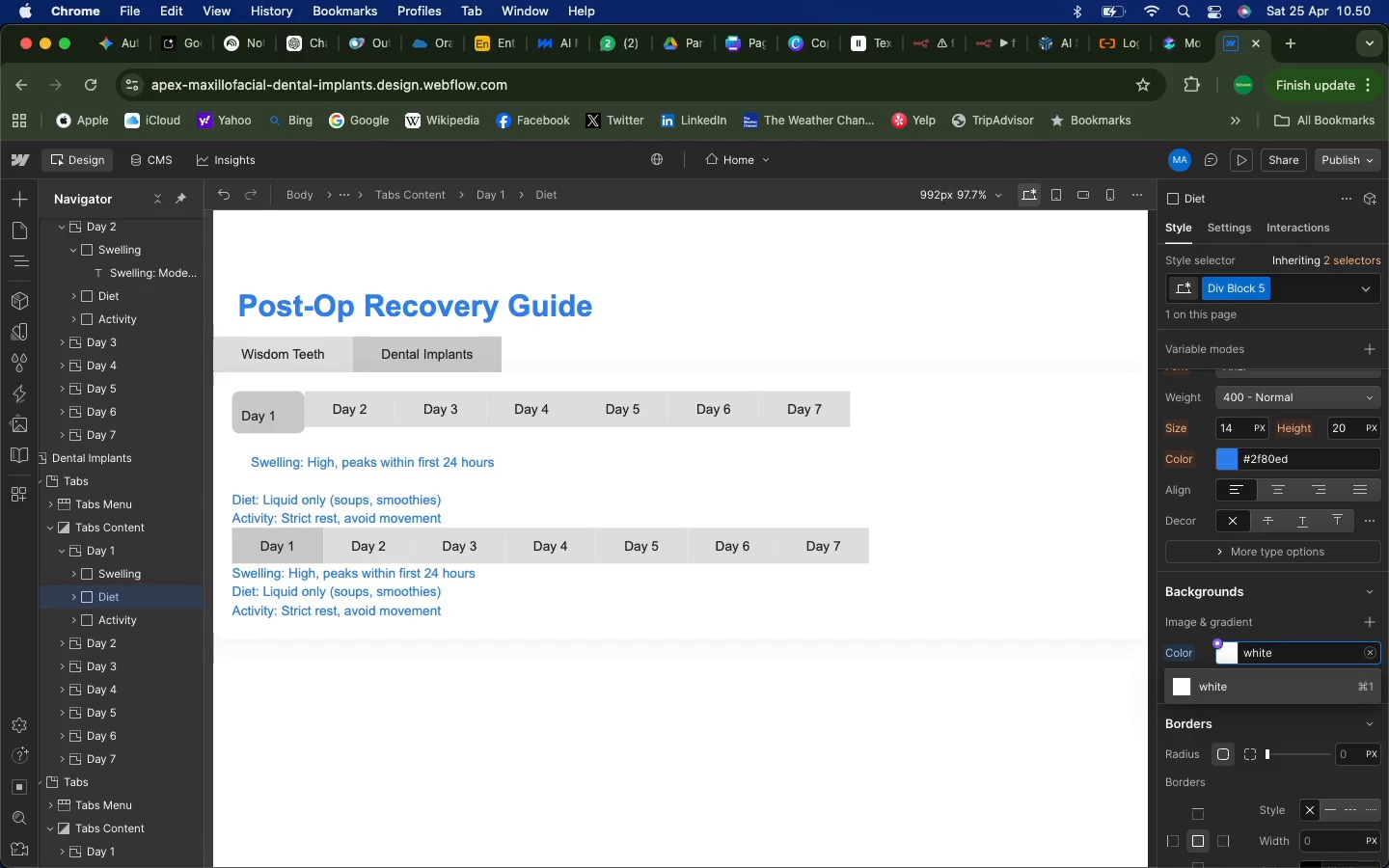 
left_click([1273, 688])
 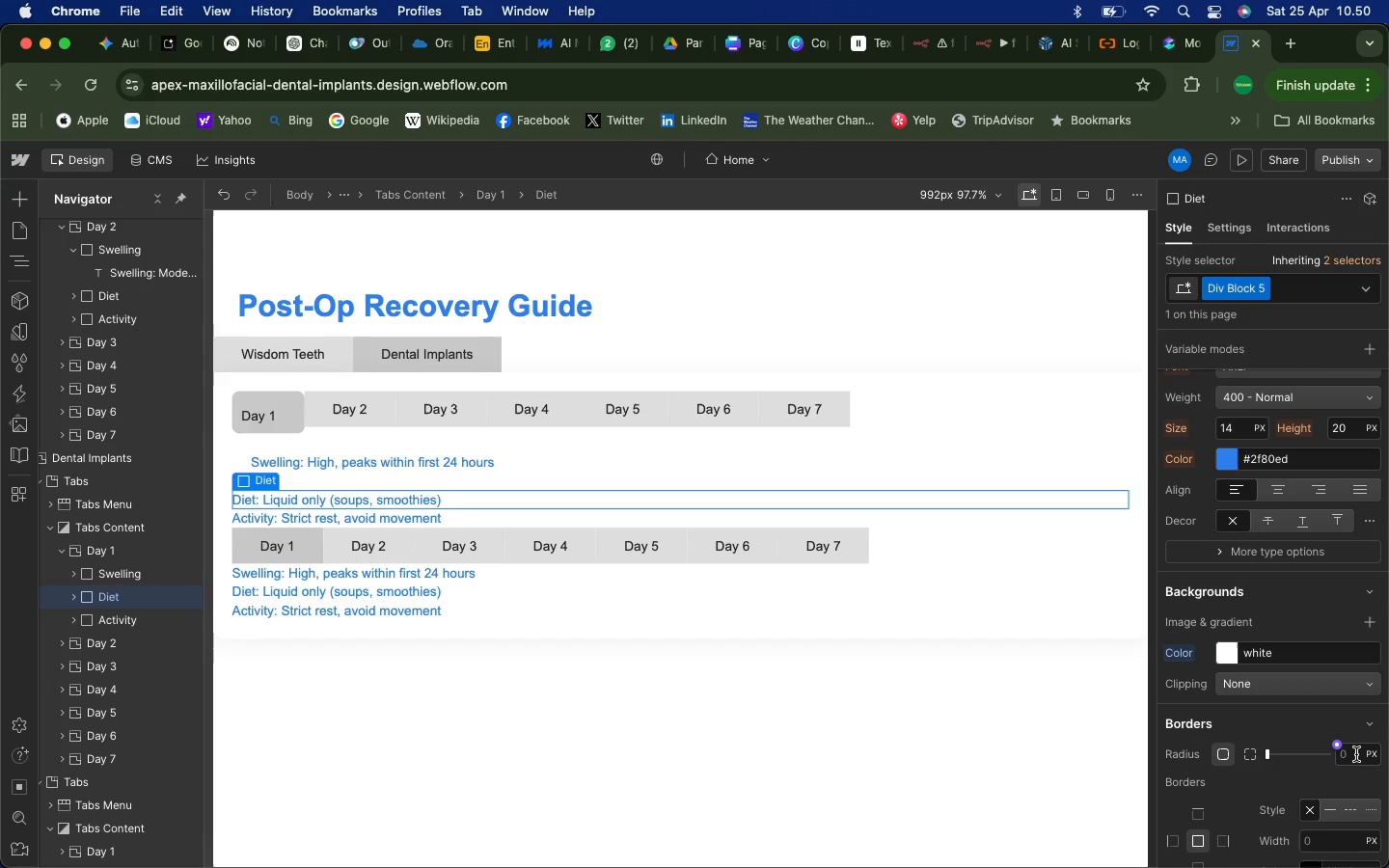 
left_click([1356, 754])
 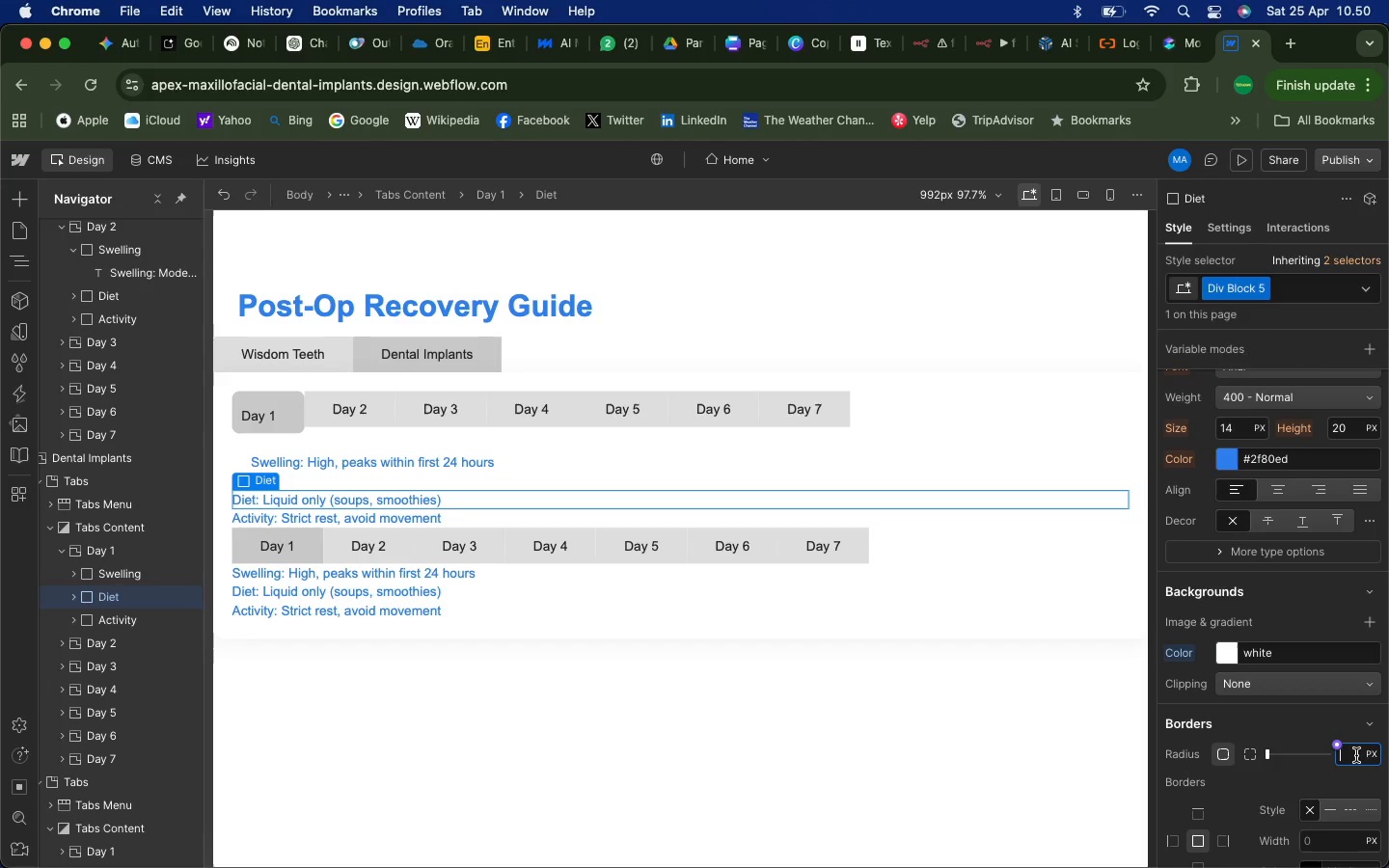 
type(12)
 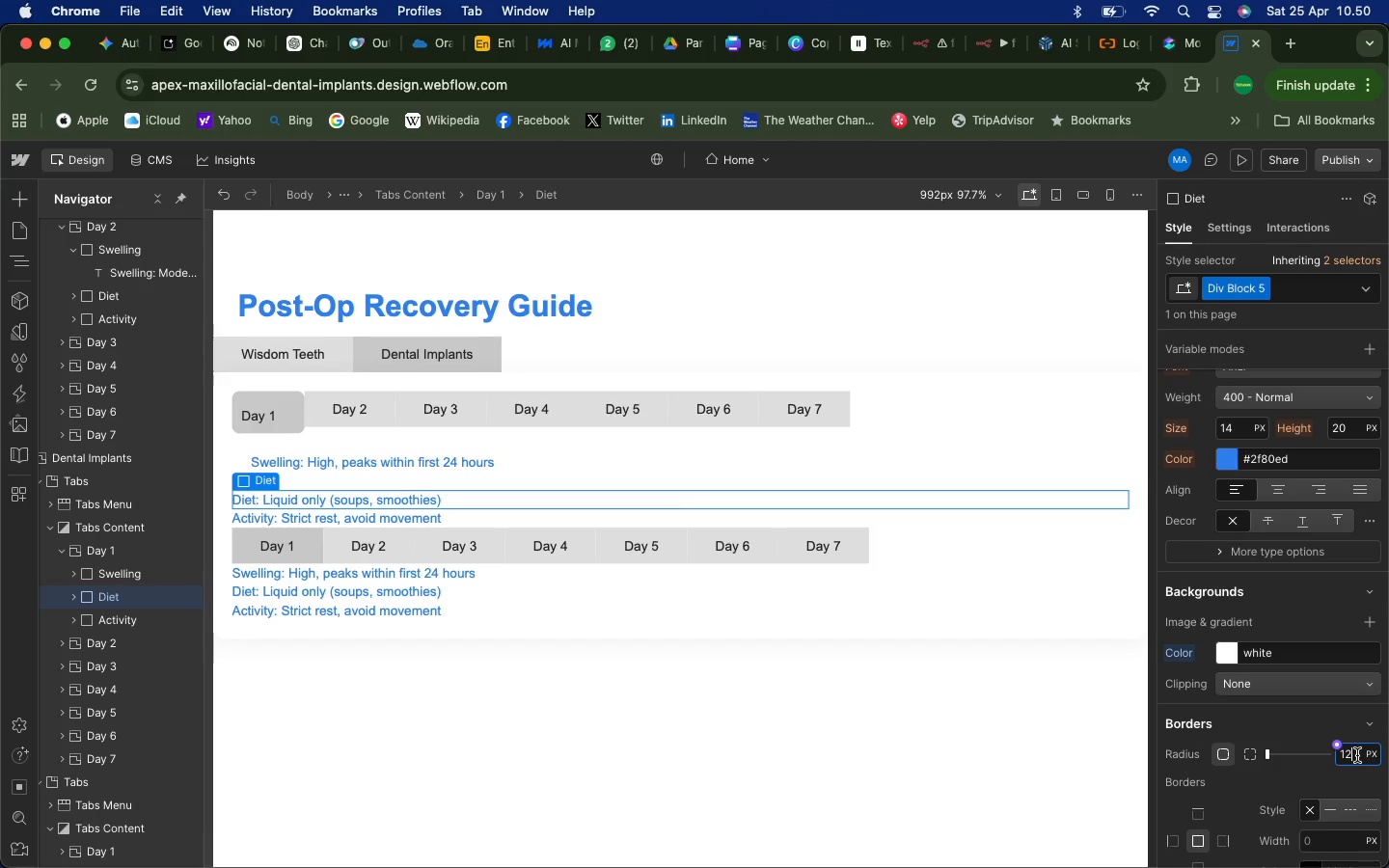 
key(Enter)
 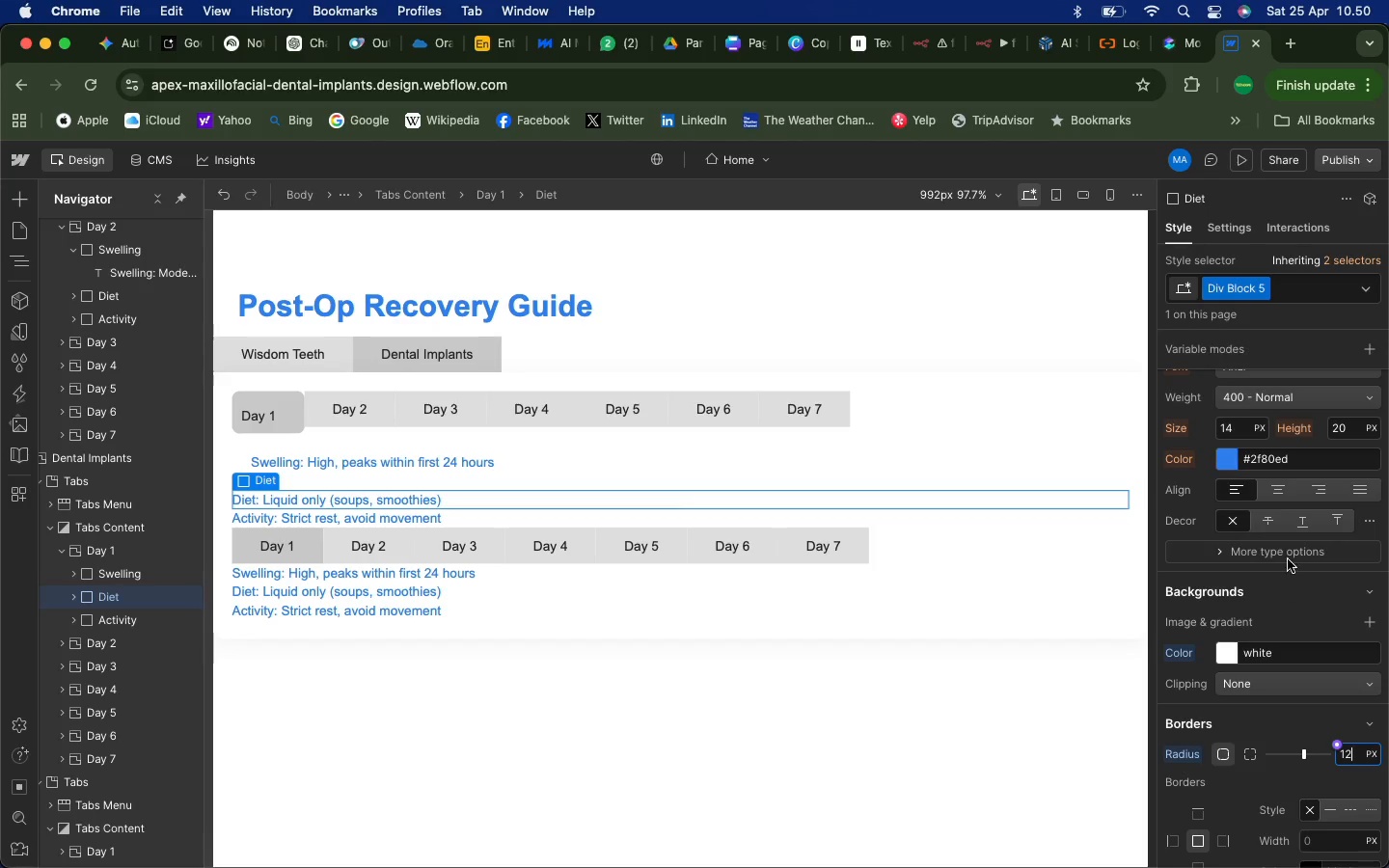 
scroll: coordinate [1289, 436], scroll_direction: up, amount: 106.0
 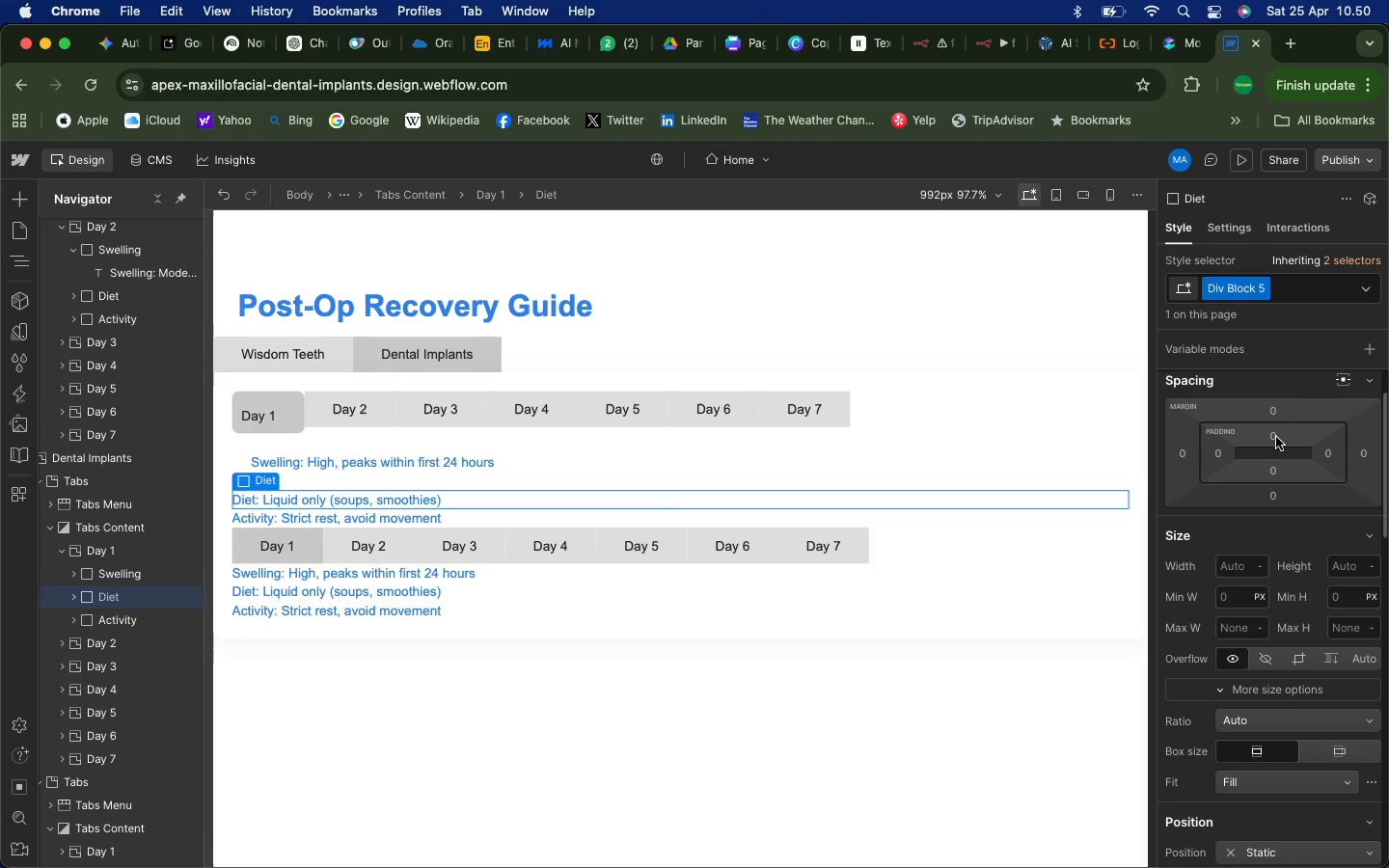 
left_click([1276, 437])
 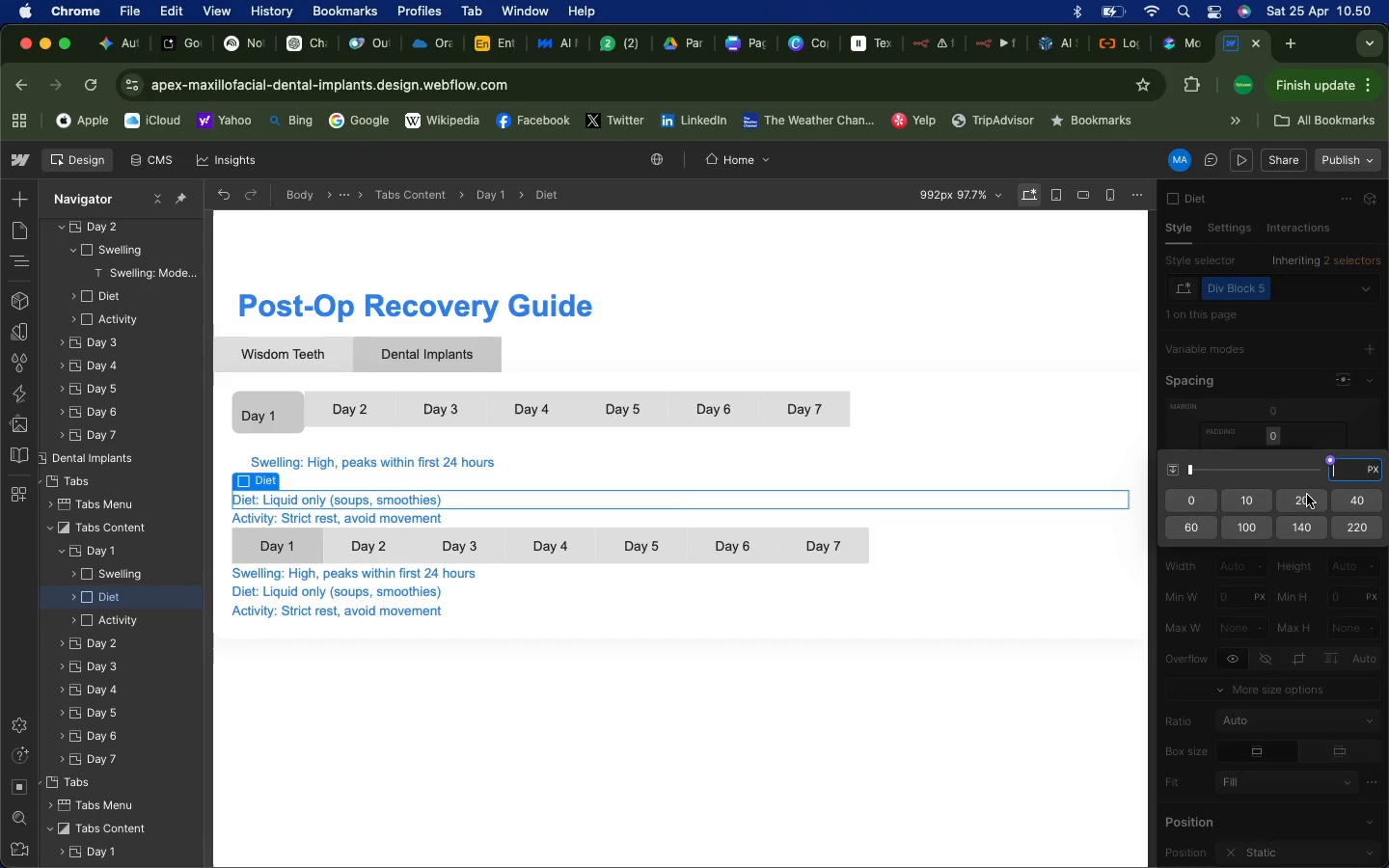 
left_click([1305, 497])
 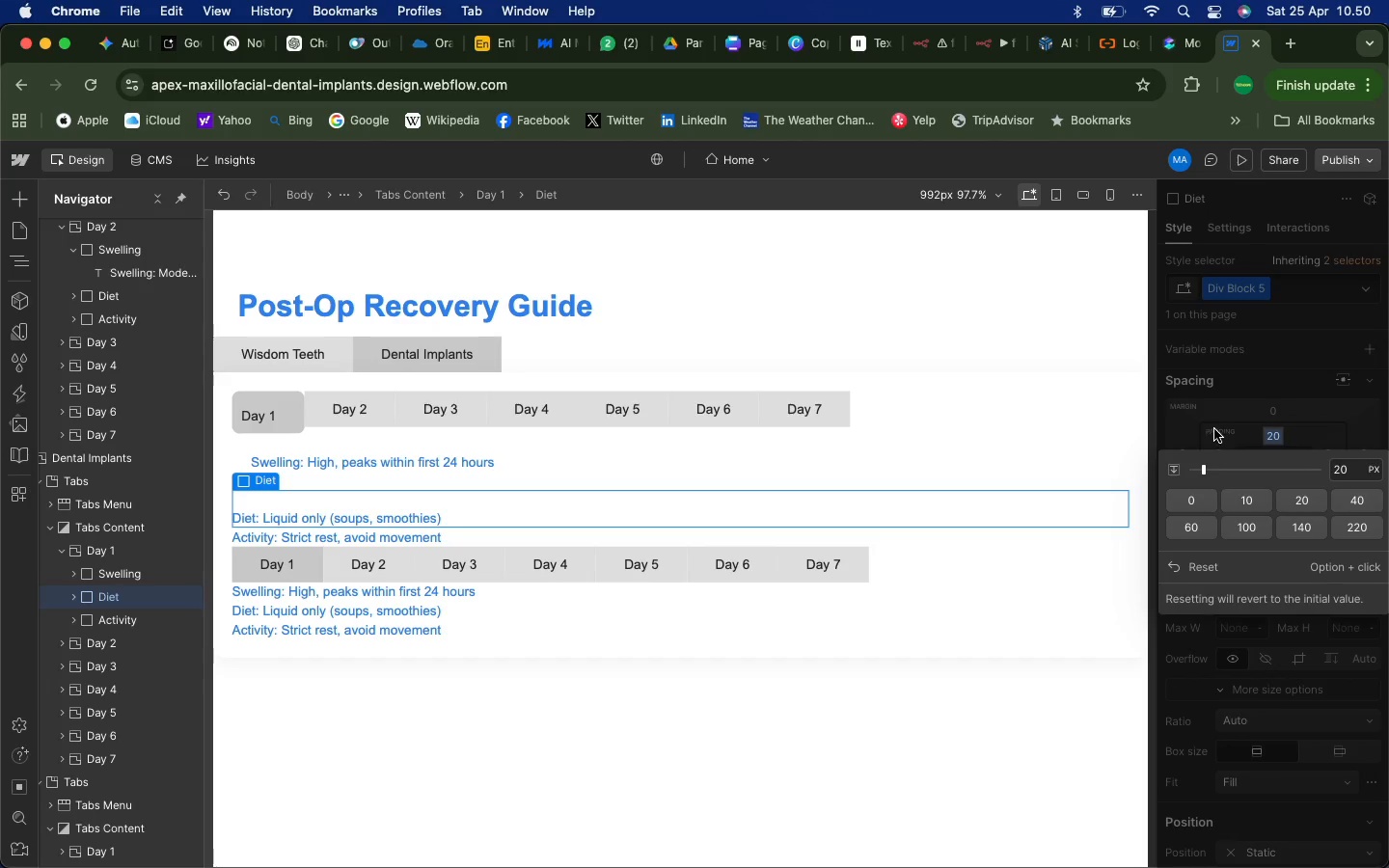 
left_click([1182, 436])
 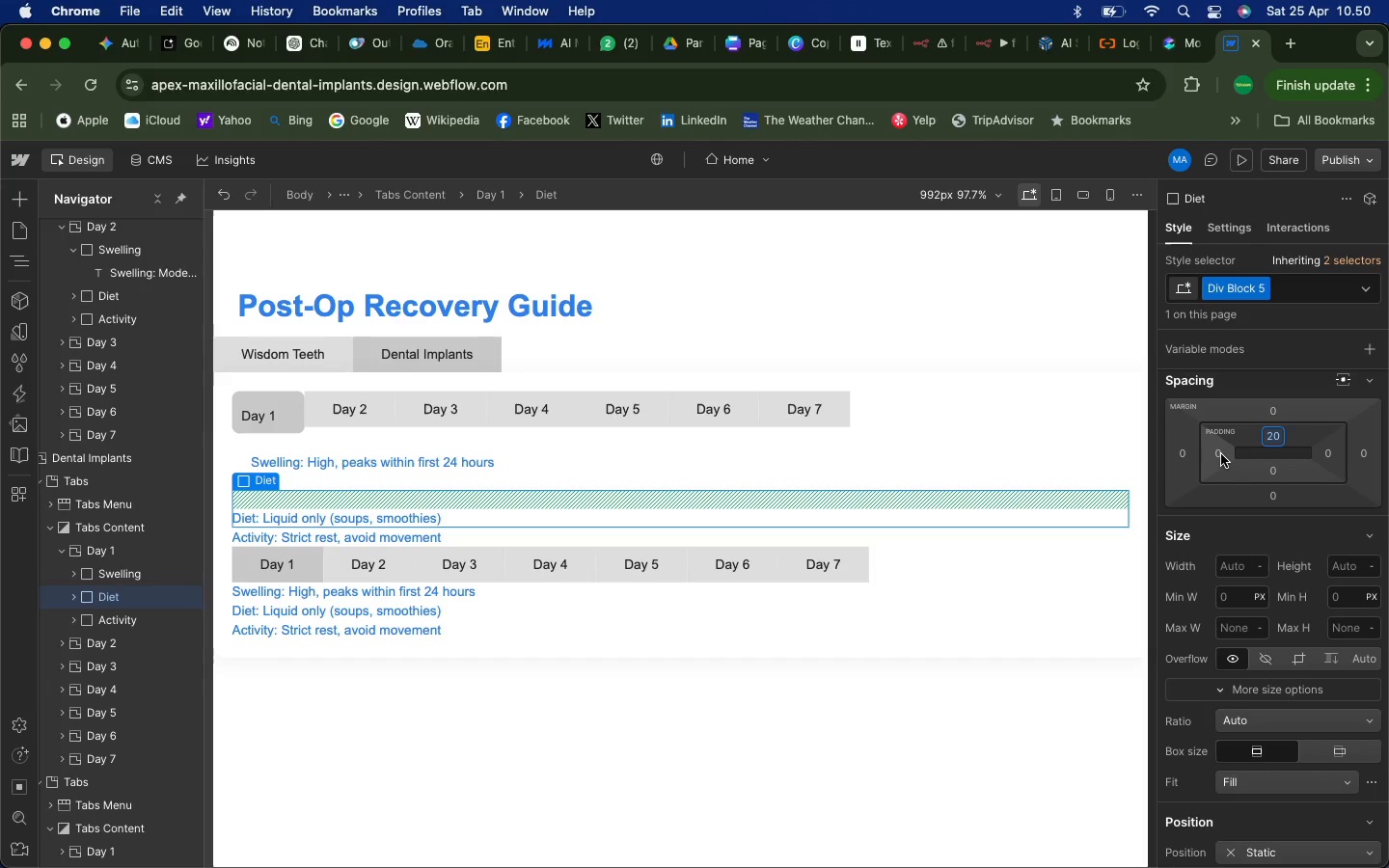 
left_click([1221, 454])
 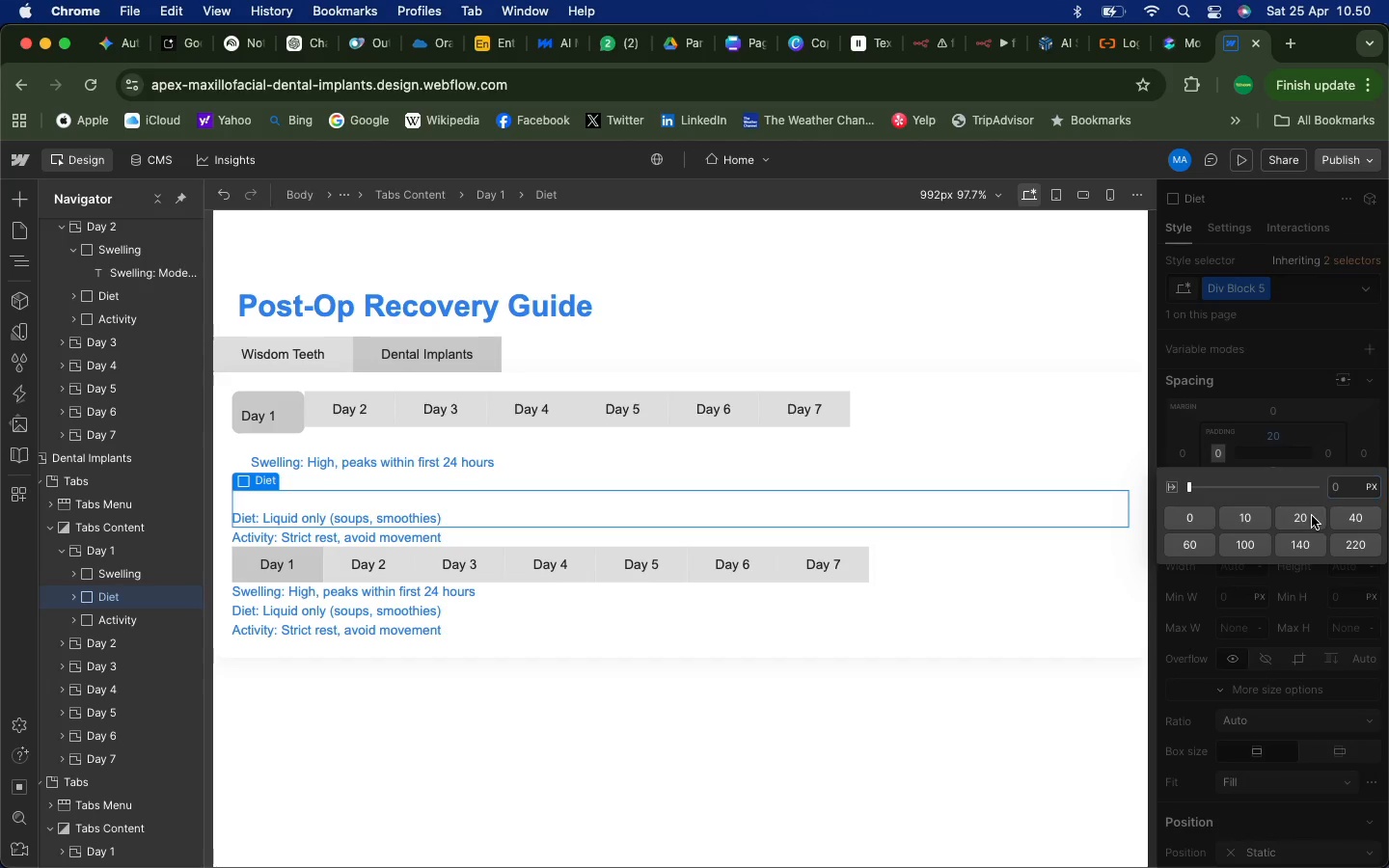 
left_click([1312, 516])
 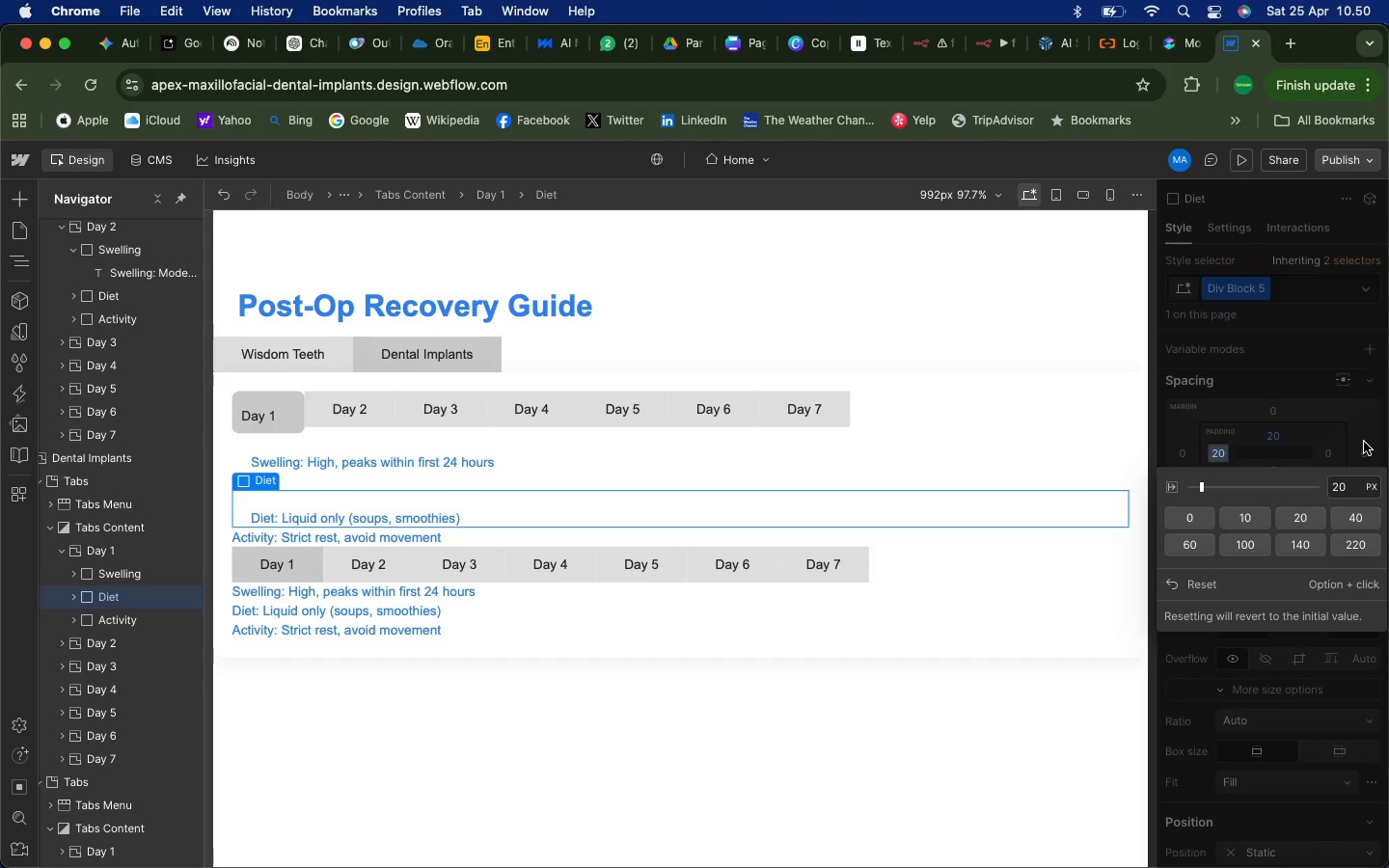 
left_click([1367, 439])
 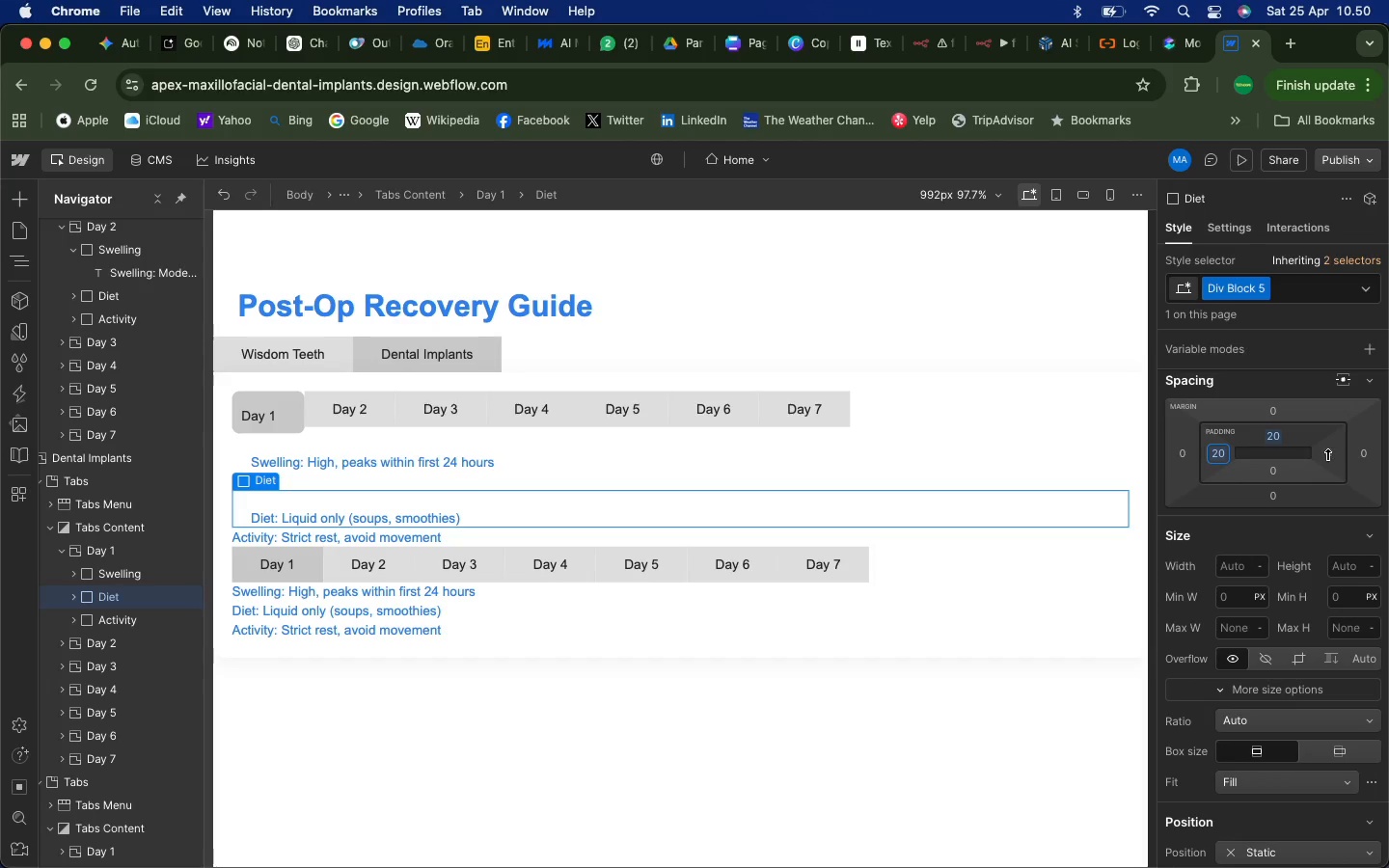 
left_click([1334, 454])
 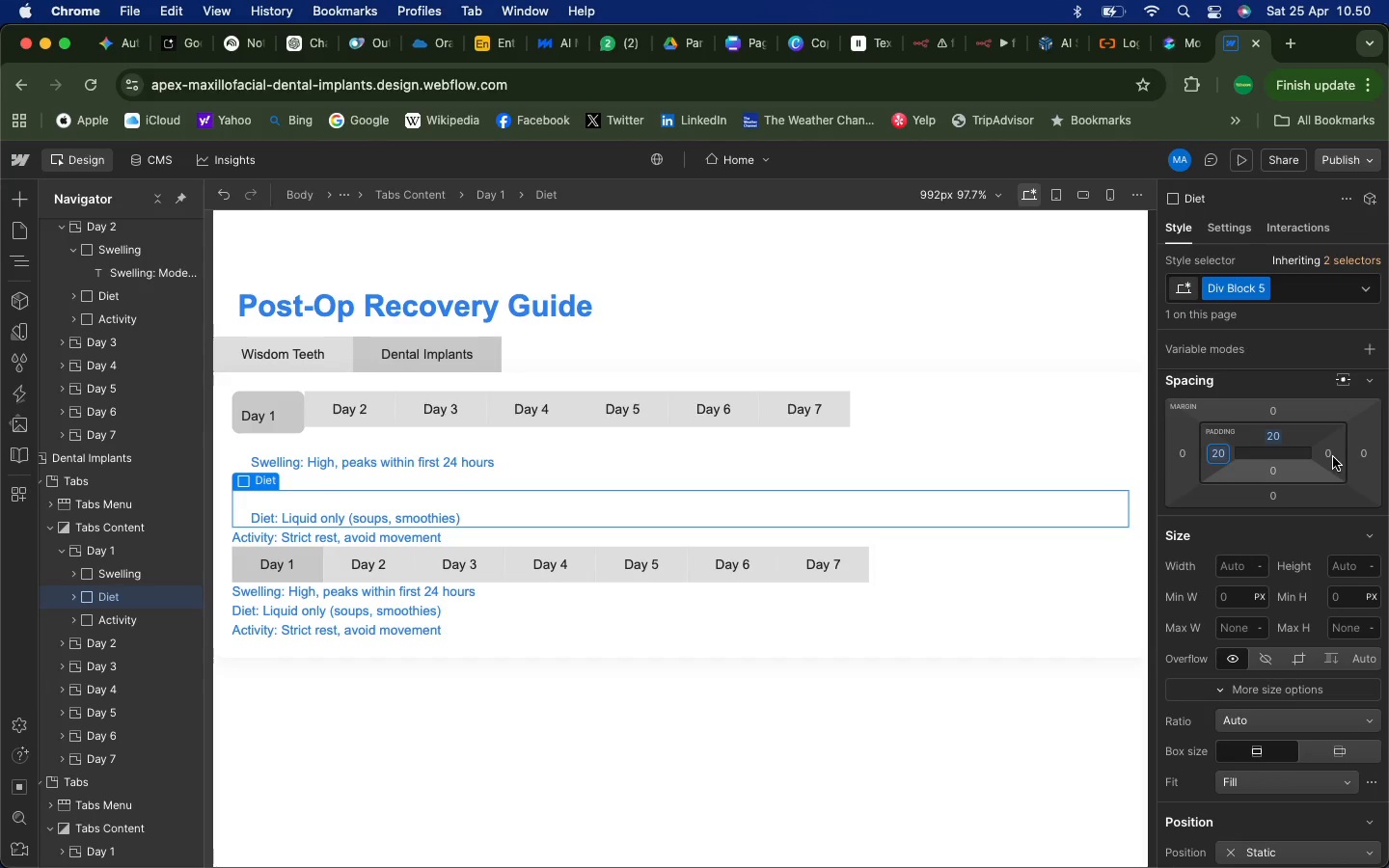 
mouse_move([1334, 482])
 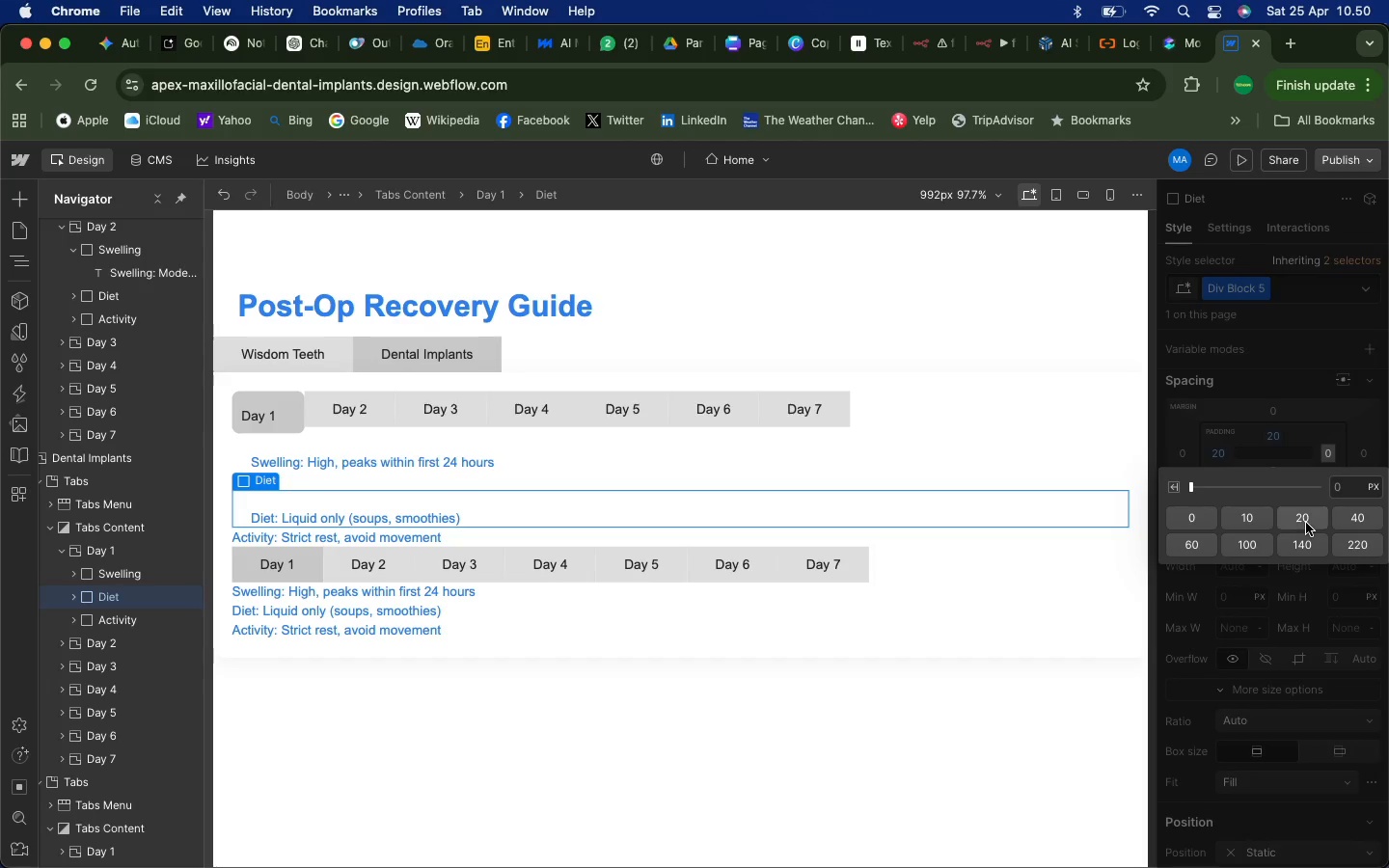 
left_click([1306, 523])
 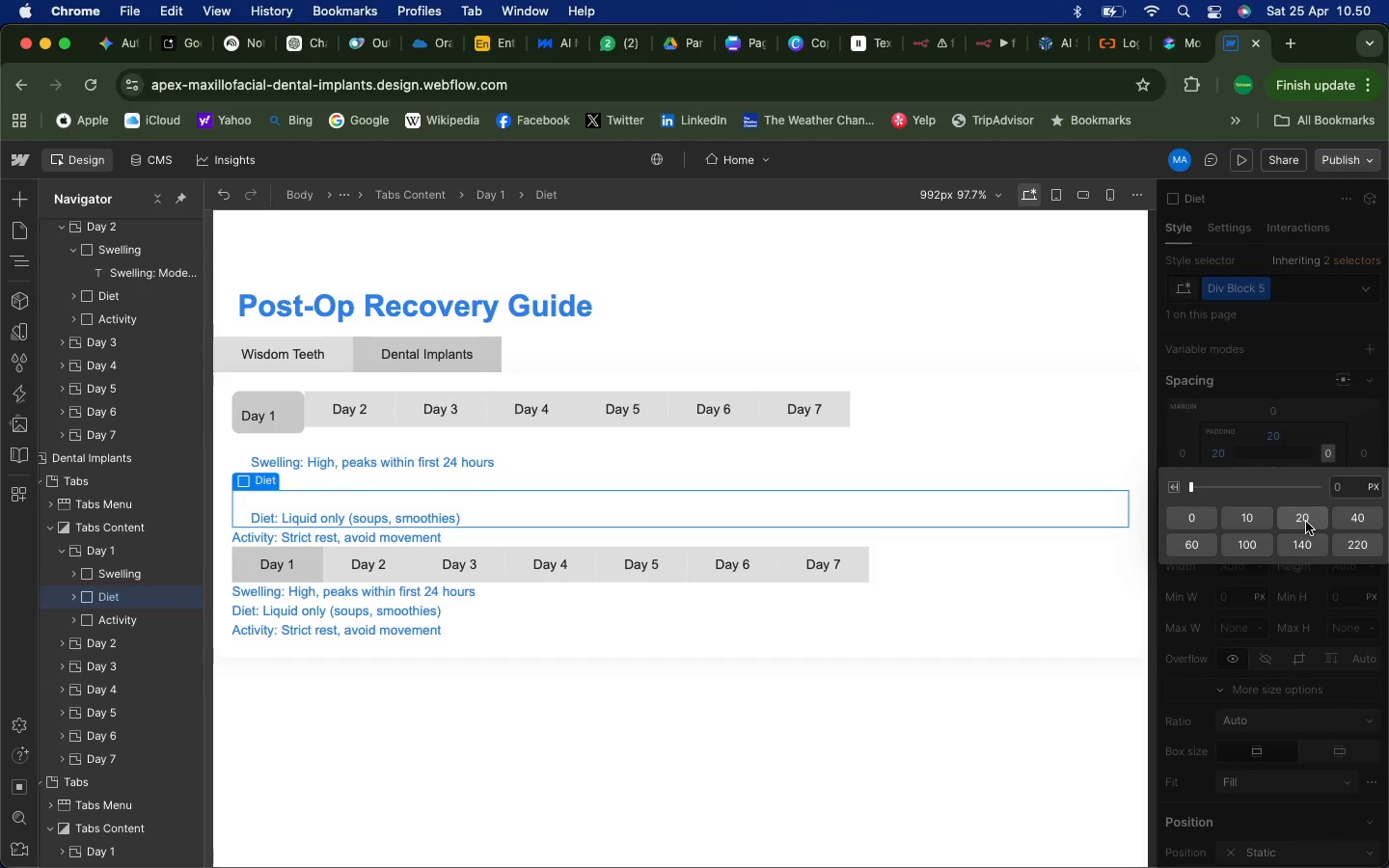 
mouse_move([1317, 500])
 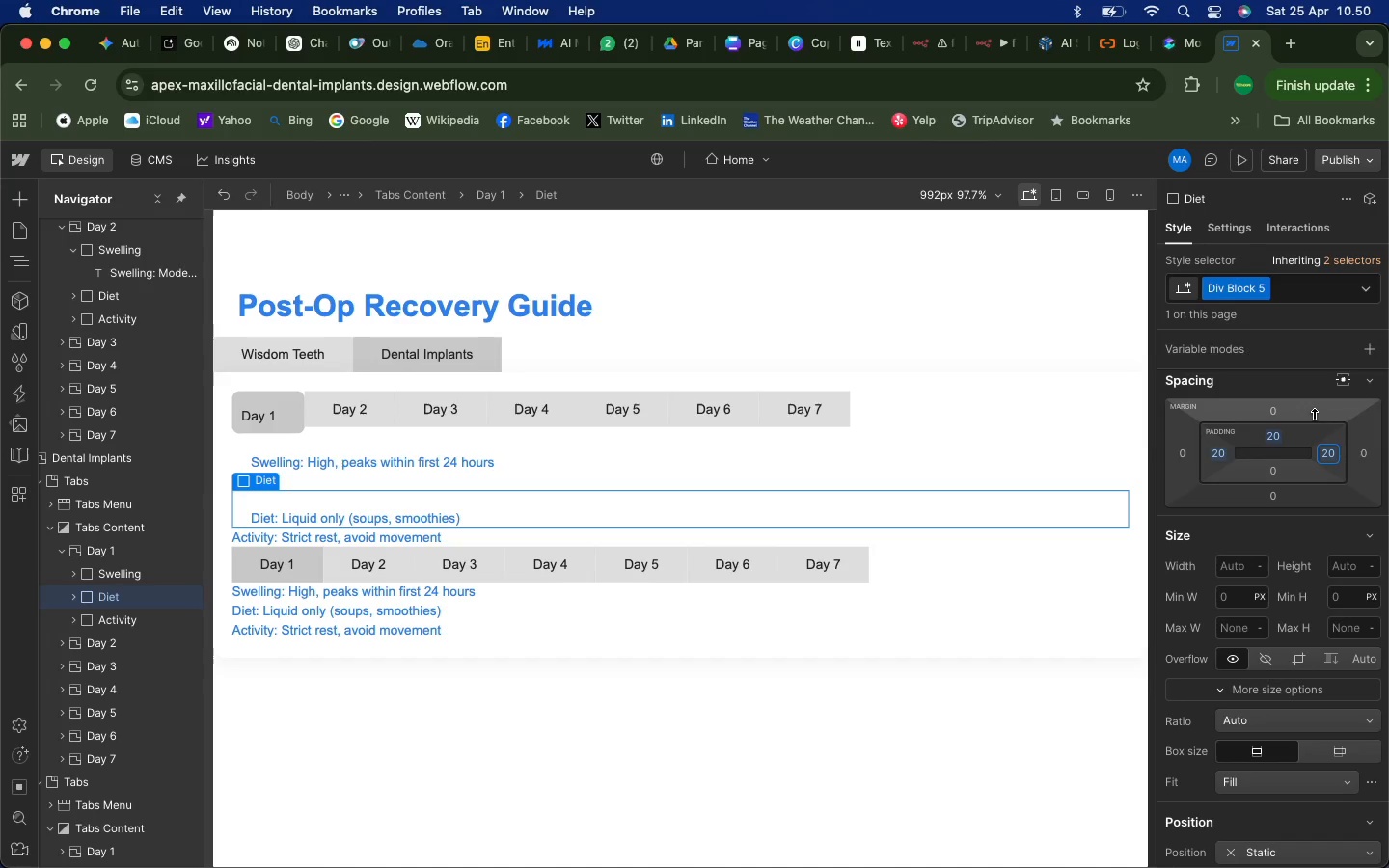 
left_click([1314, 415])
 